 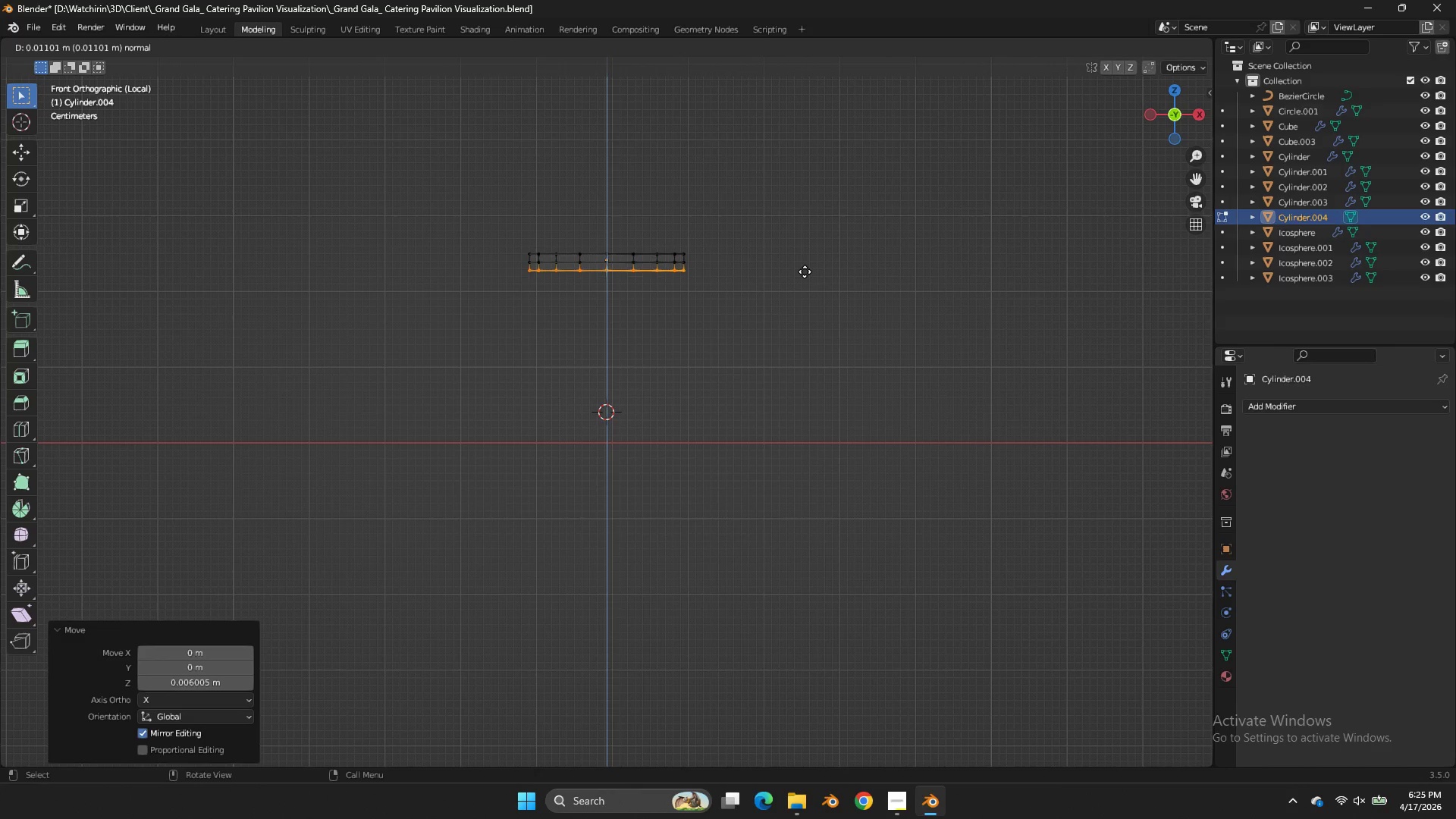 
left_click([805, 278])
 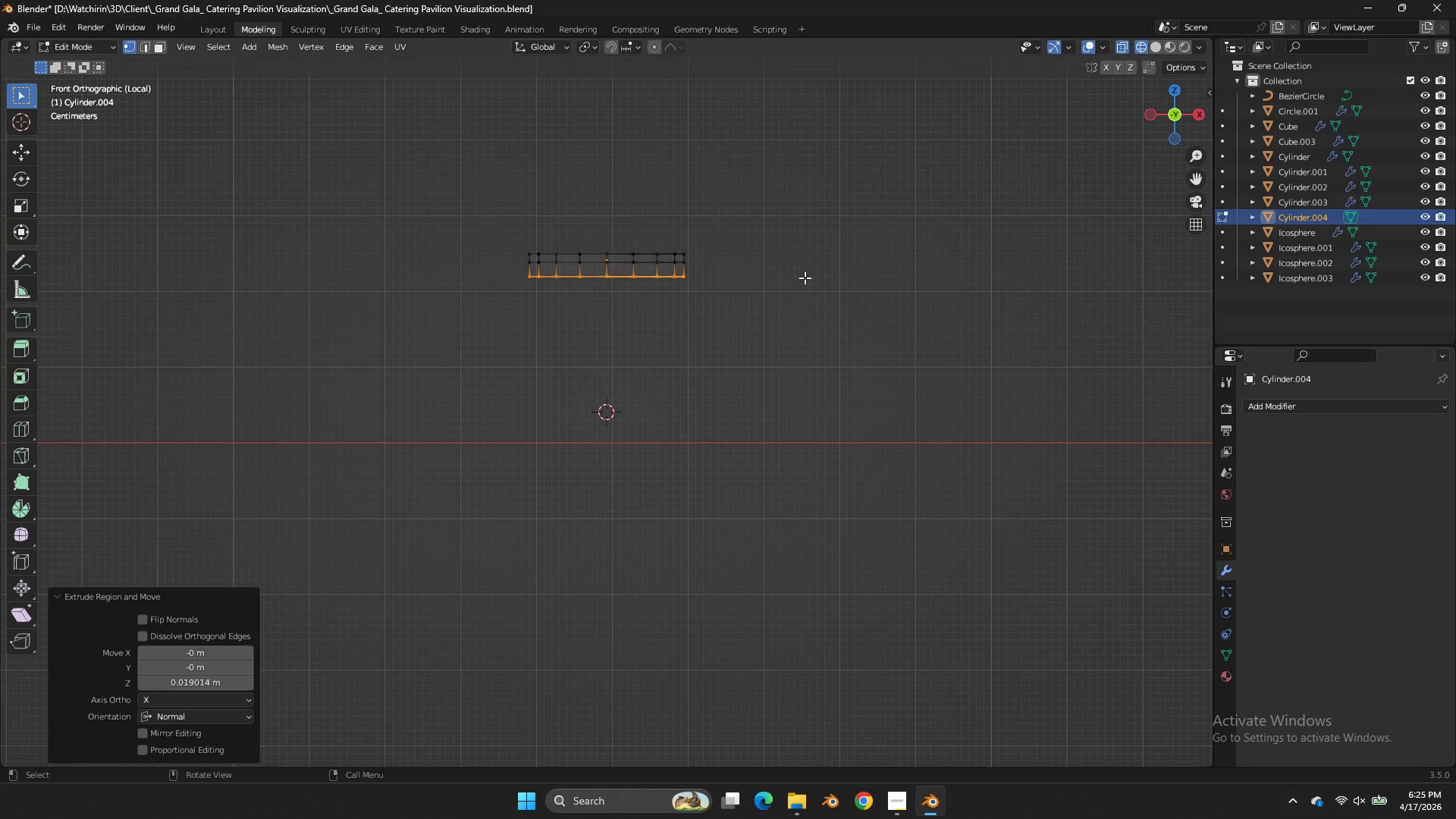 
key(S)
 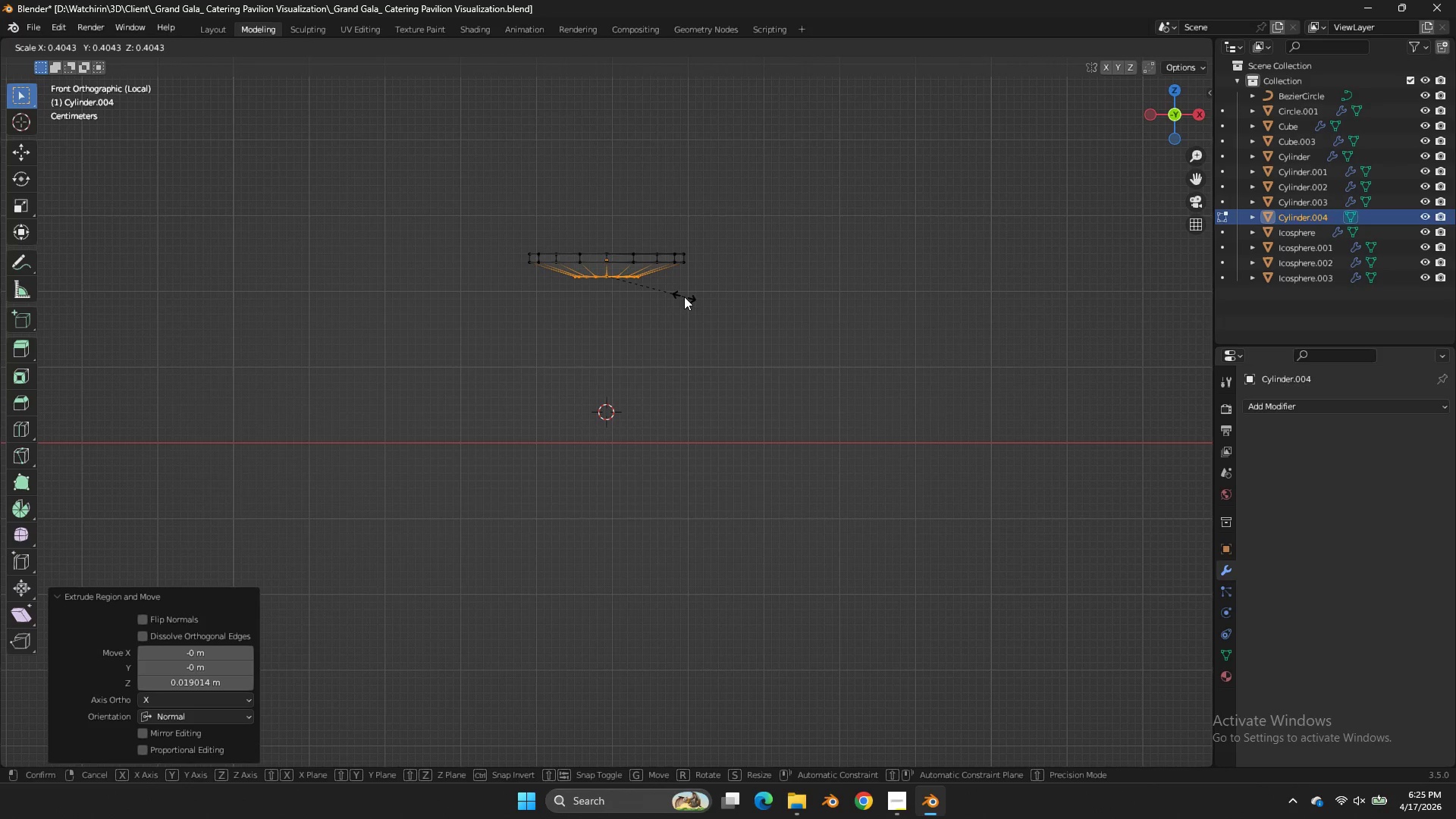 
left_click([669, 299])
 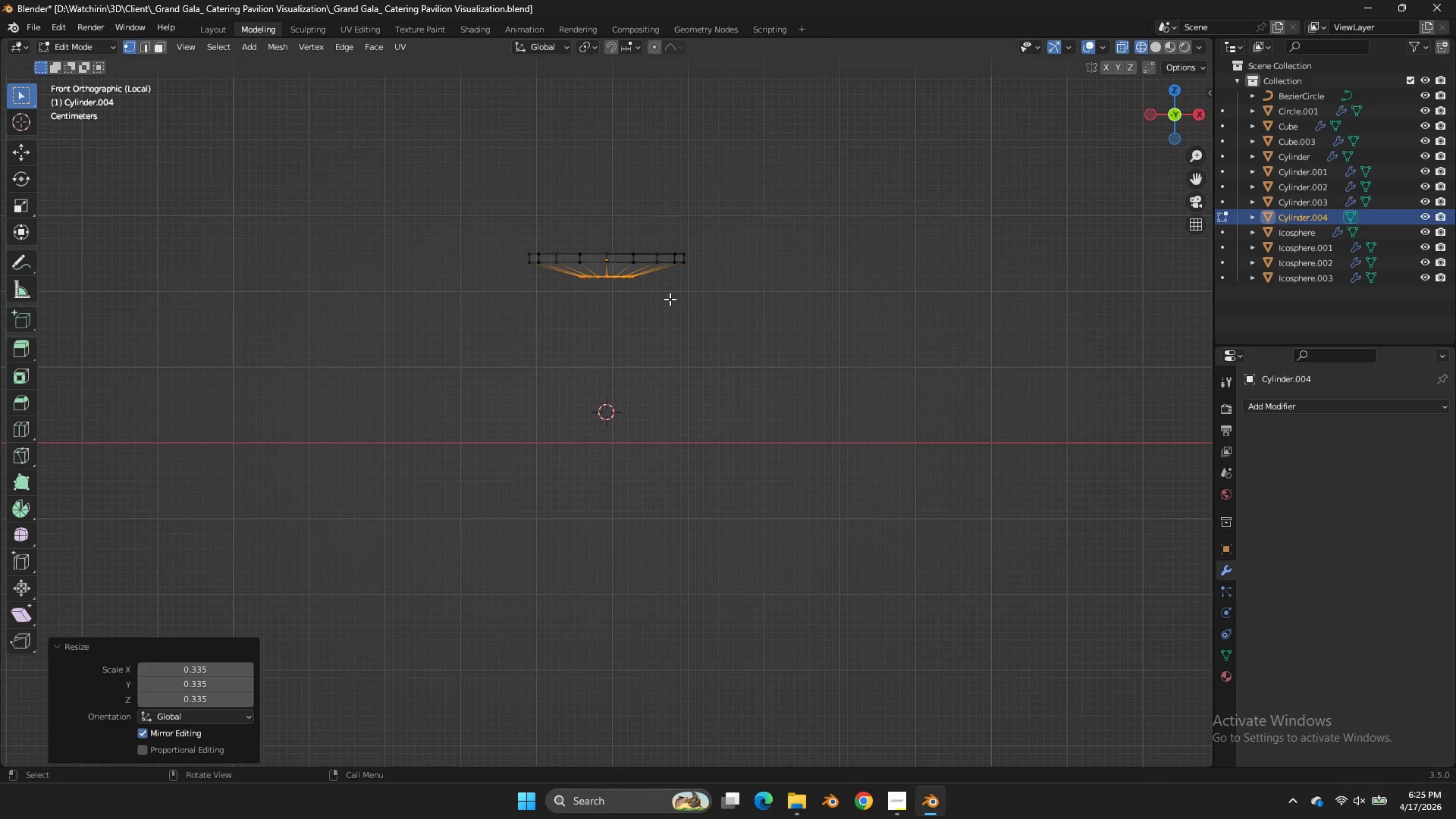 
key(E)
 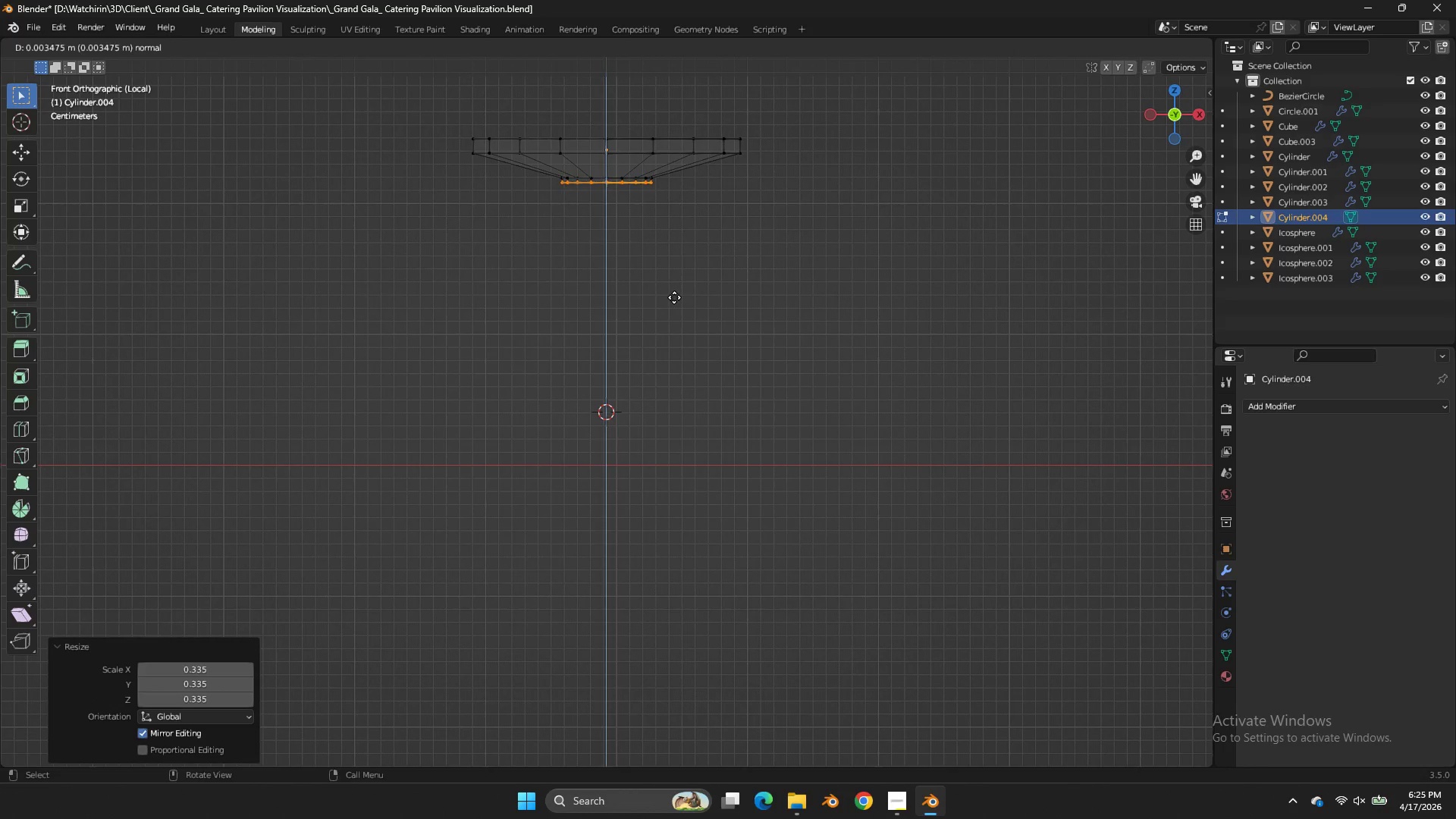 
scroll: coordinate [670, 299], scroll_direction: up, amount: 3.0
 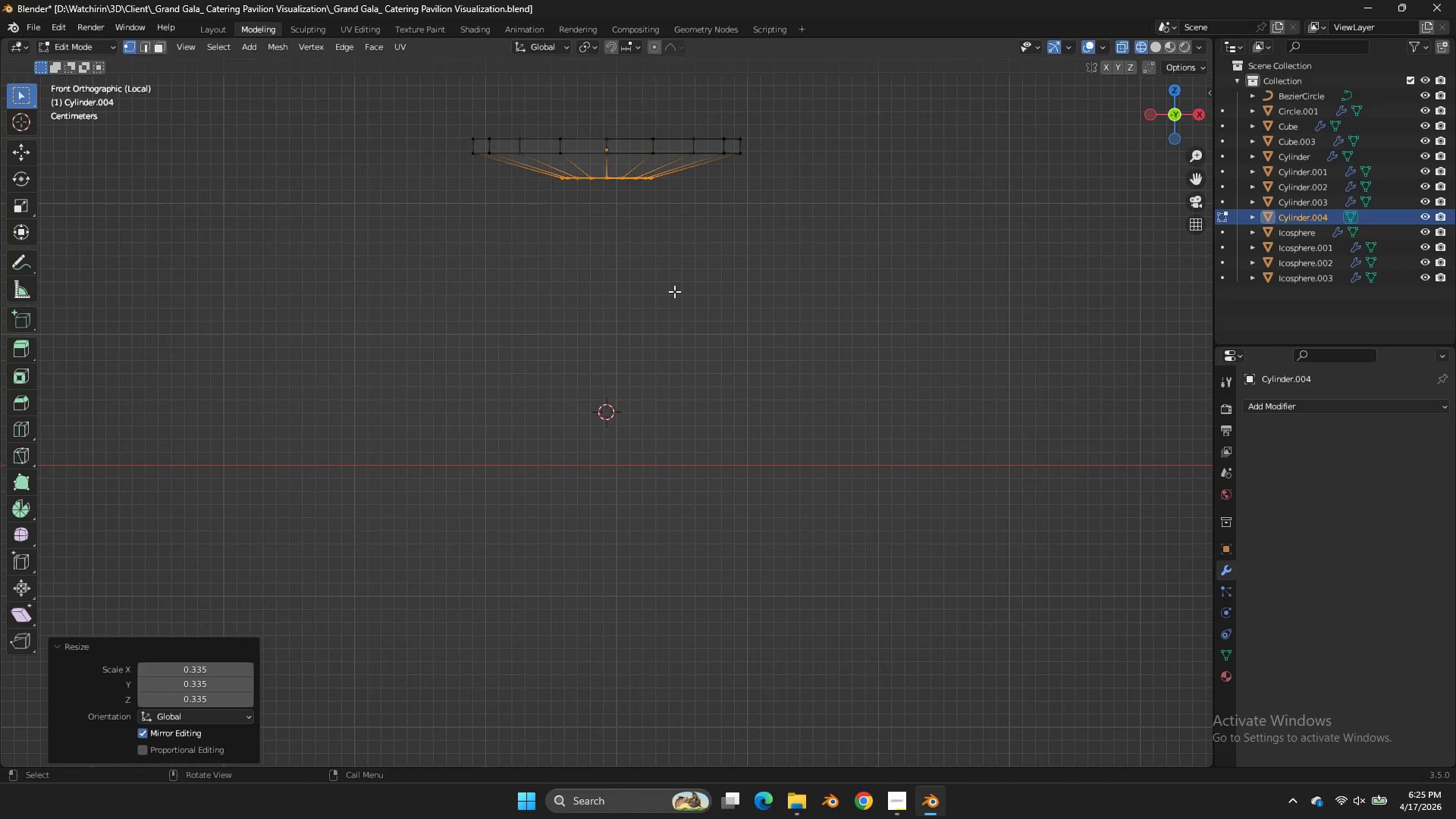 
key(Z)
 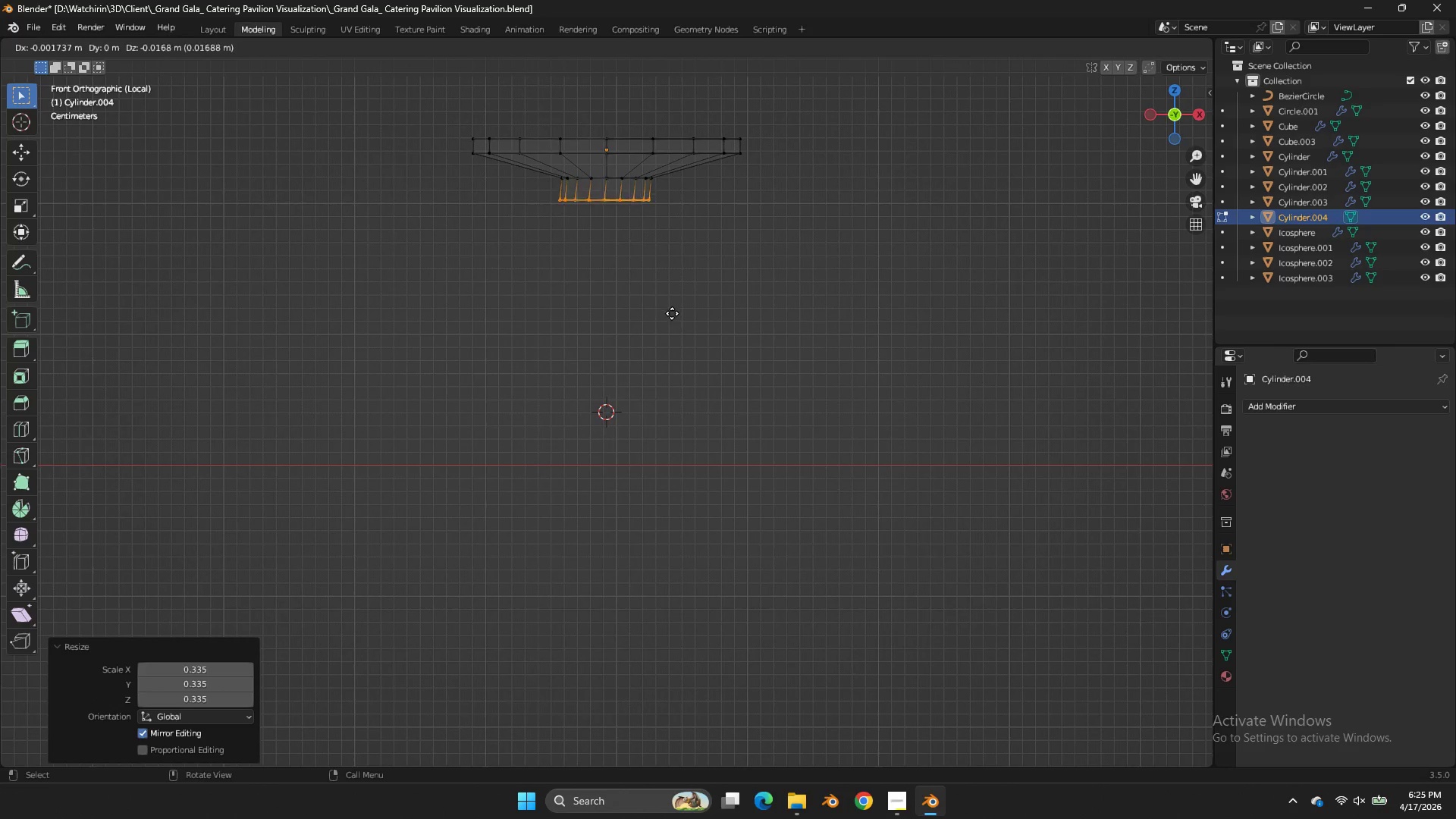 
key(Z)
 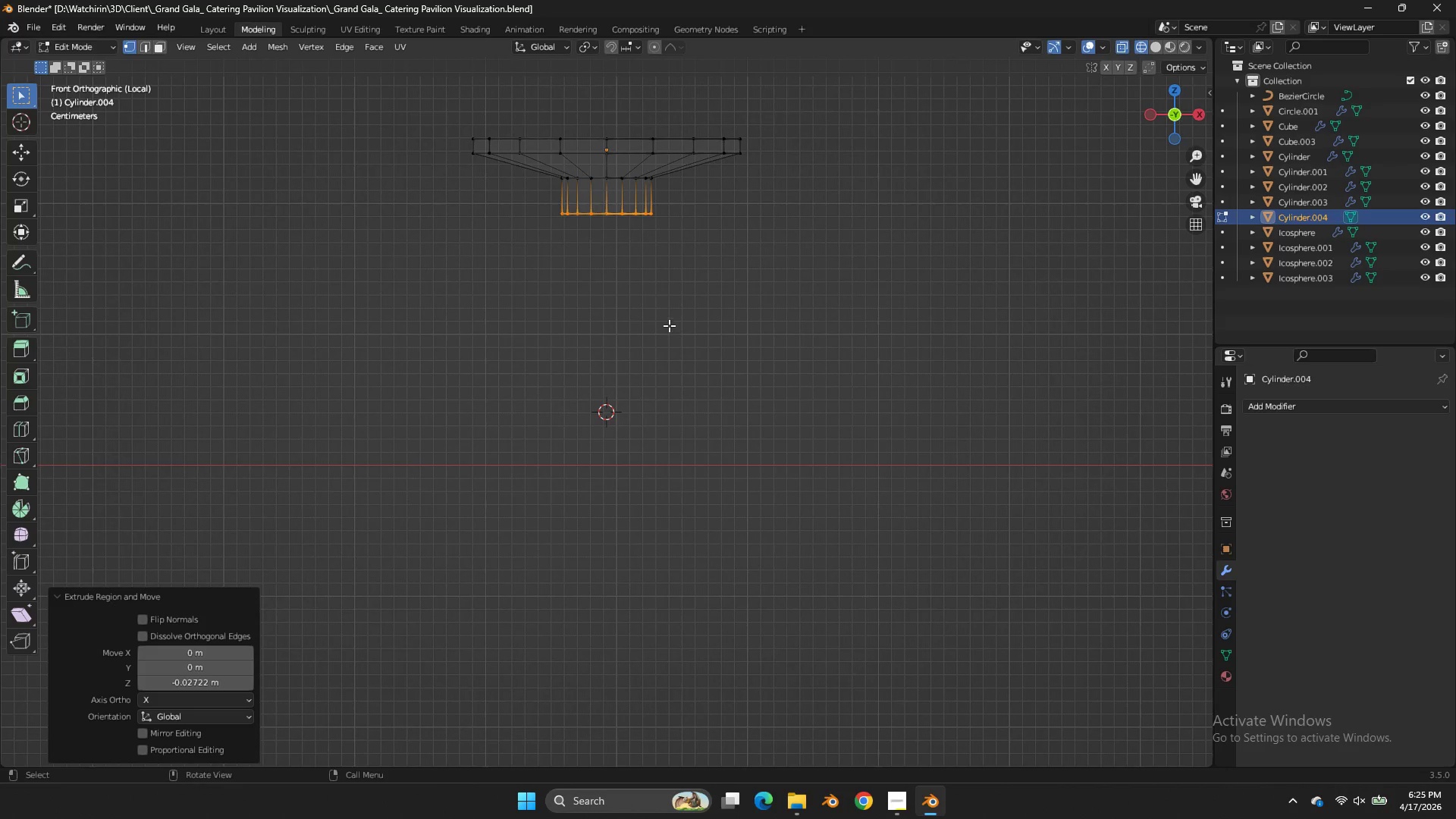 
key(Control+R)
 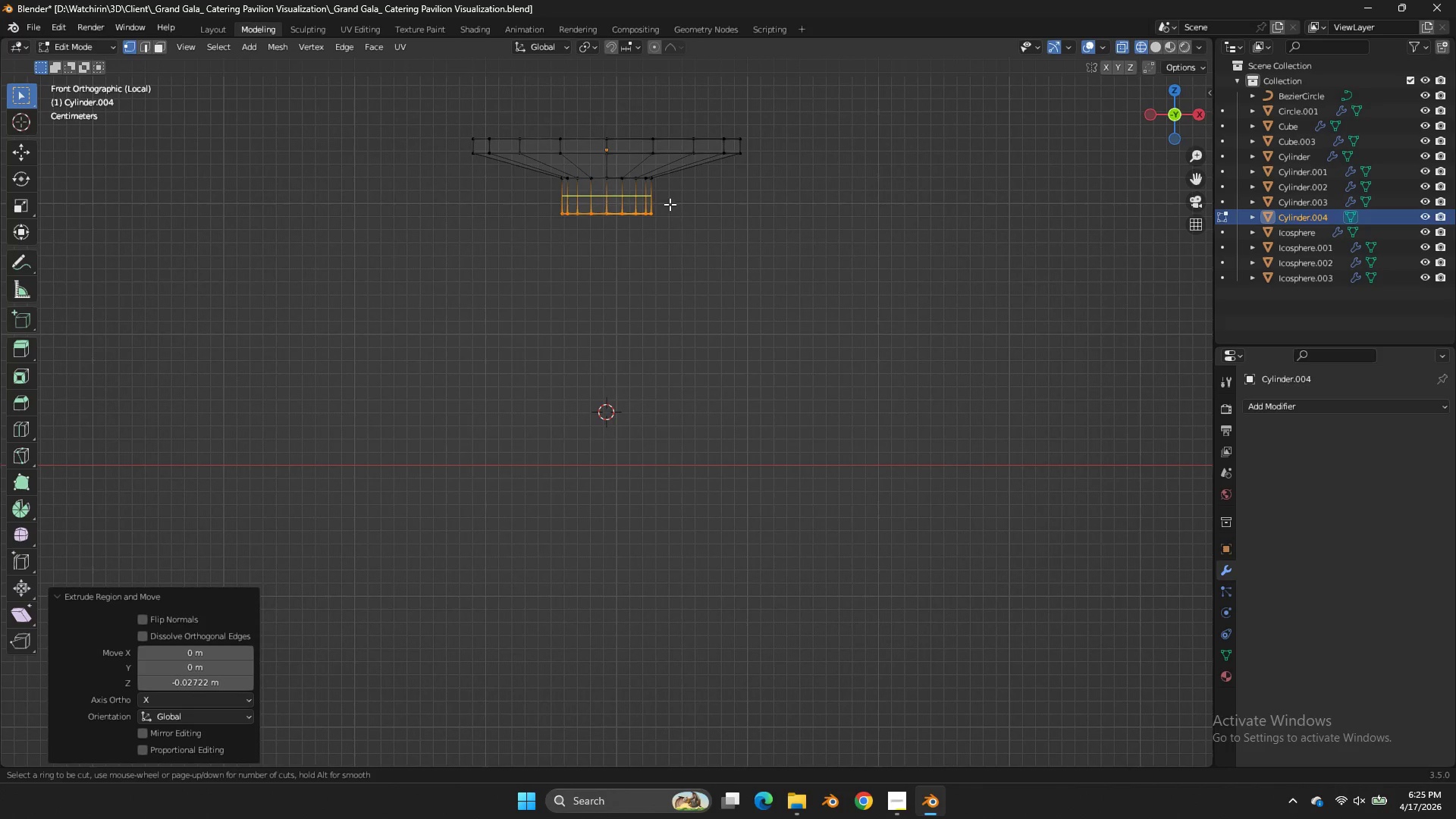 
left_click([670, 204])
 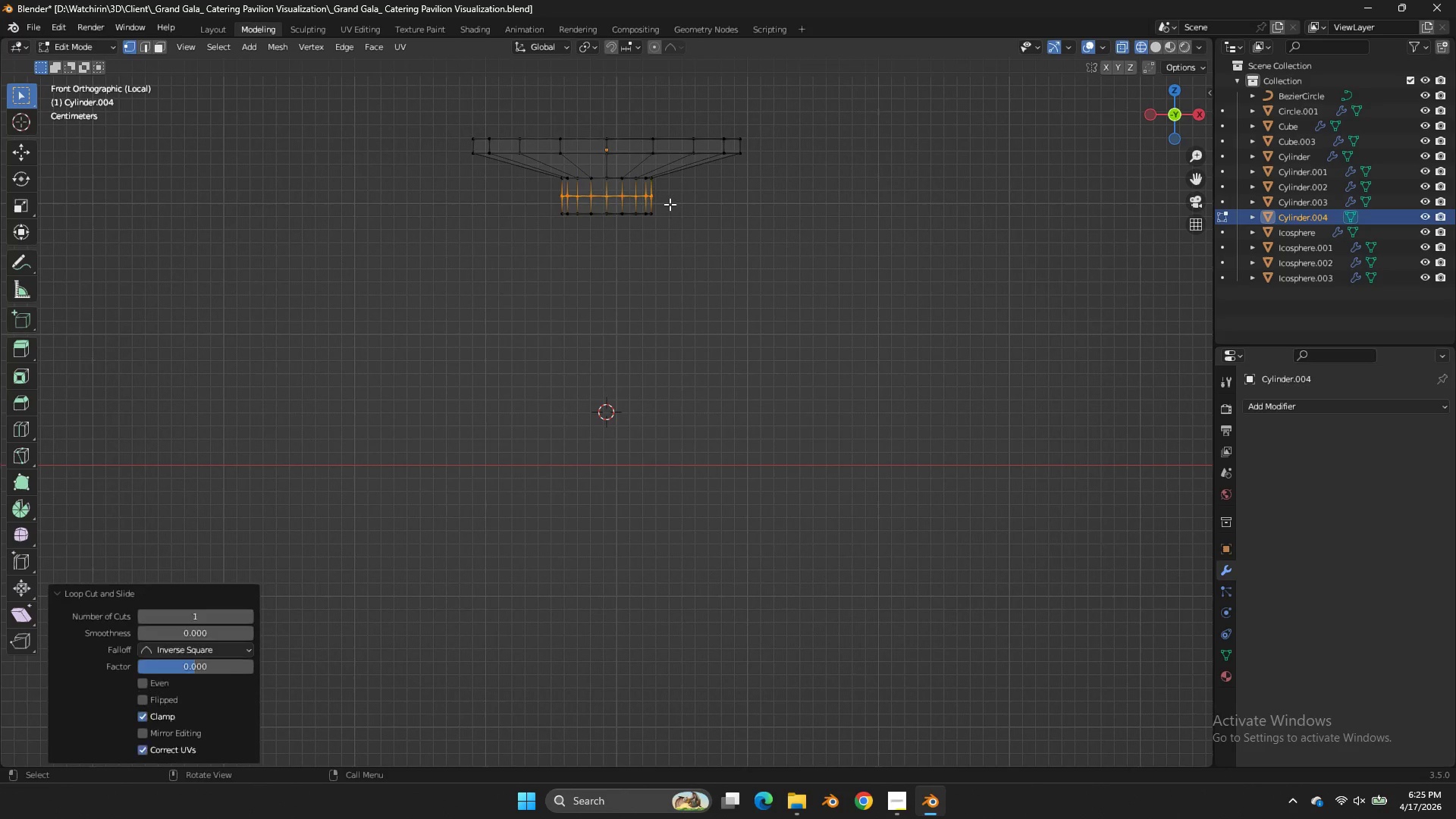 
right_click([670, 204])
 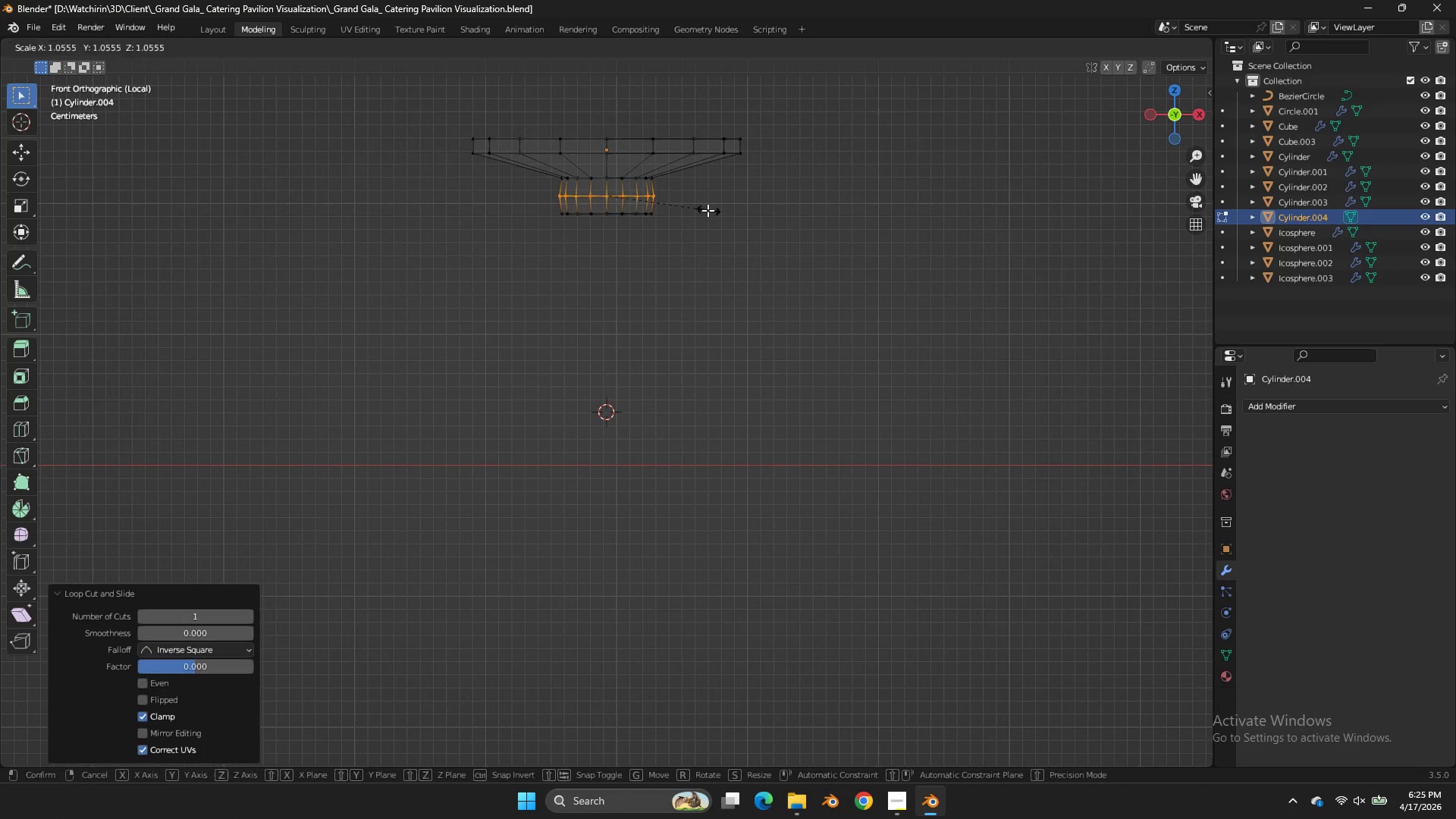 
key(S)
 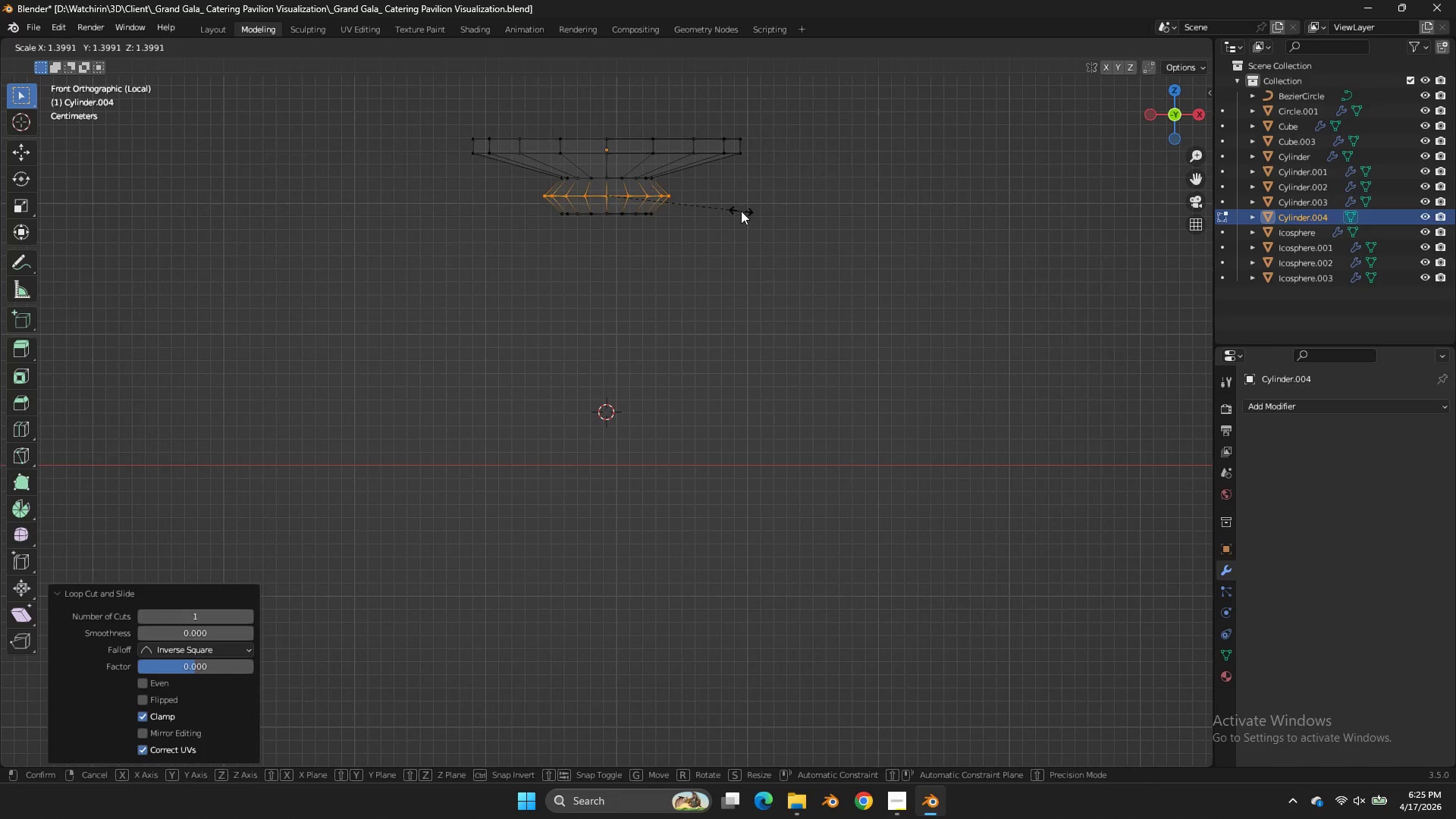 
left_click([741, 211])
 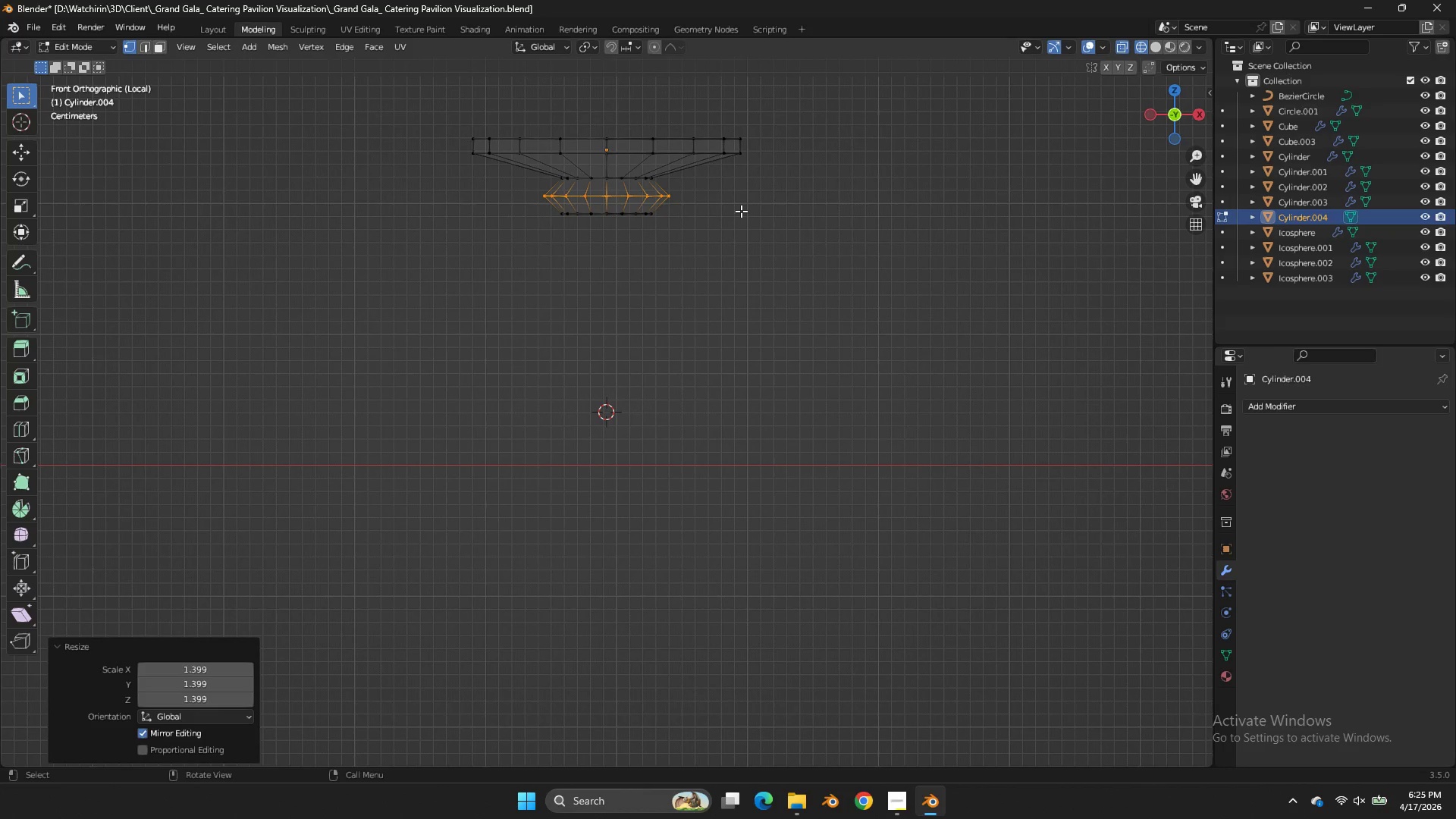 
key(Control+B)
 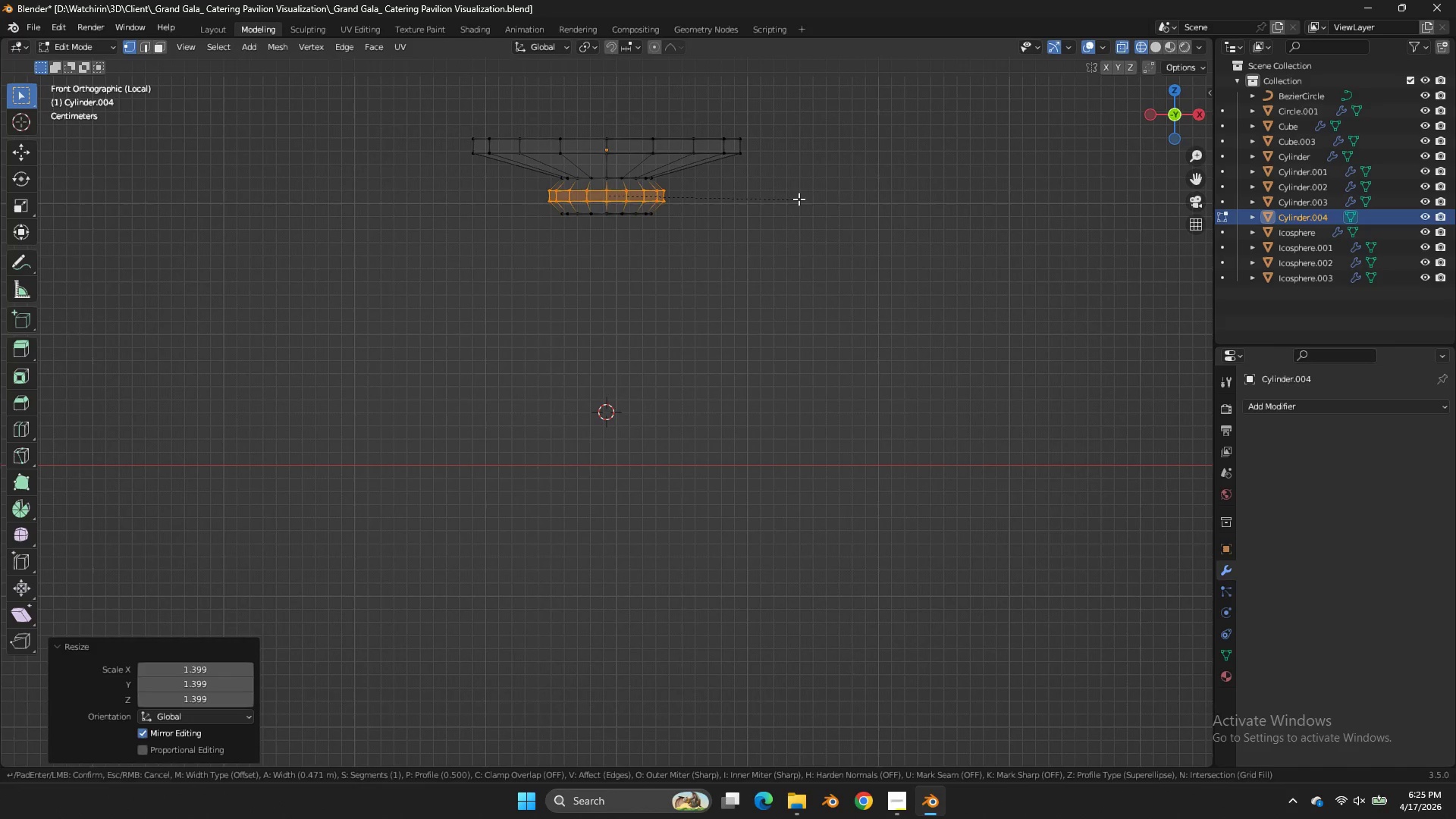 
left_click([811, 196])
 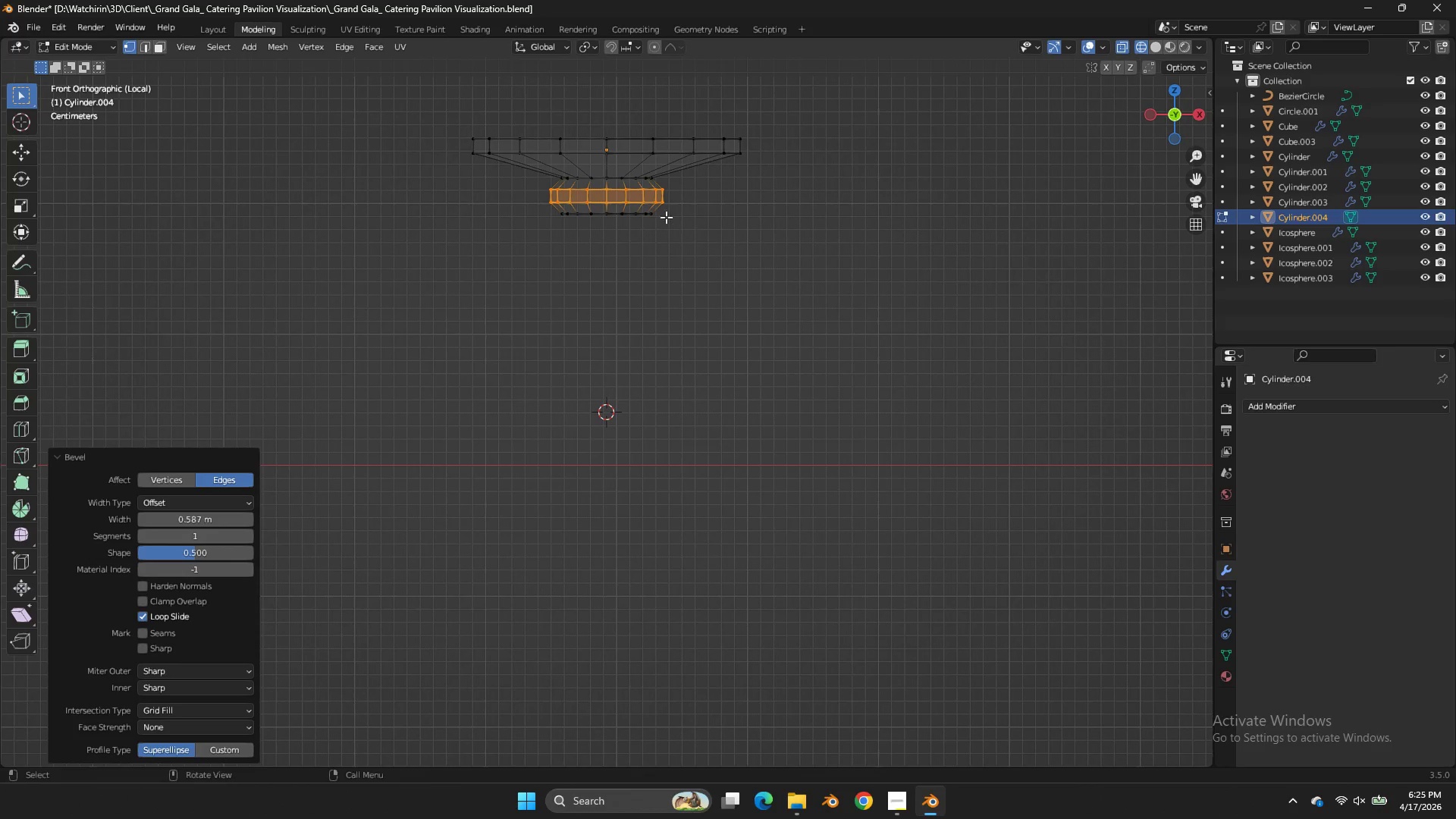 
hold_key(key=AltLeft, duration=0.95)
left_click([629, 215])
 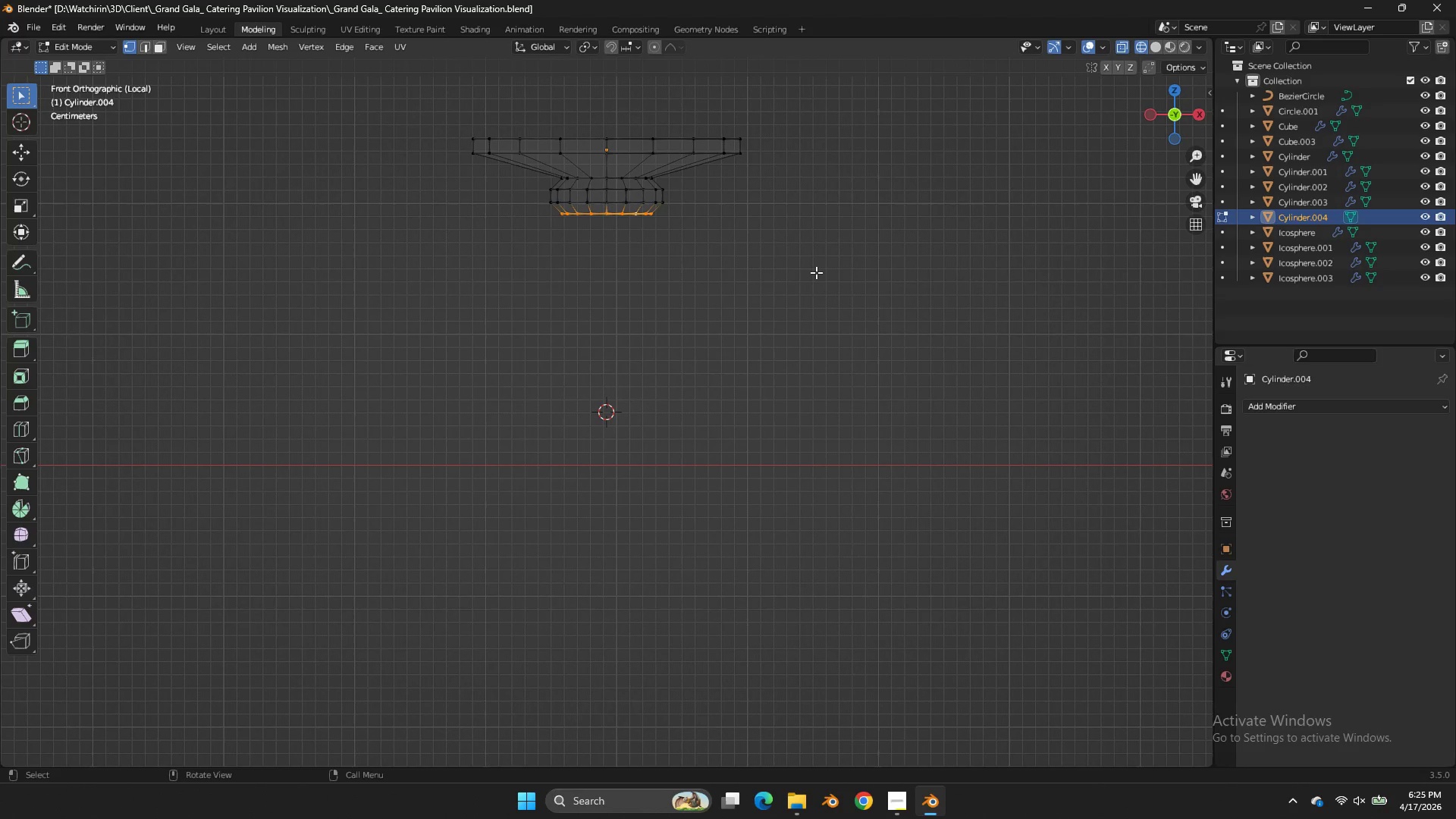 
key(E)
 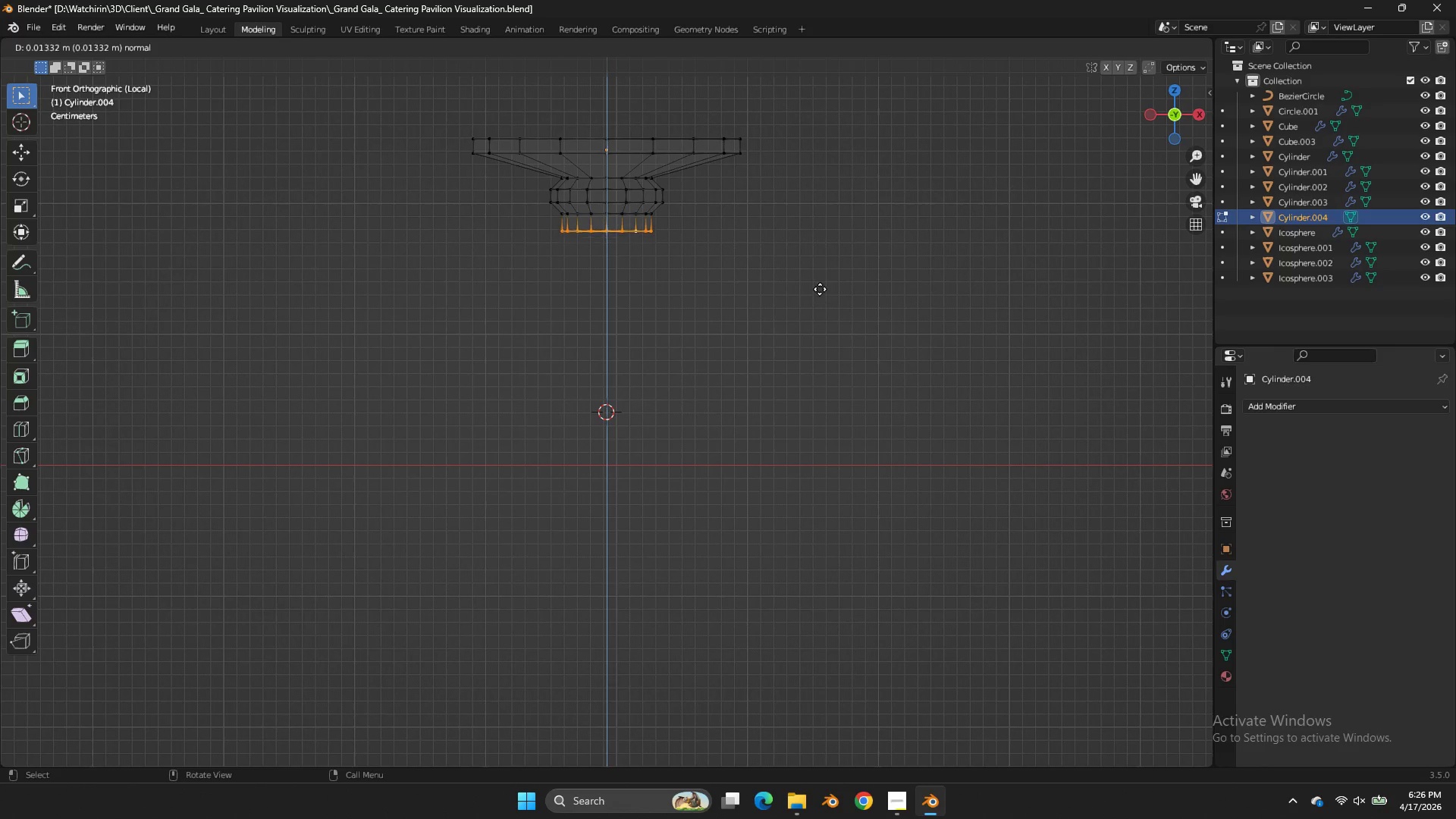 
double_click([819, 285])
 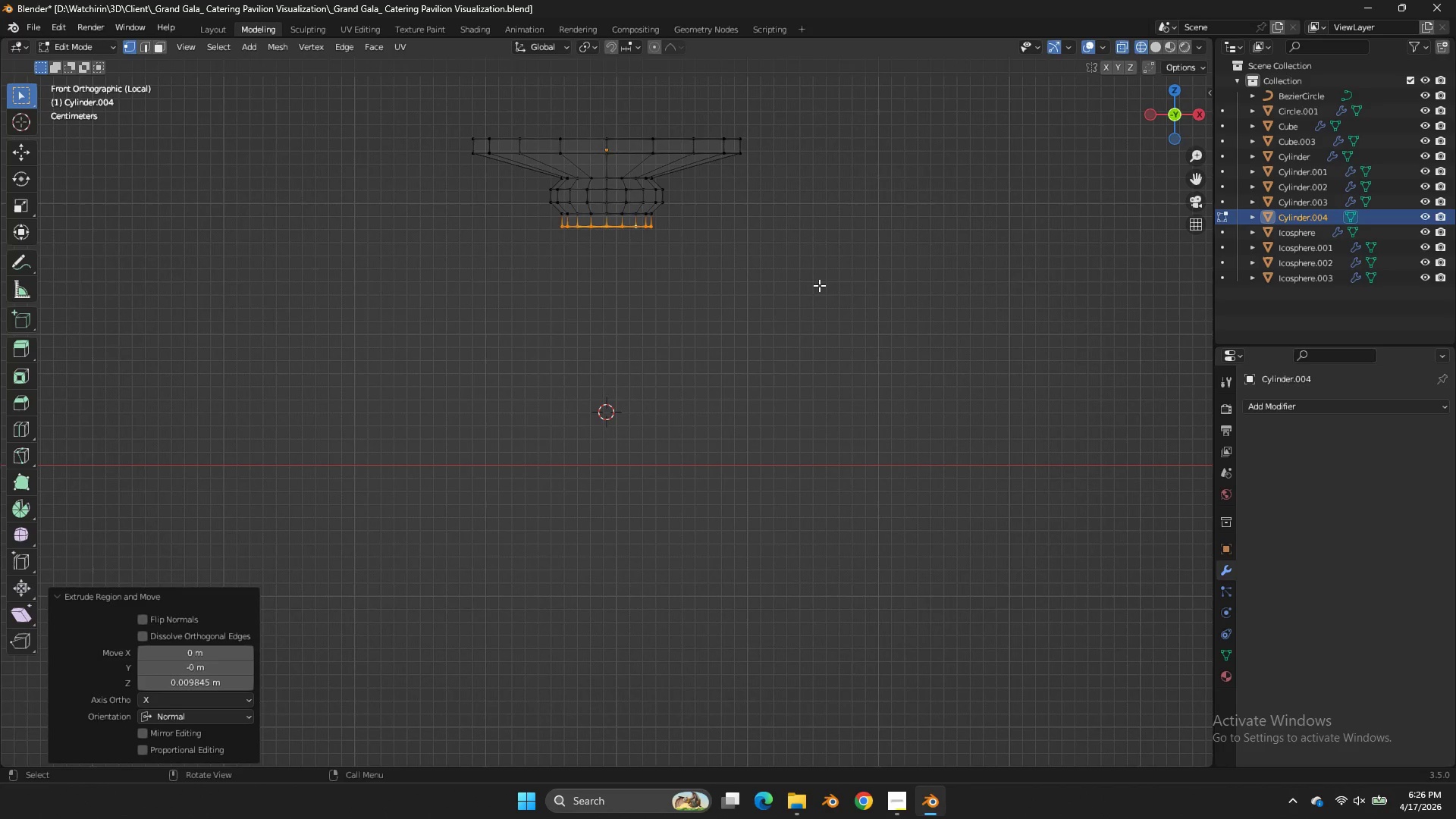 
key(E)
 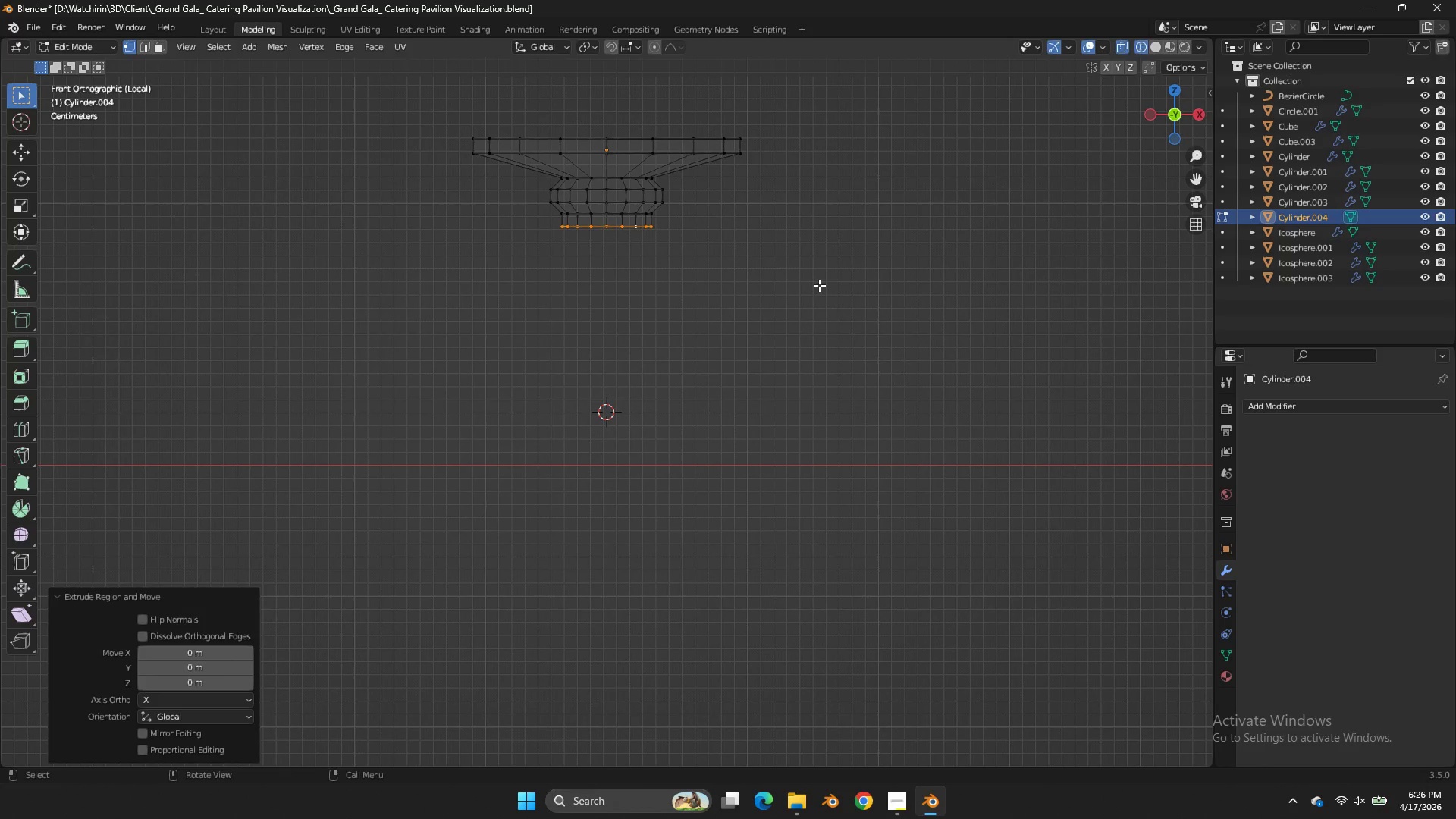 
right_click([819, 285])
 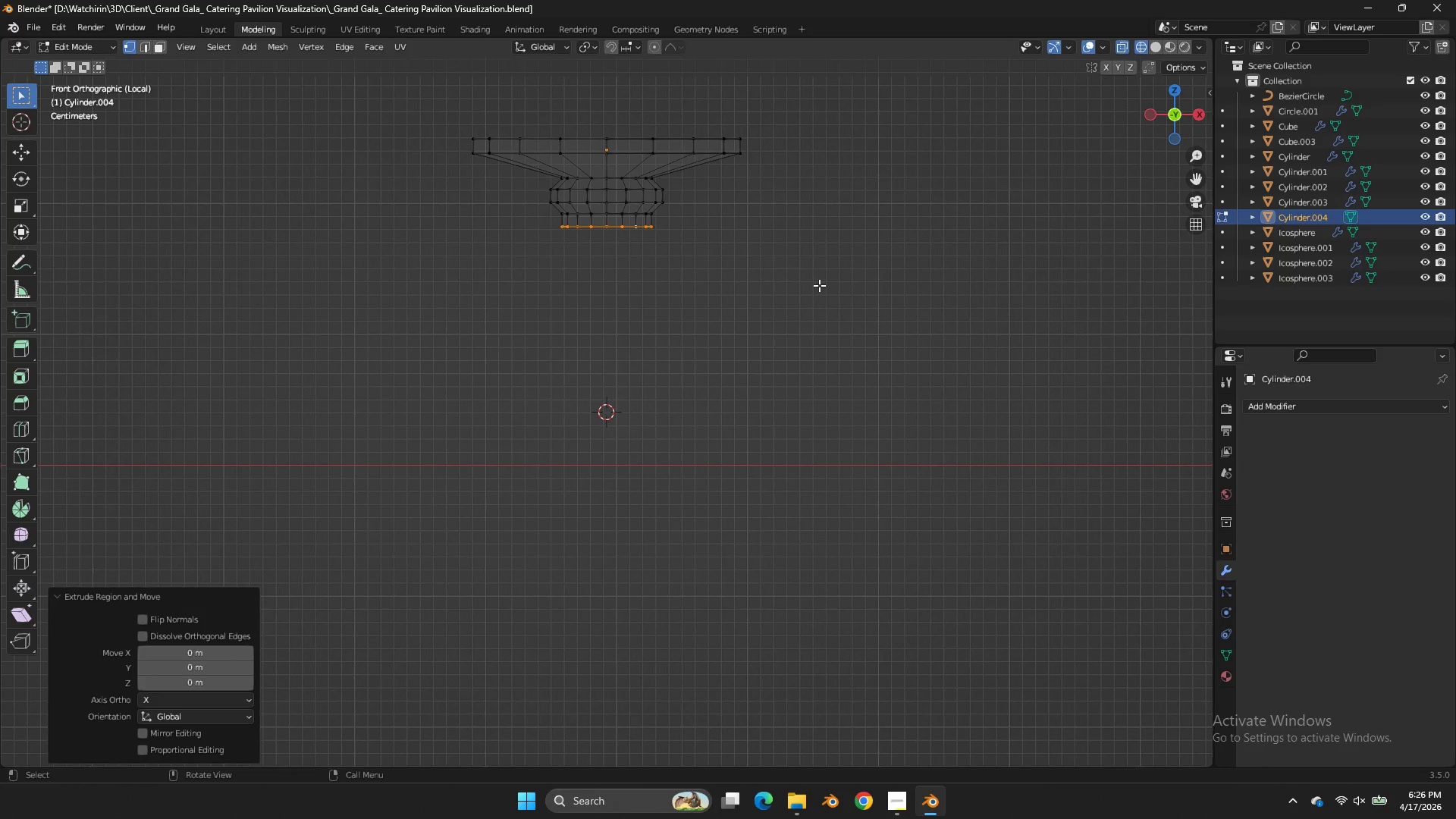 
key(S)
 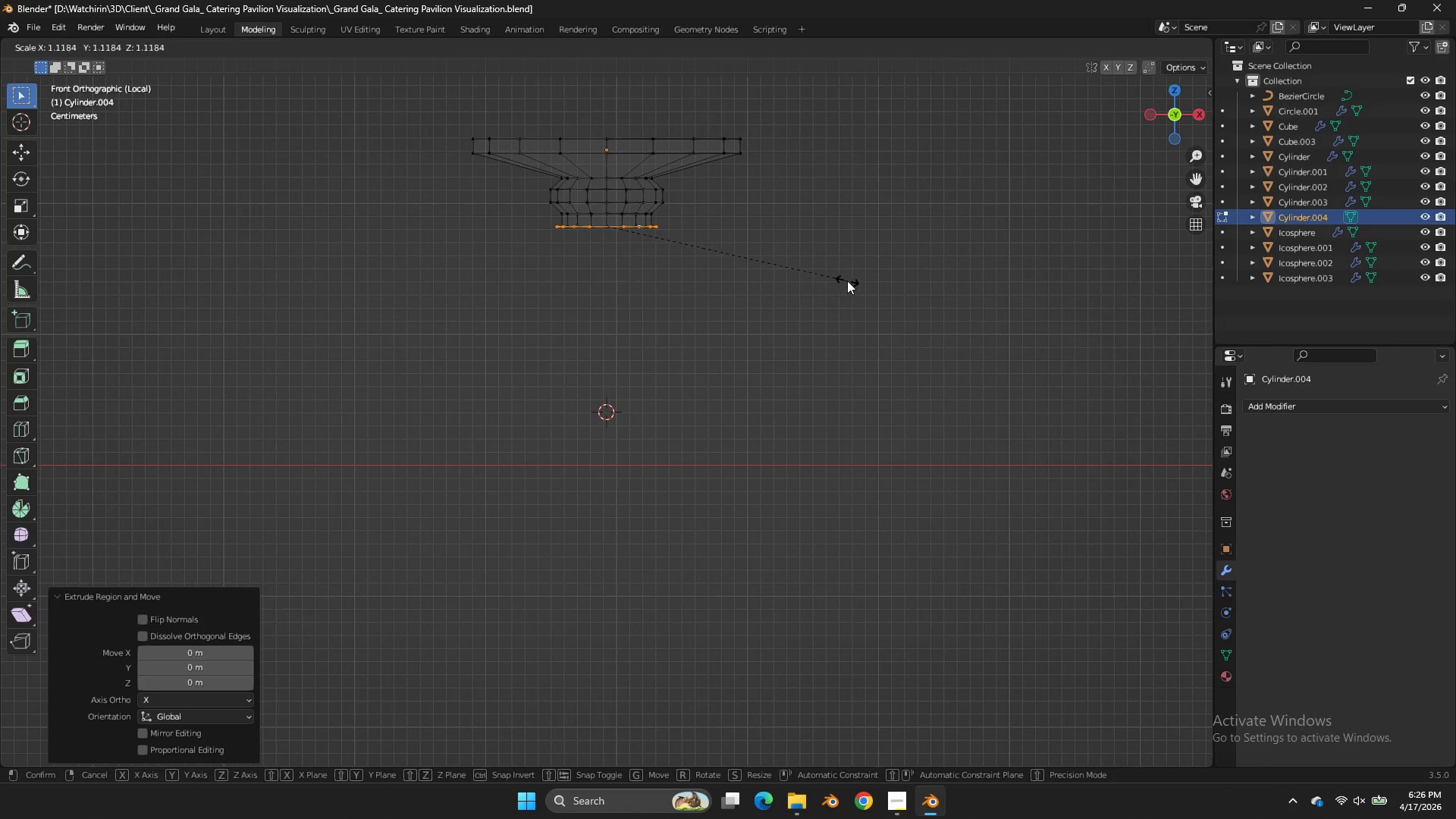 
left_click([847, 281])
 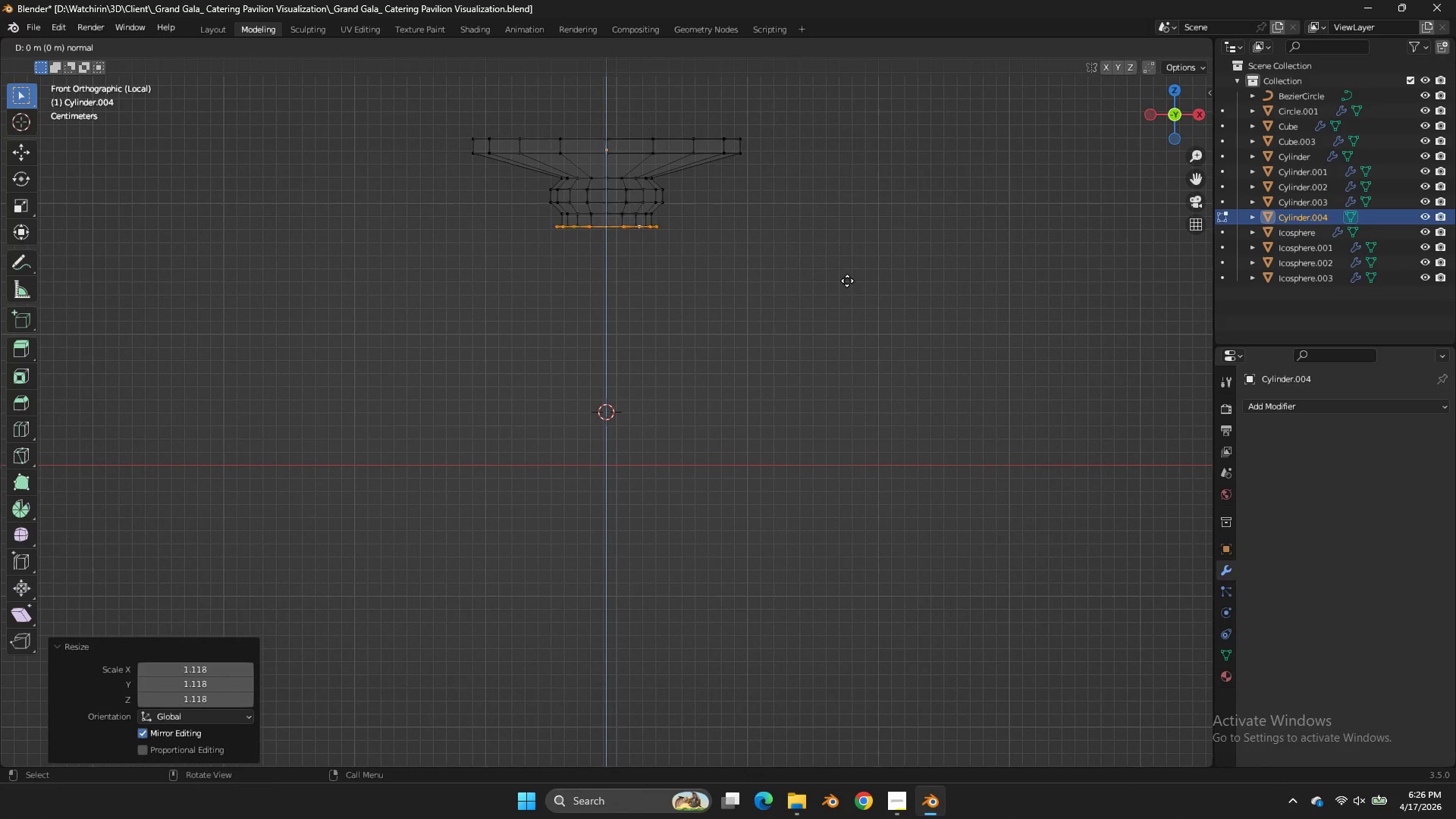 
key(E)
 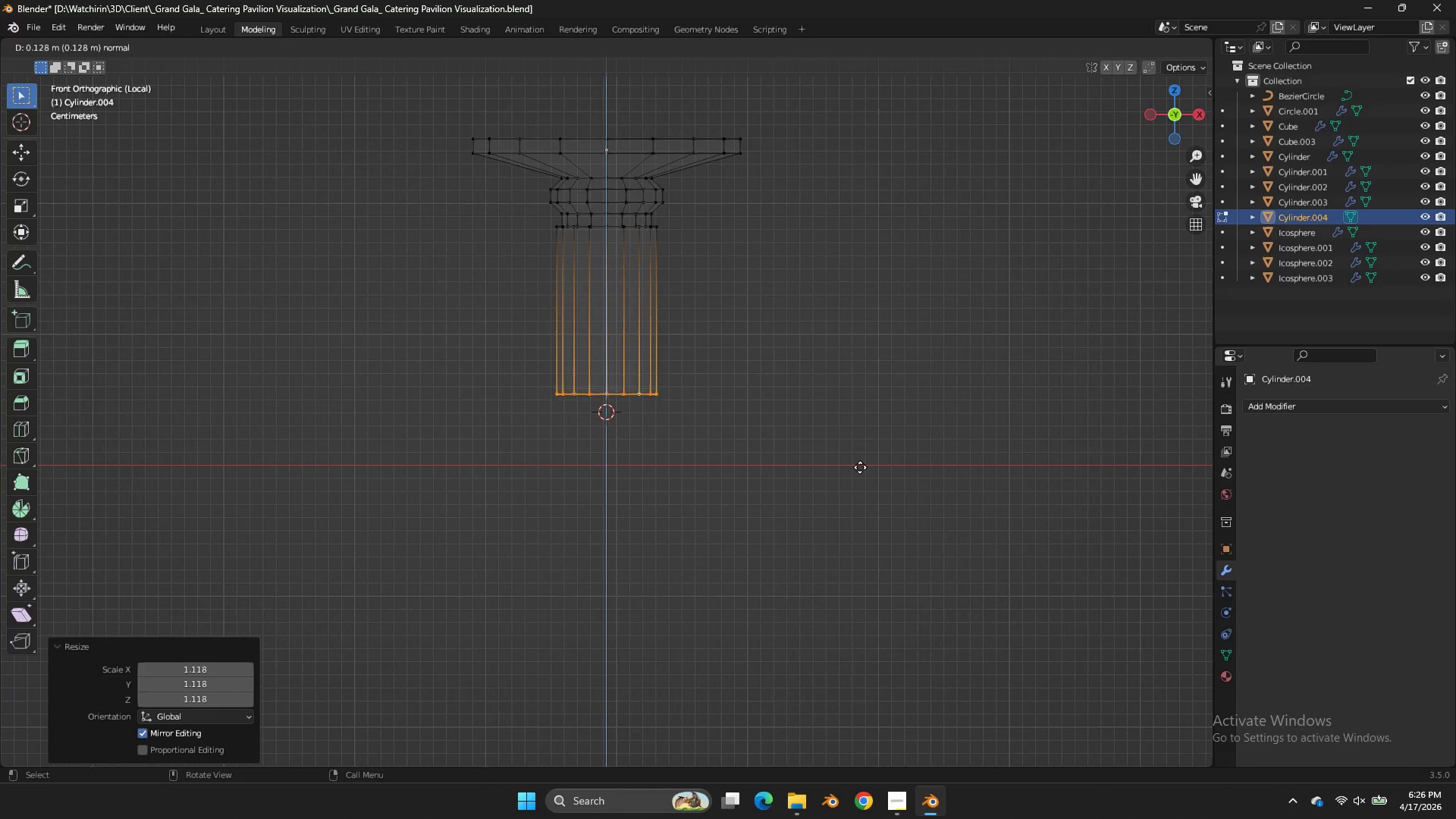 
left_click([860, 488])
 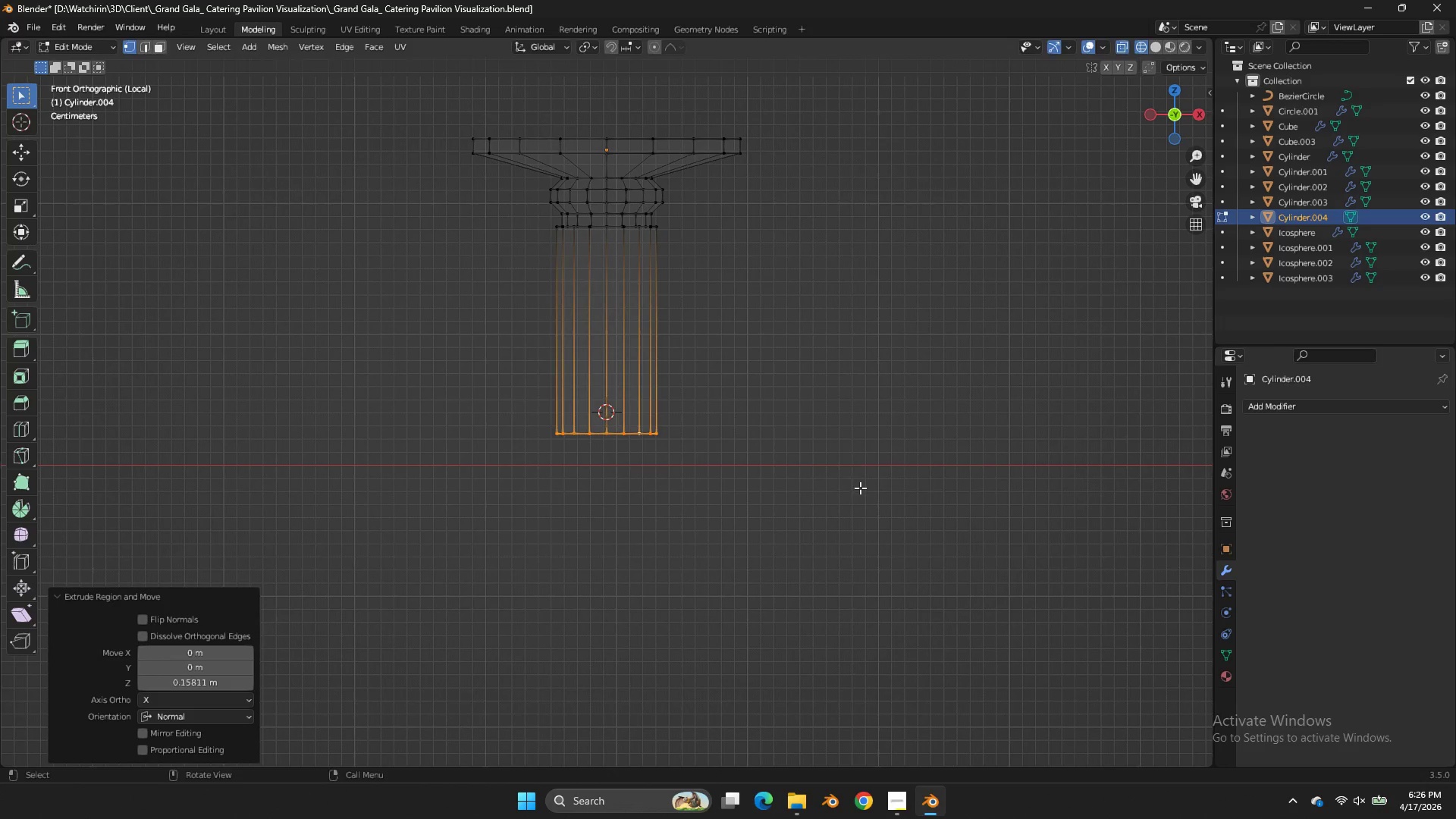 
key(S)
 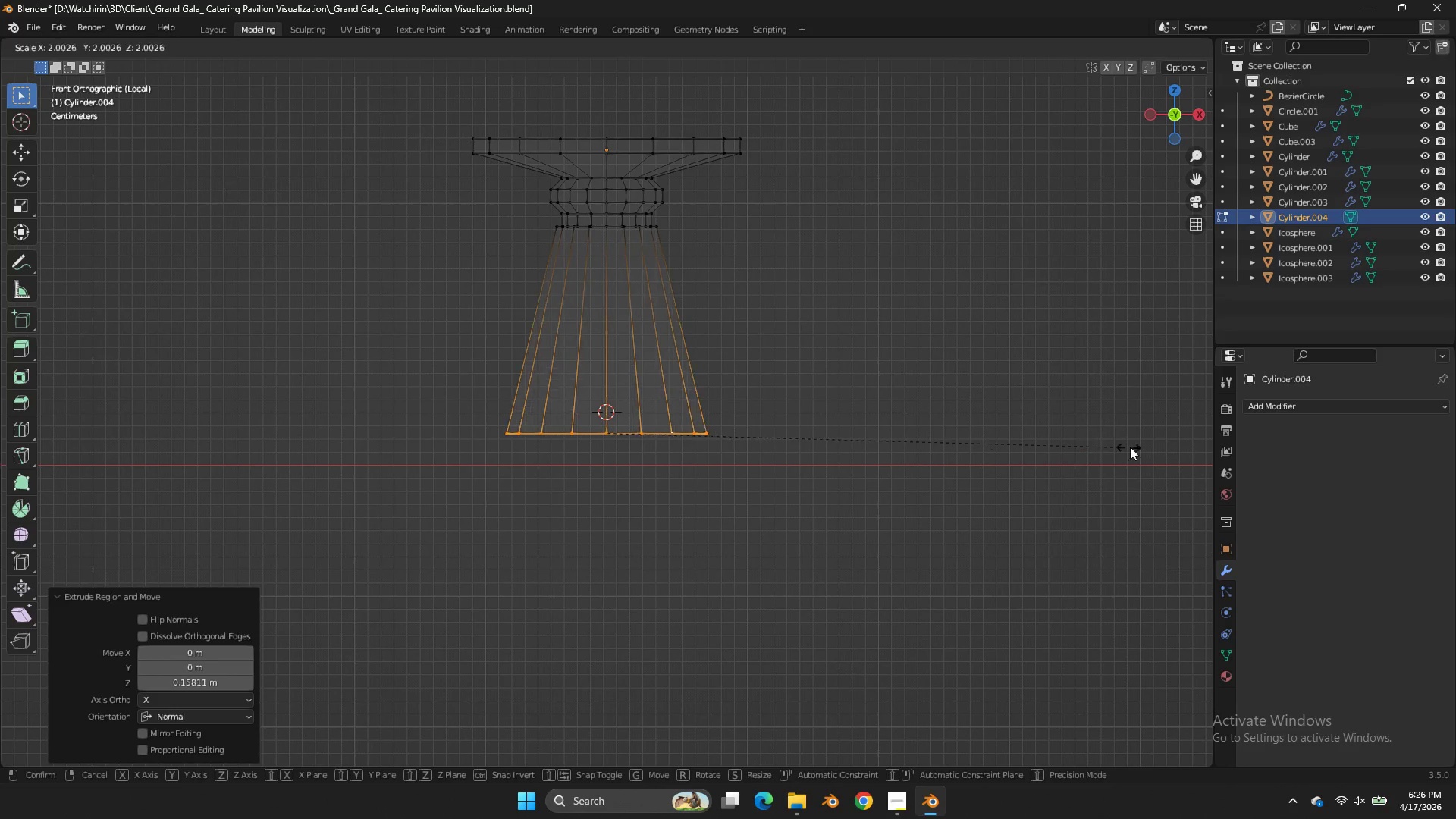 
double_click([1130, 447])
 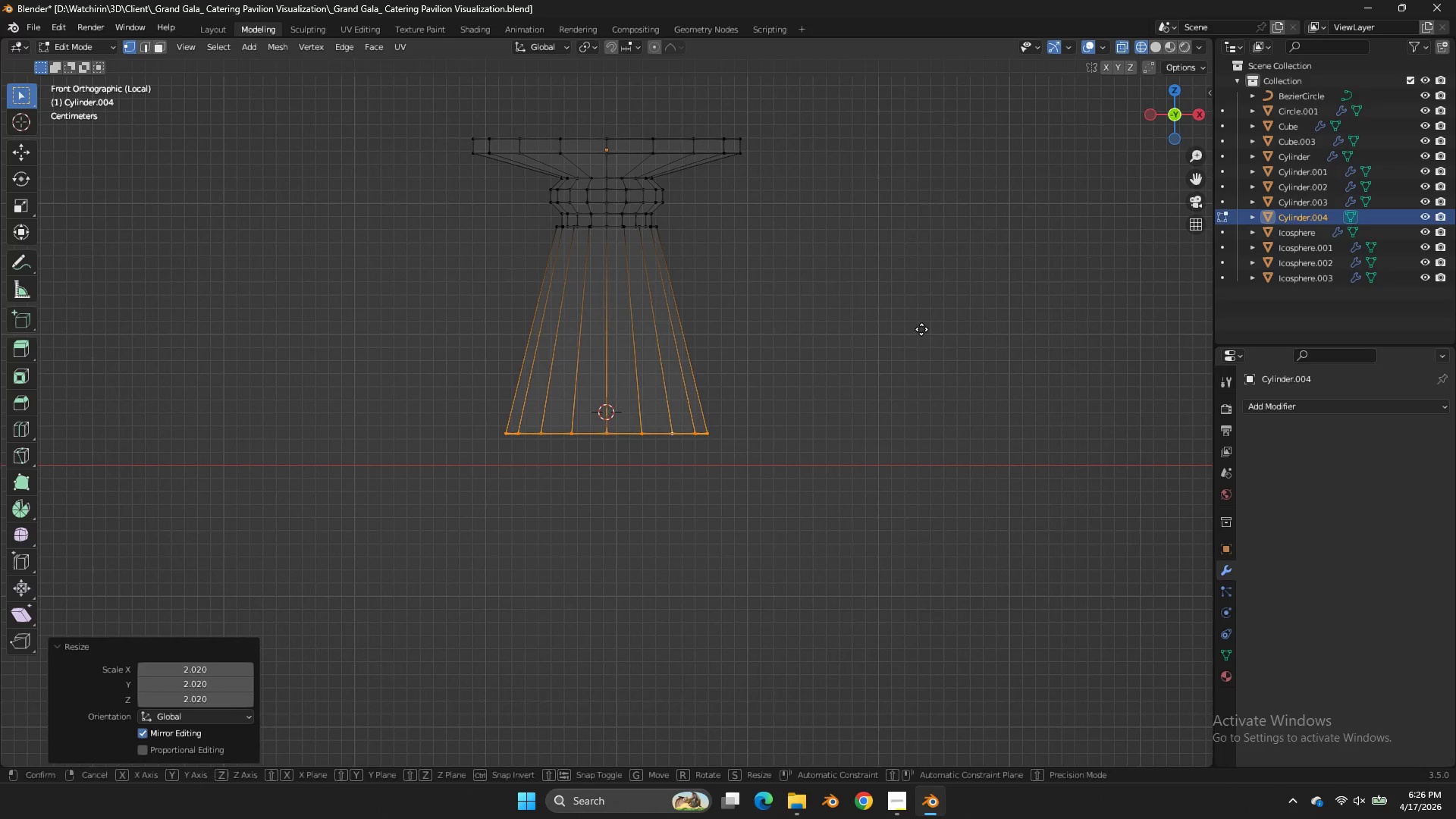 
type(gz)
 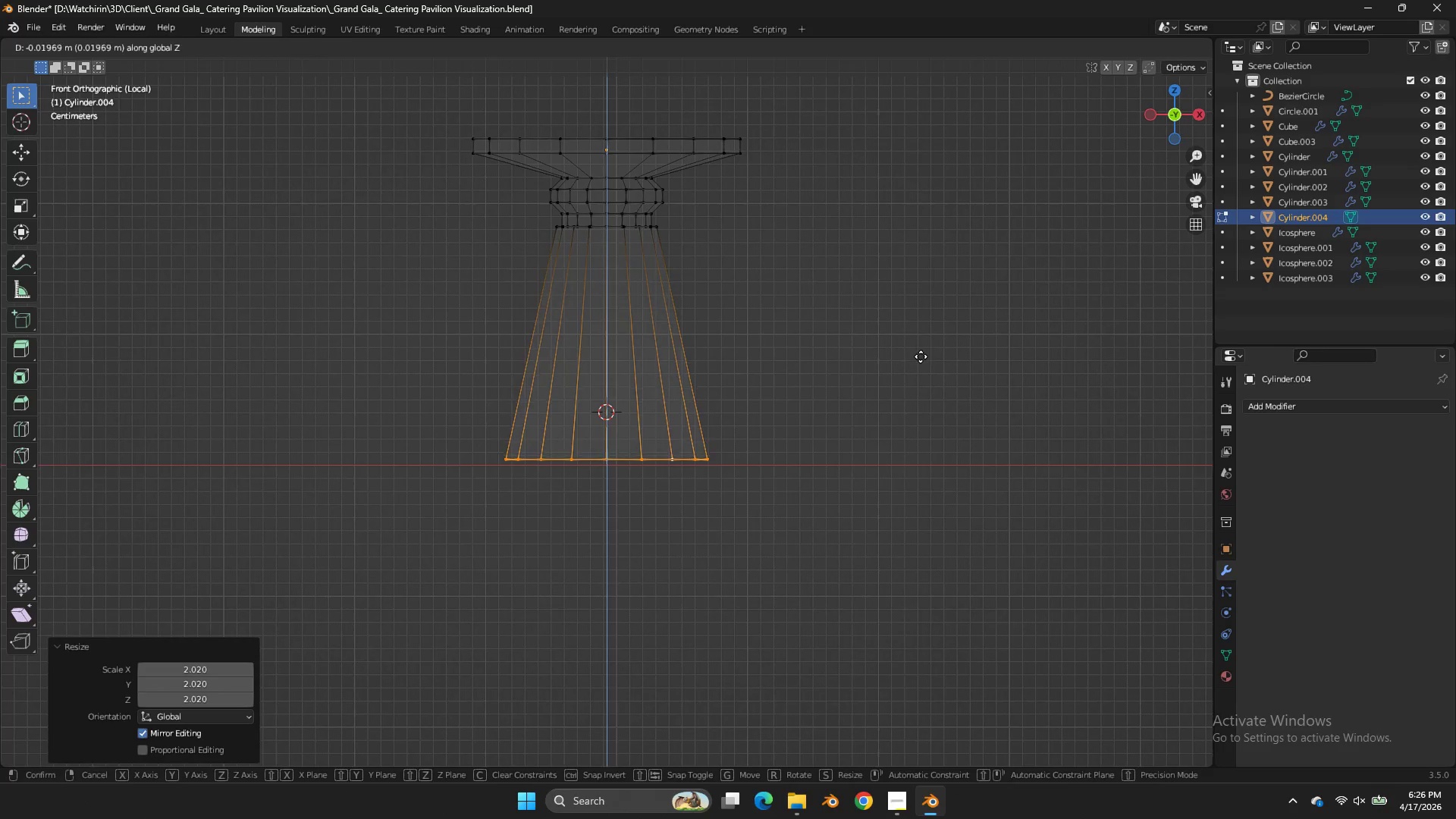 
left_click([921, 357])
 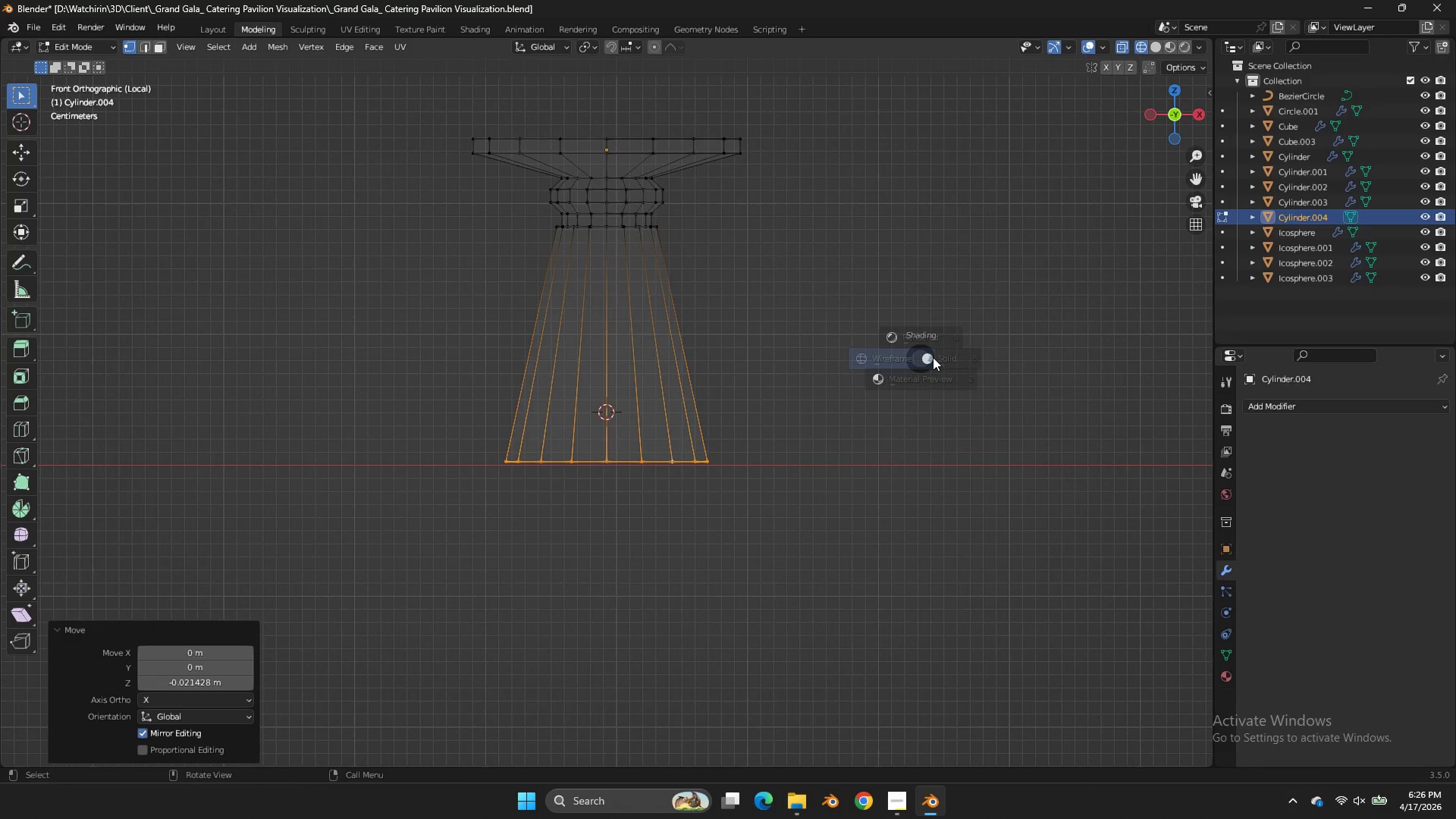 
key(Z)
 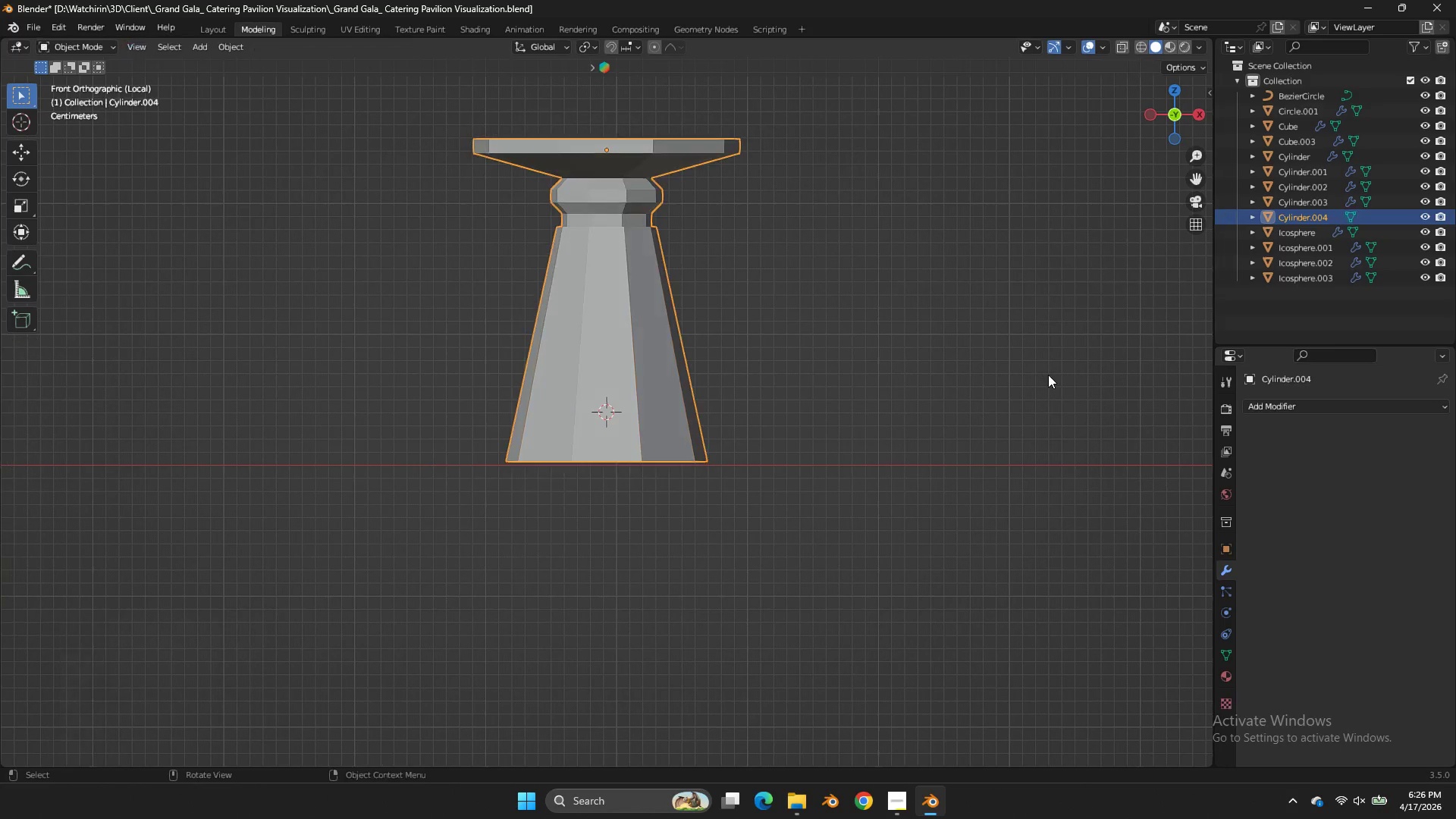 
key(Tab)
 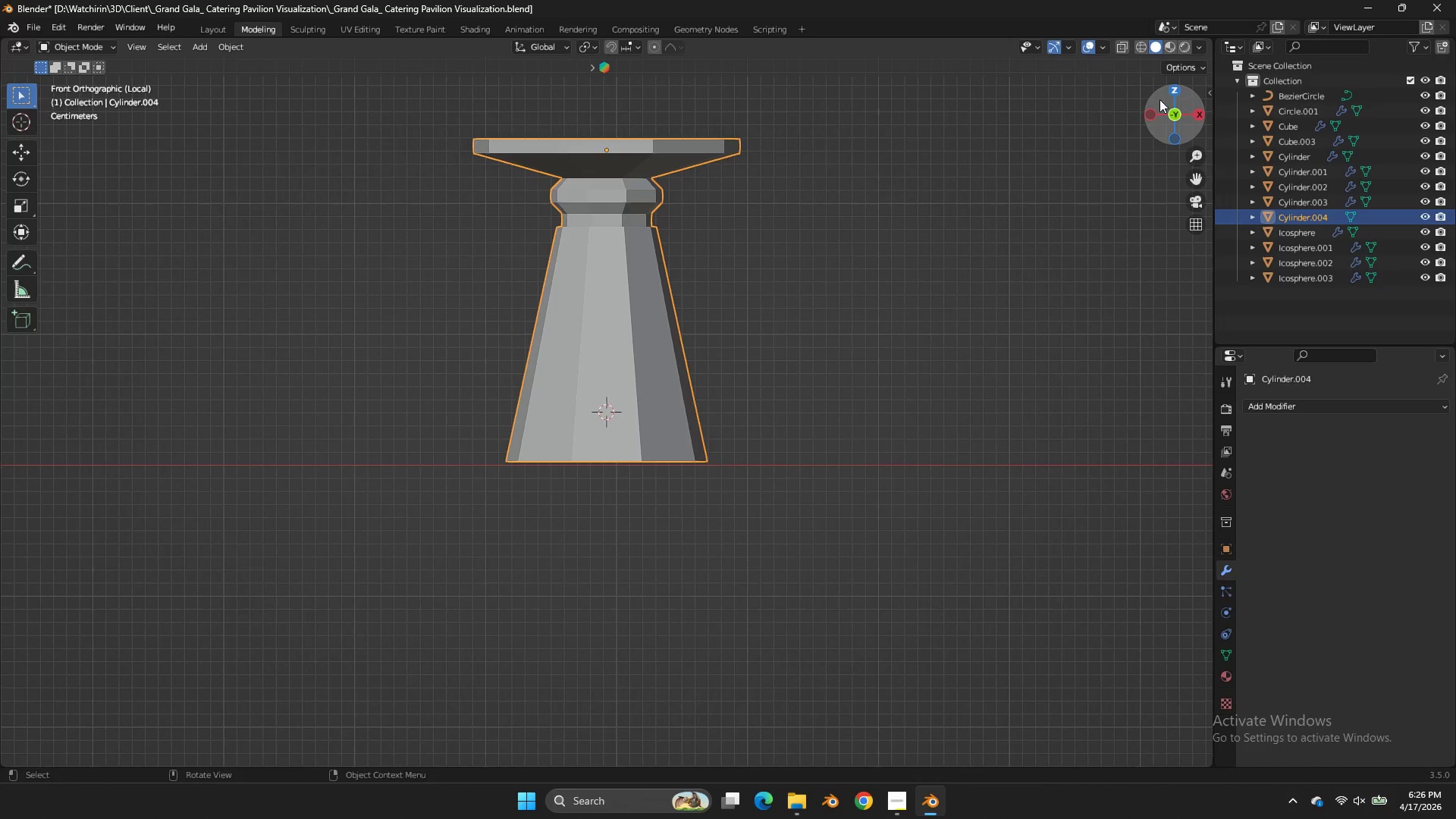 
left_click_drag(start_coordinate=[1151, 115], to_coordinate=[1188, 215])
 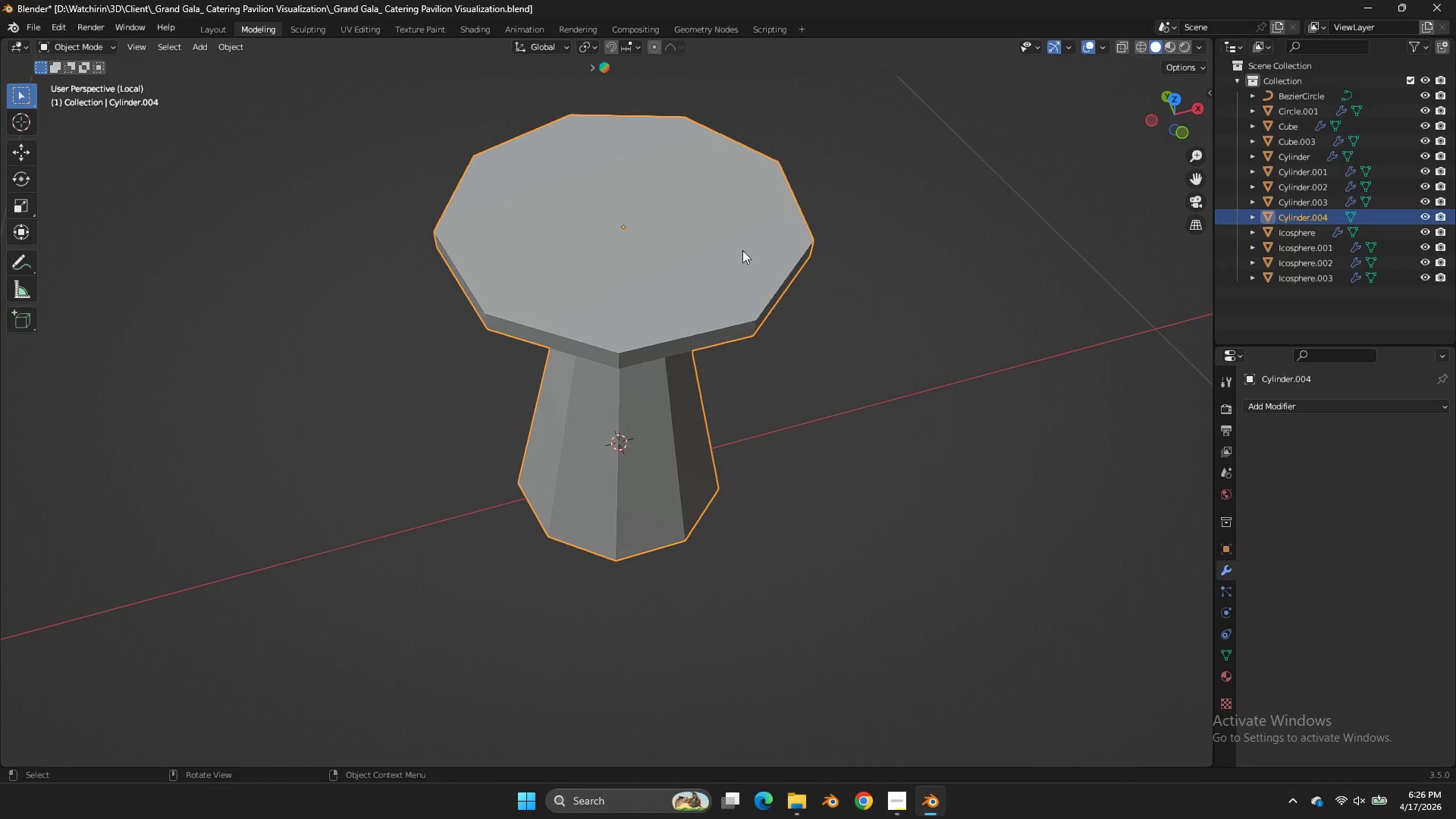 
right_click([742, 250])
 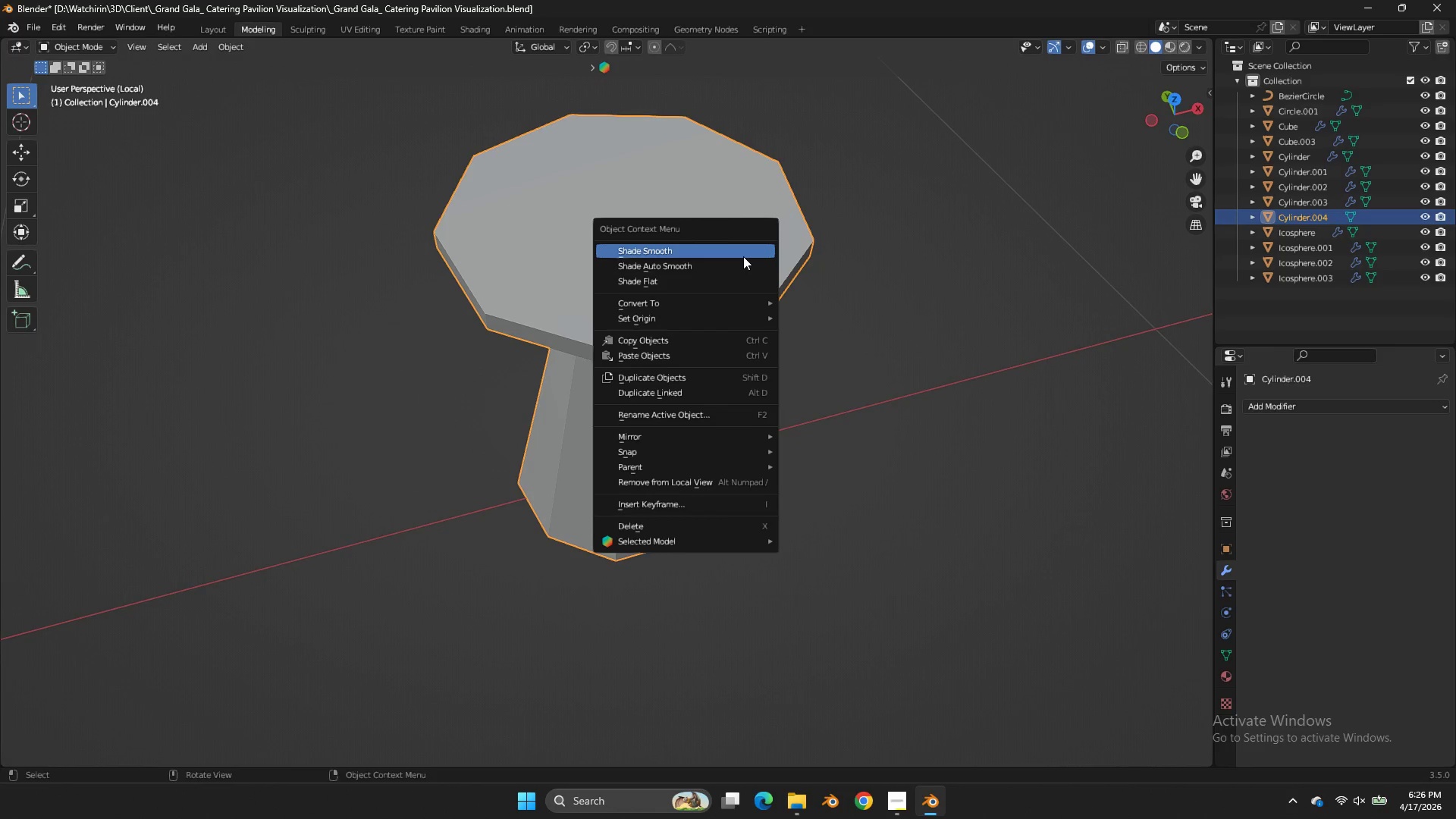 
left_click([743, 256])
 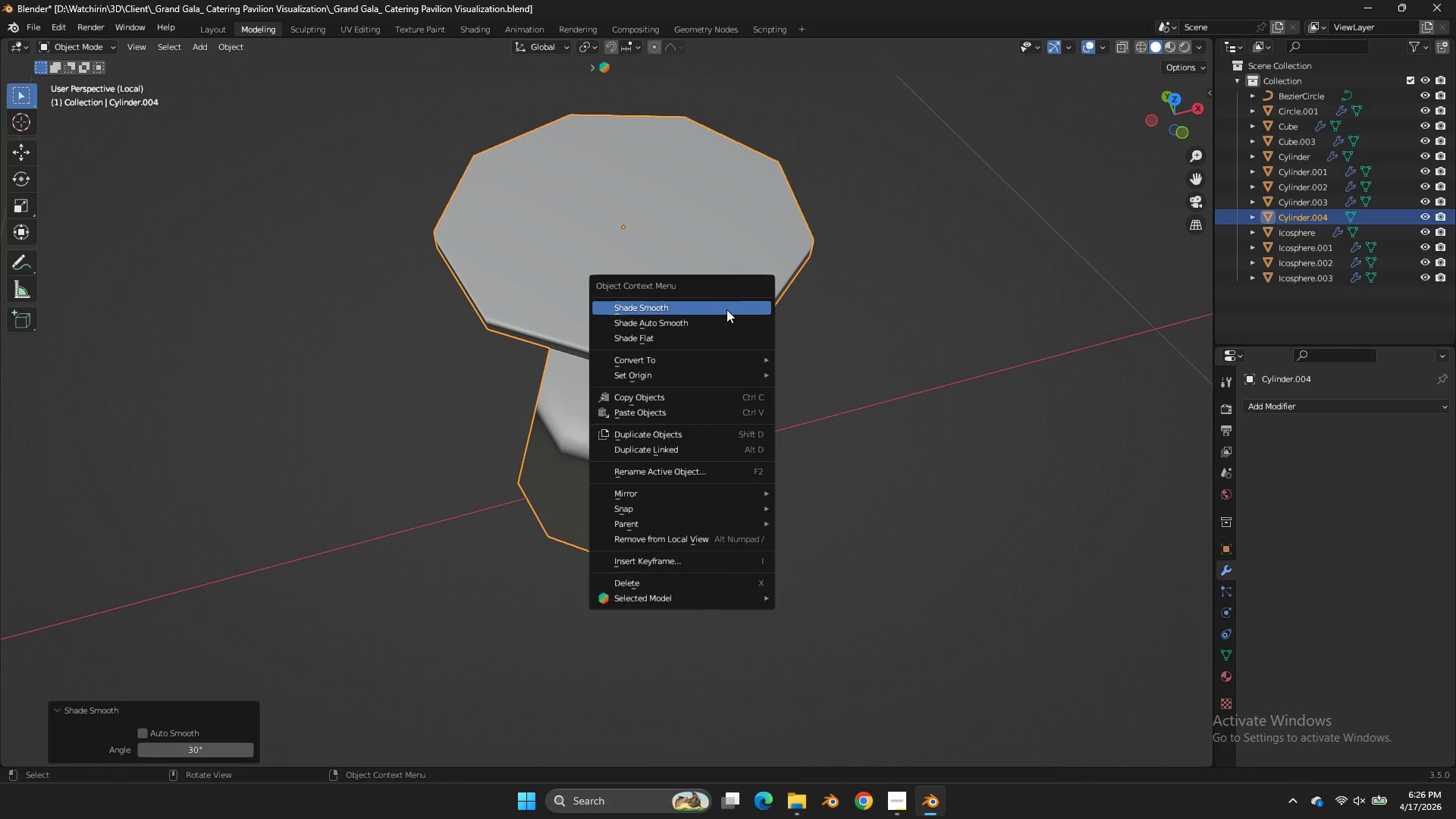 
left_click([724, 322])
 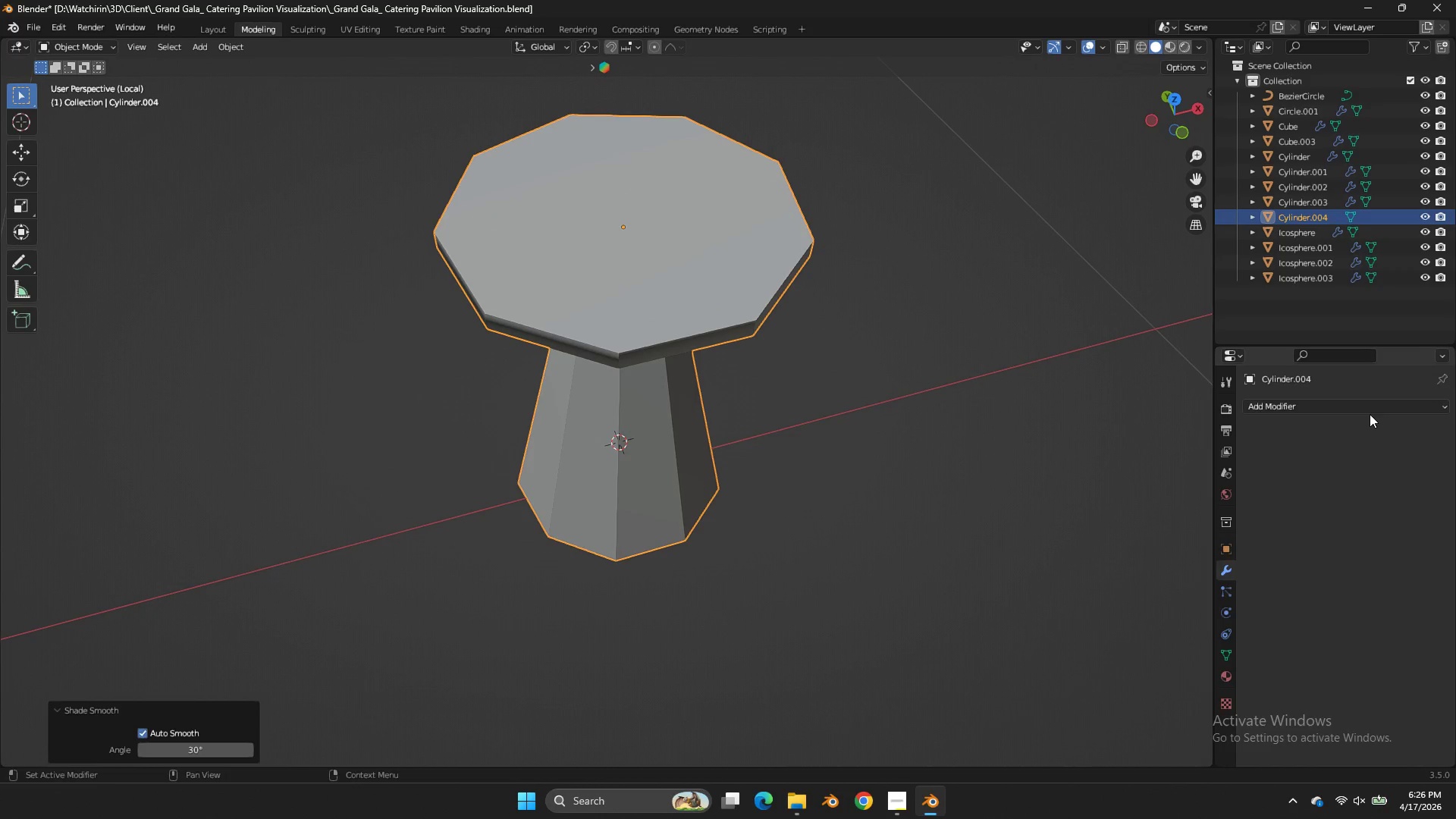 
left_click([1364, 408])
 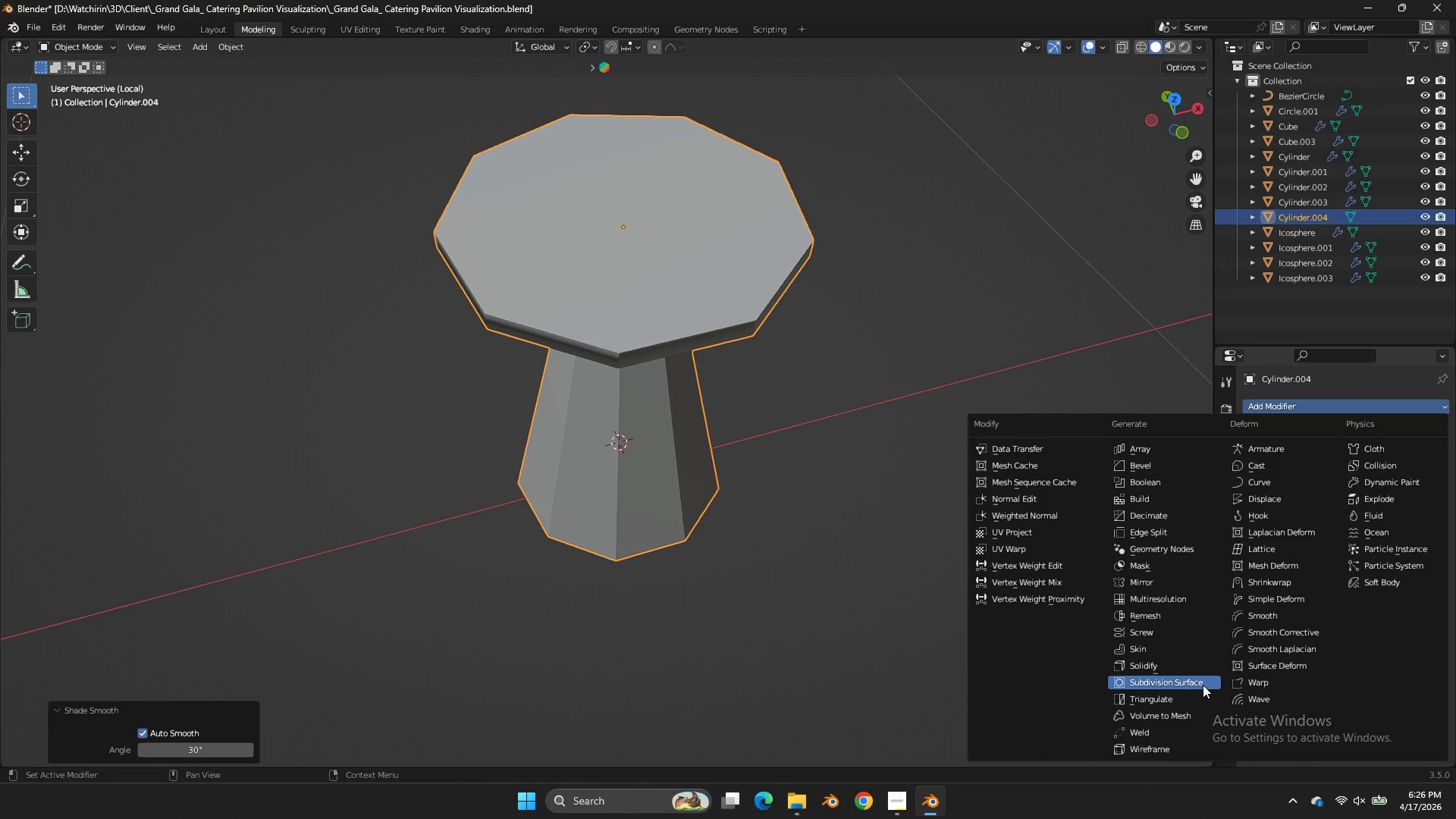 
left_click([1202, 685])
 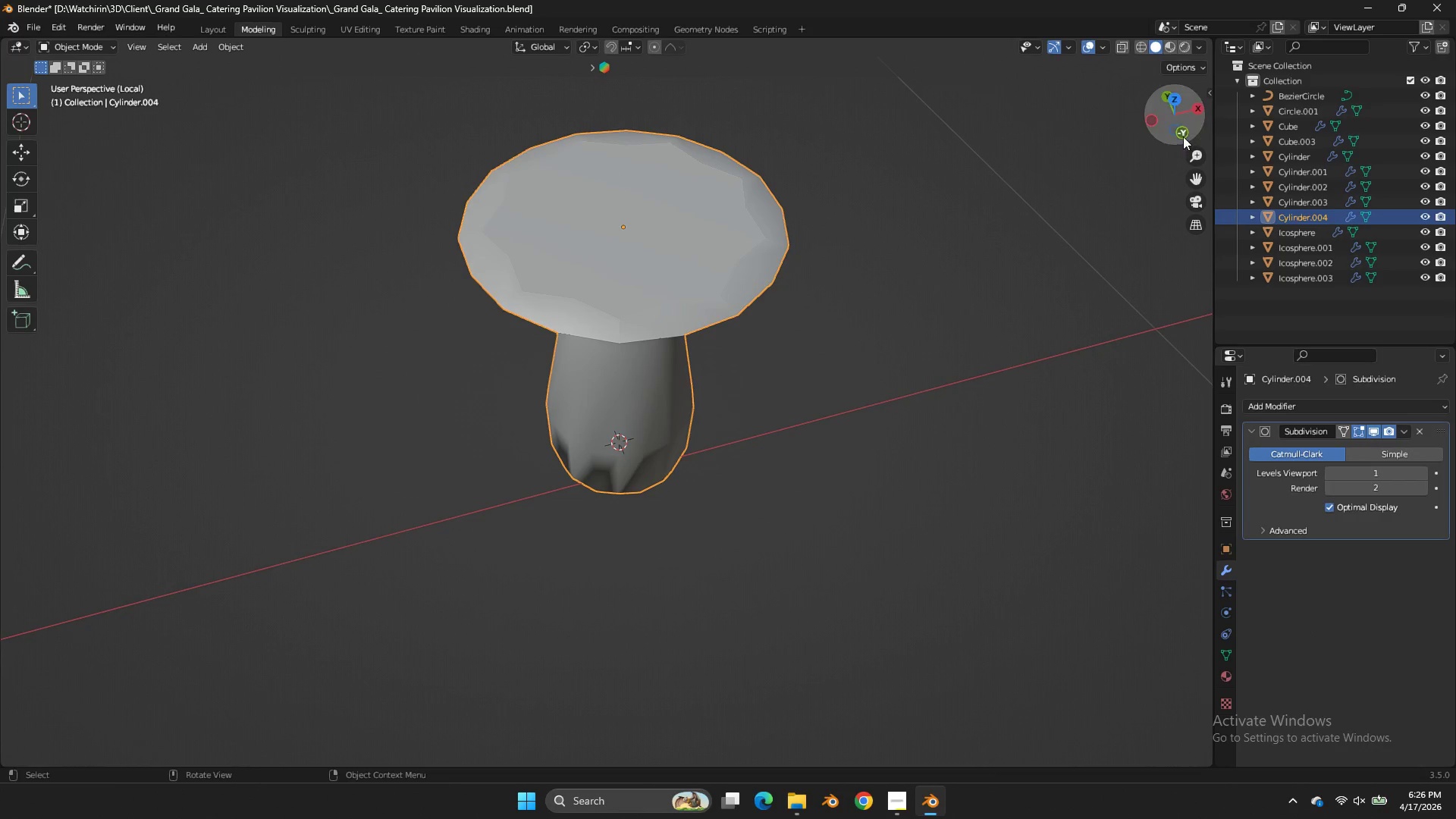 
left_click([1185, 133])
 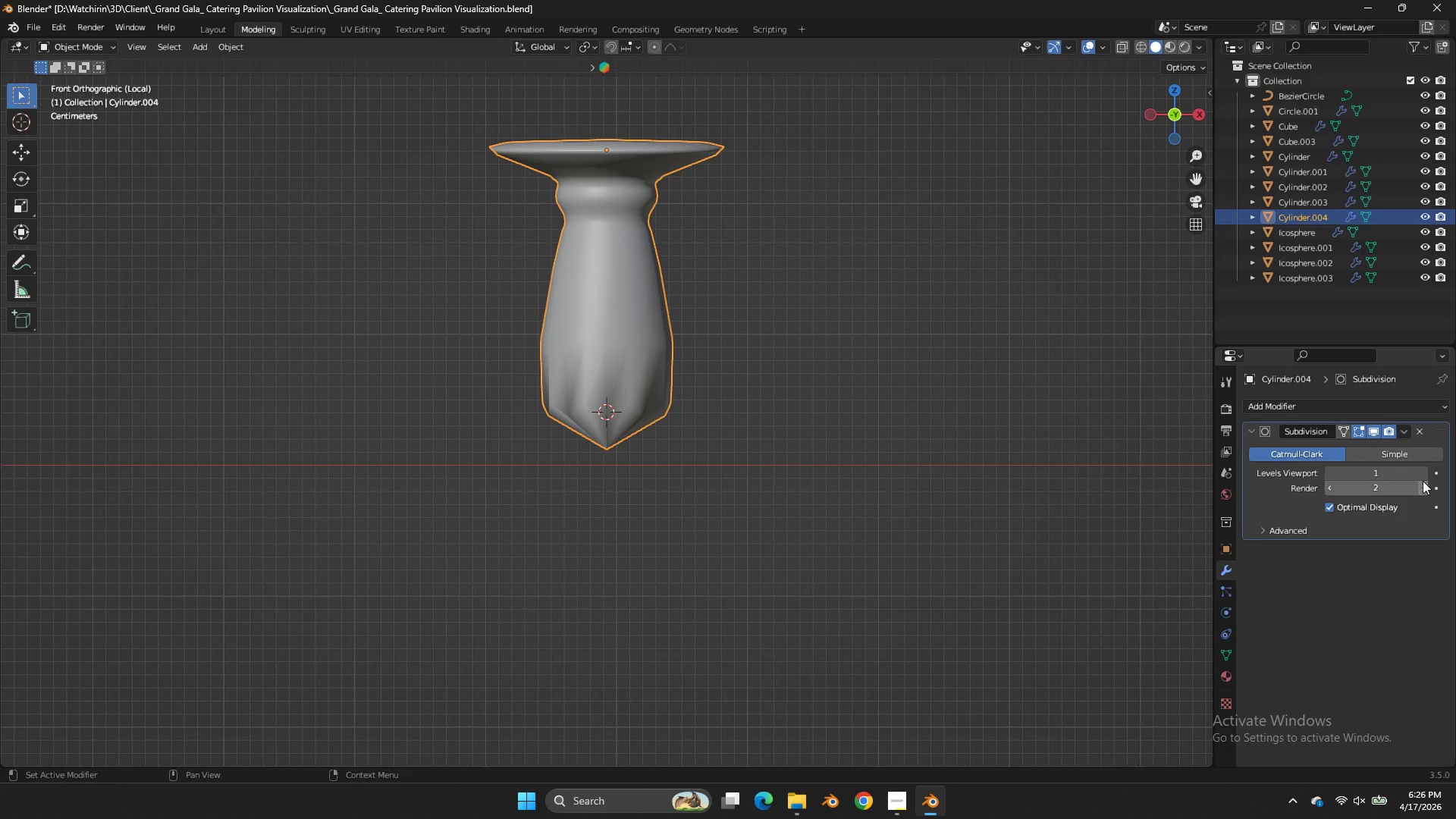 
left_click([1424, 473])
 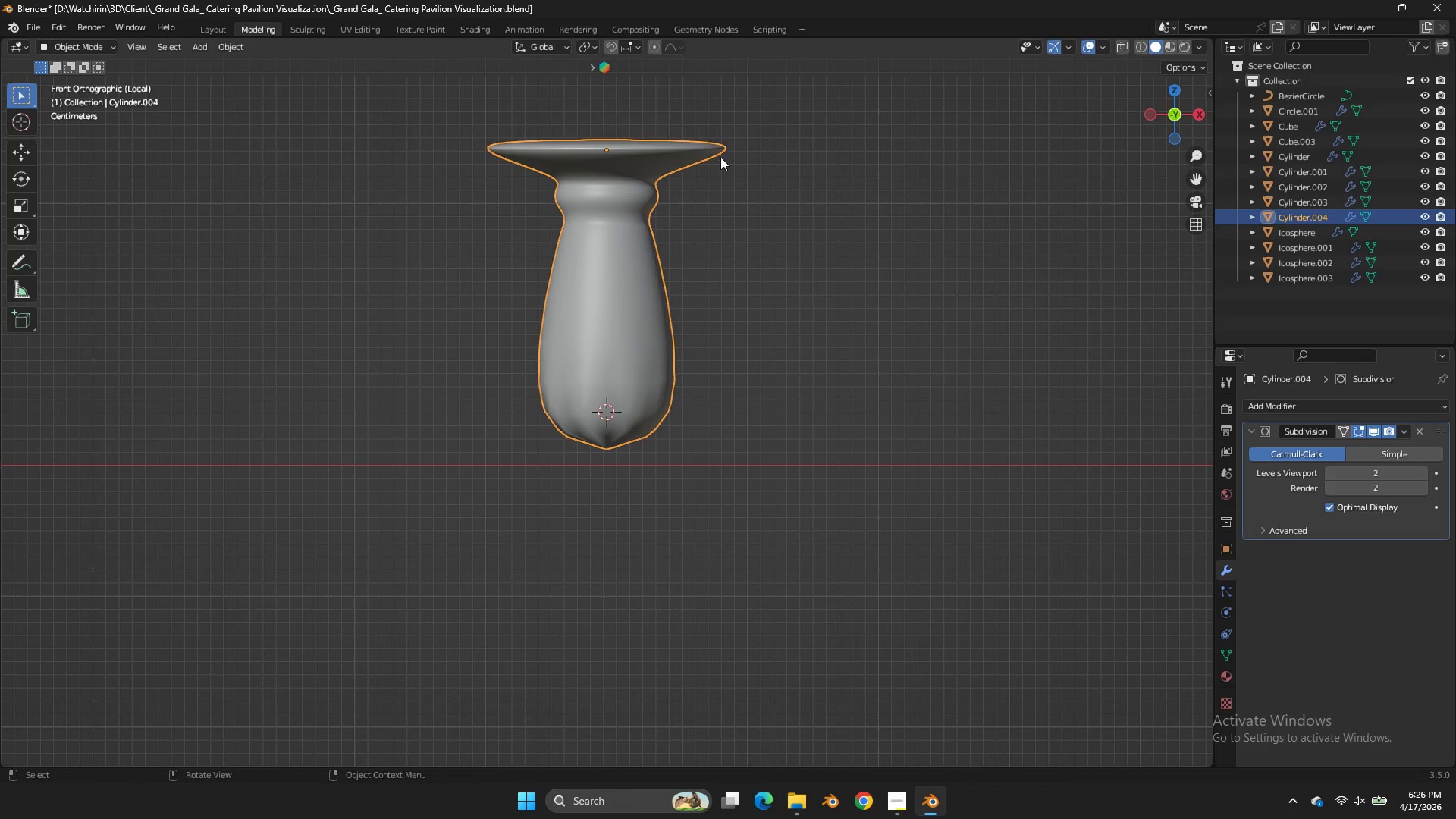 
key(Tab)
type(zEE)
key(Tab)
 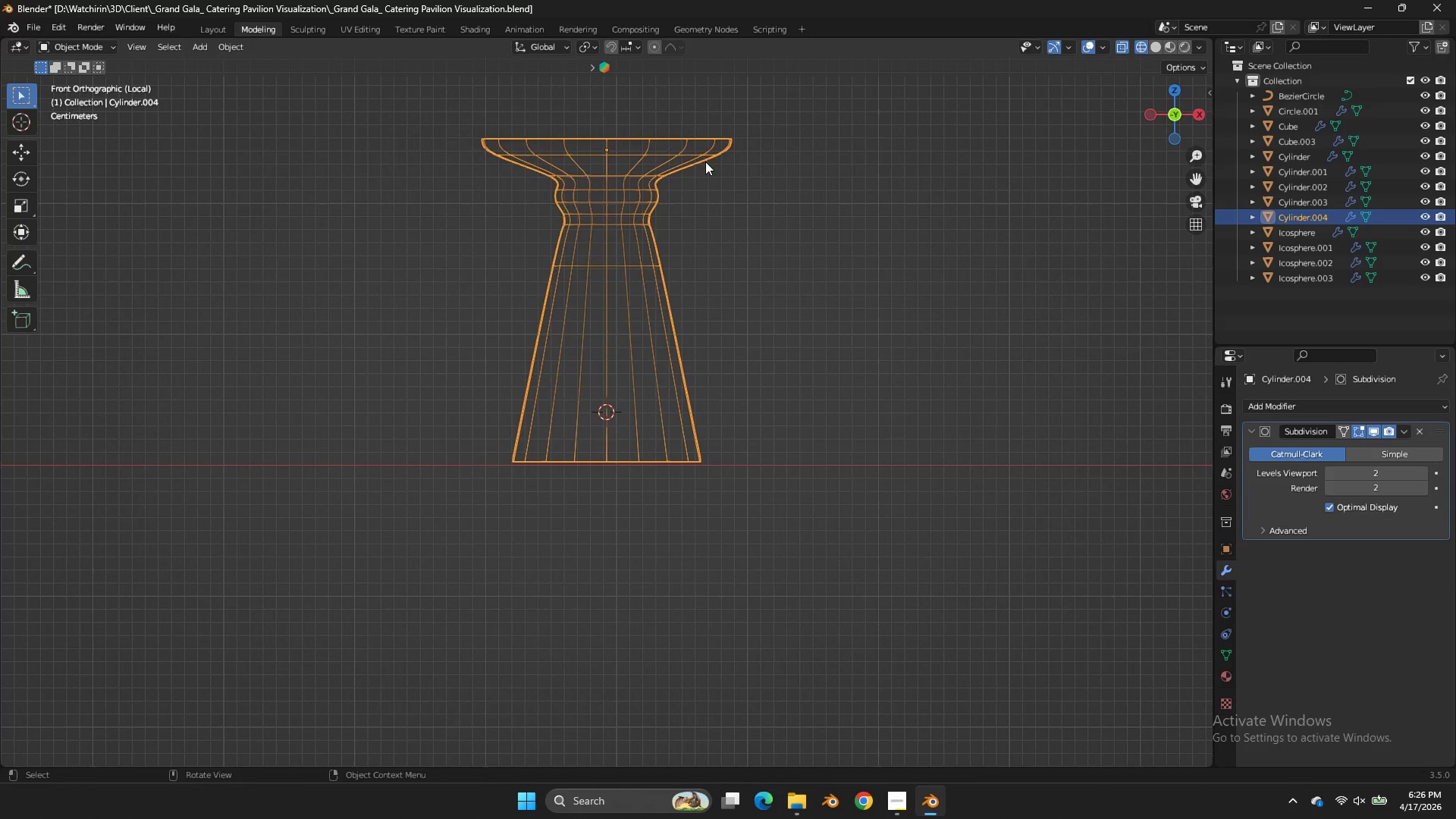 
left_click_drag(start_coordinate=[925, 415], to_coordinate=[277, 507])
 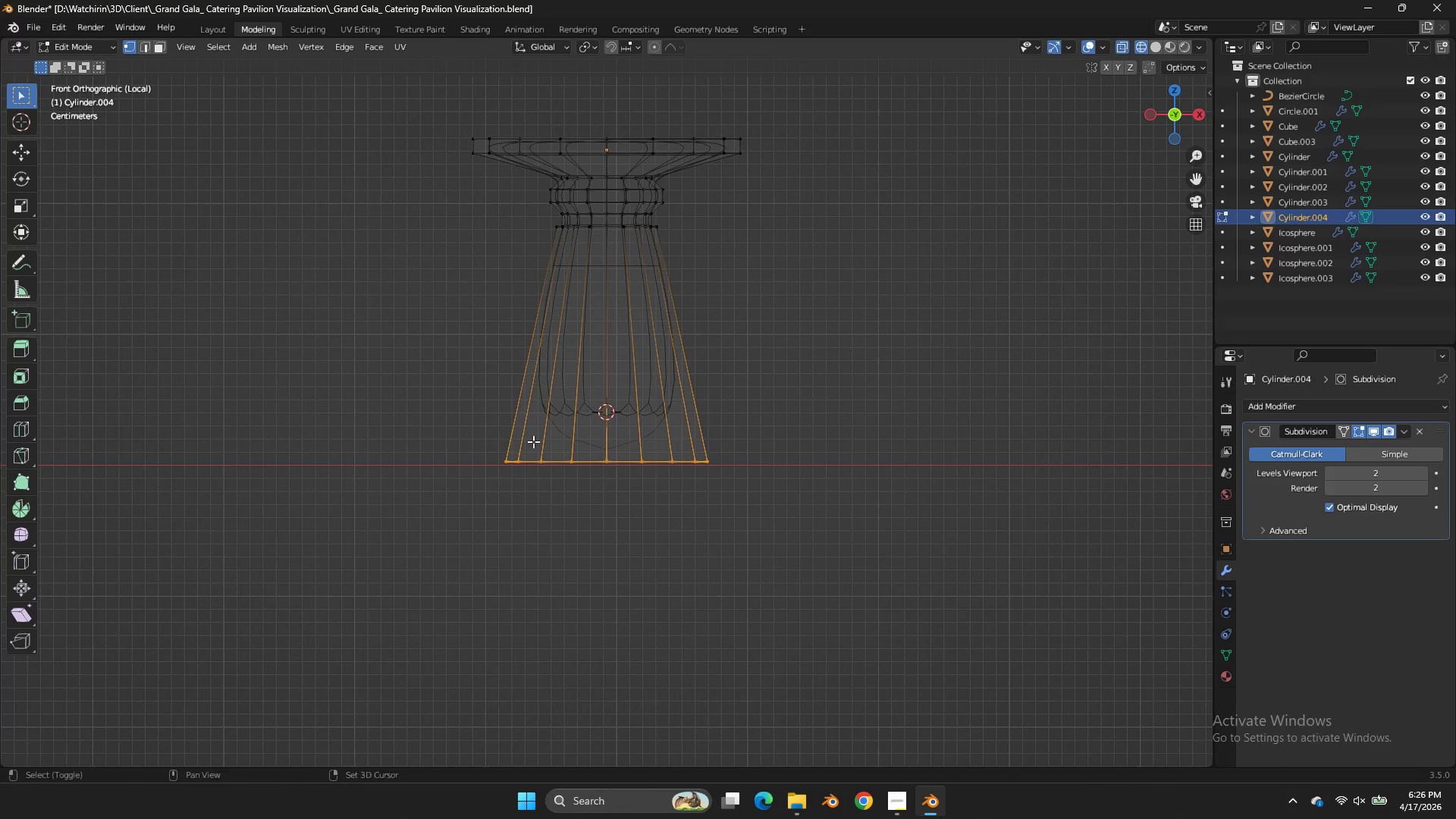 
left_click_drag(start_coordinate=[791, 125], to_coordinate=[410, 146])
 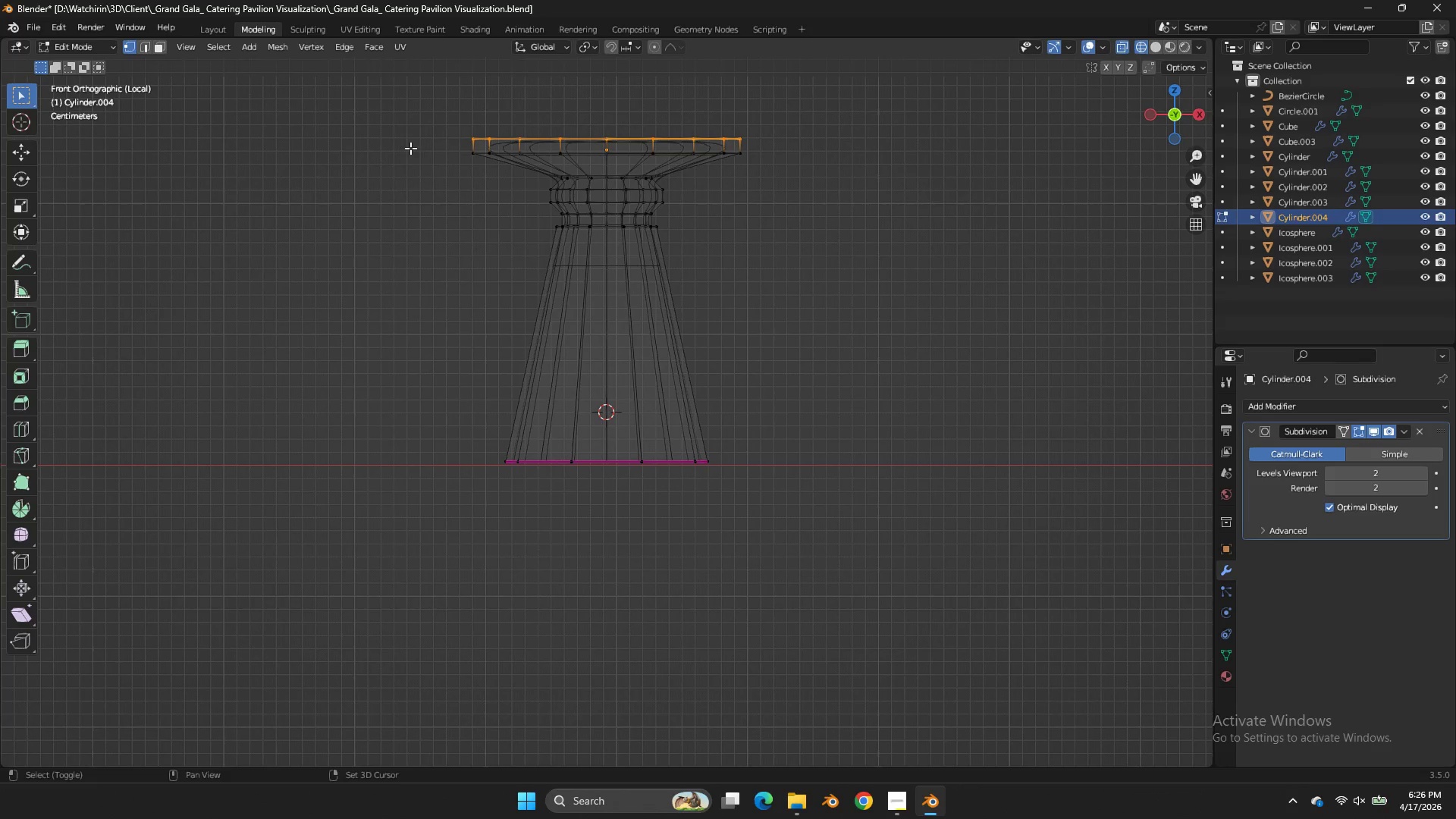 
key(Control+ControlLeft)
 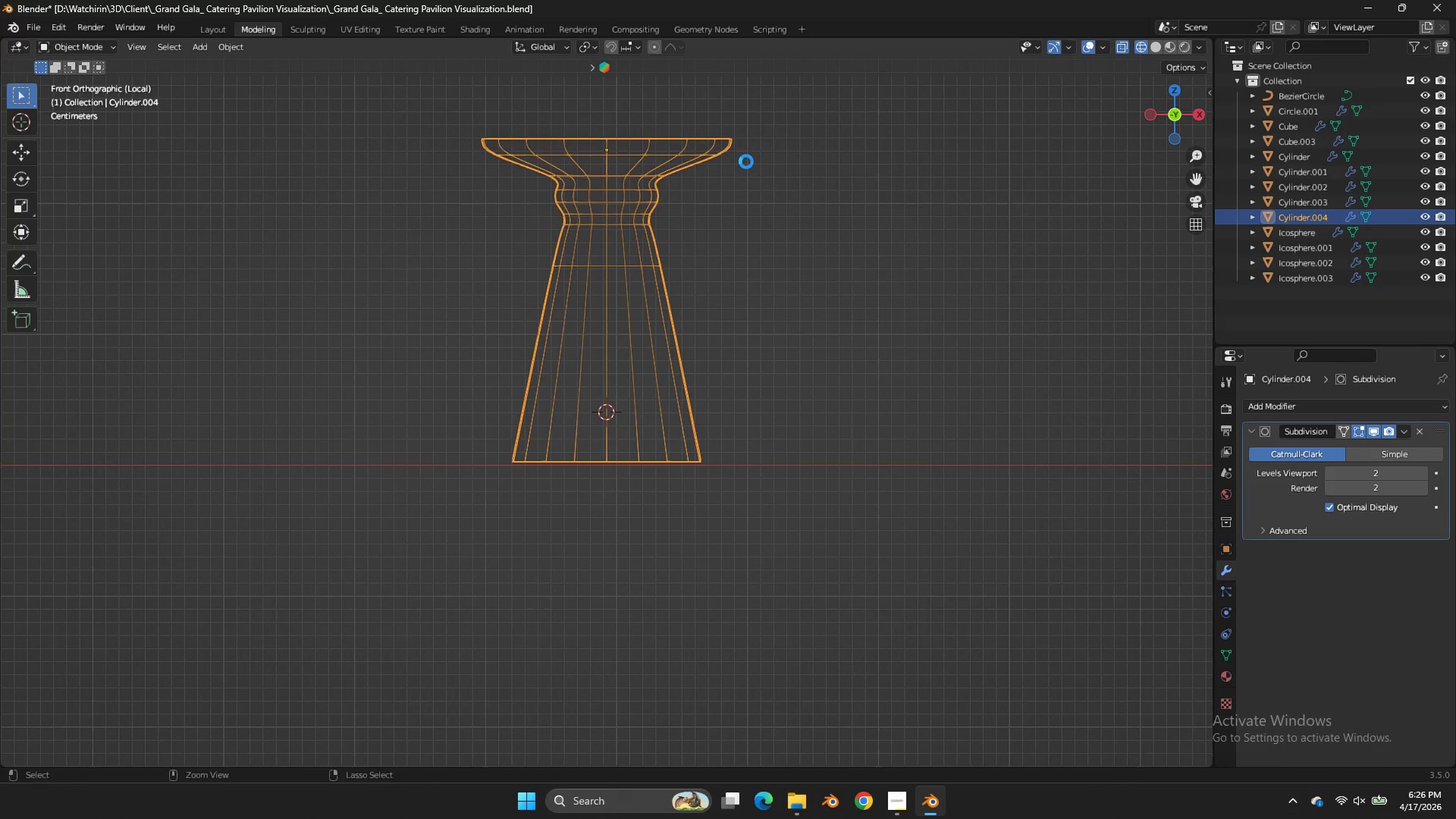 
key(Control+S)
 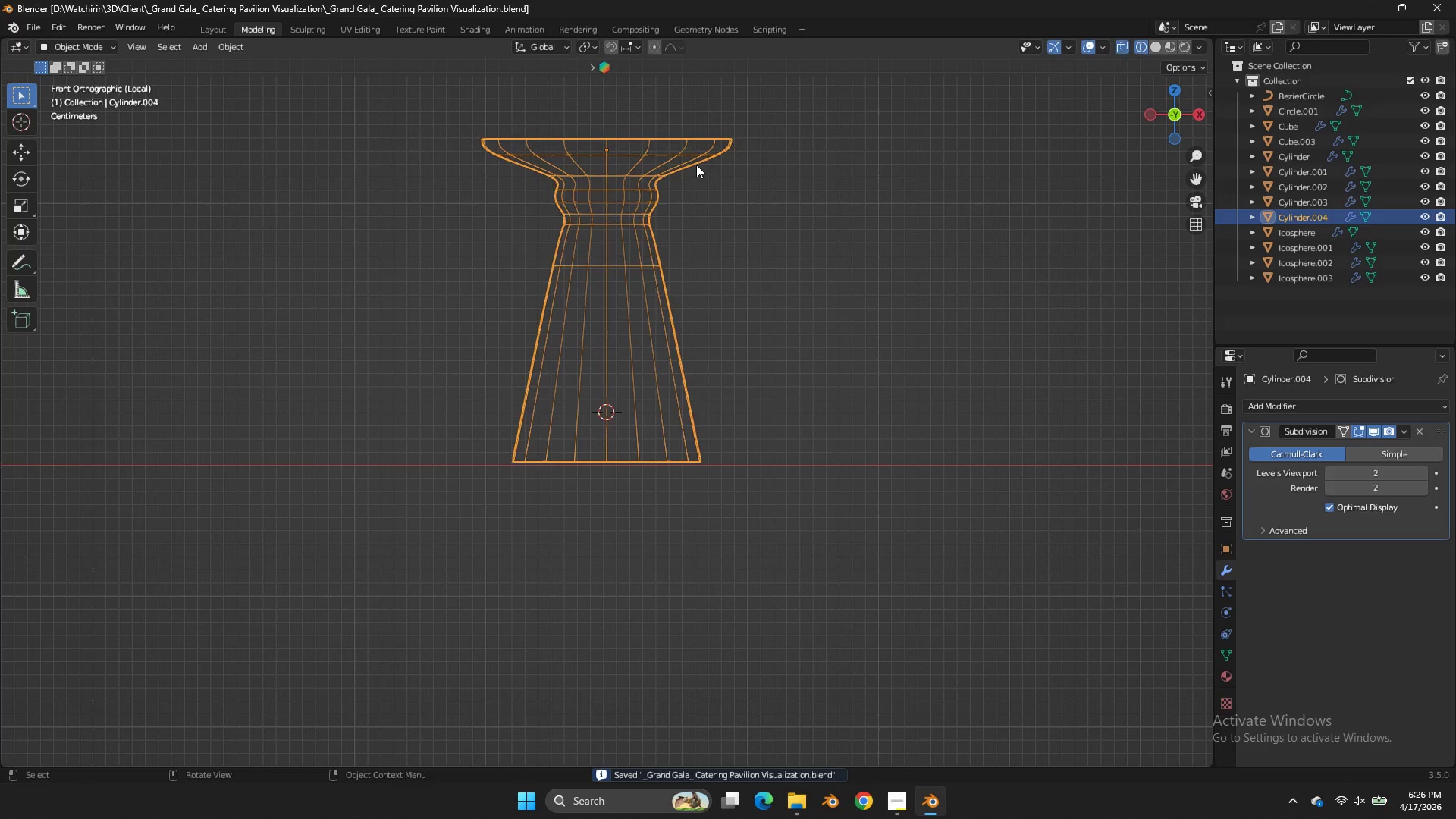 
key(Tab)
 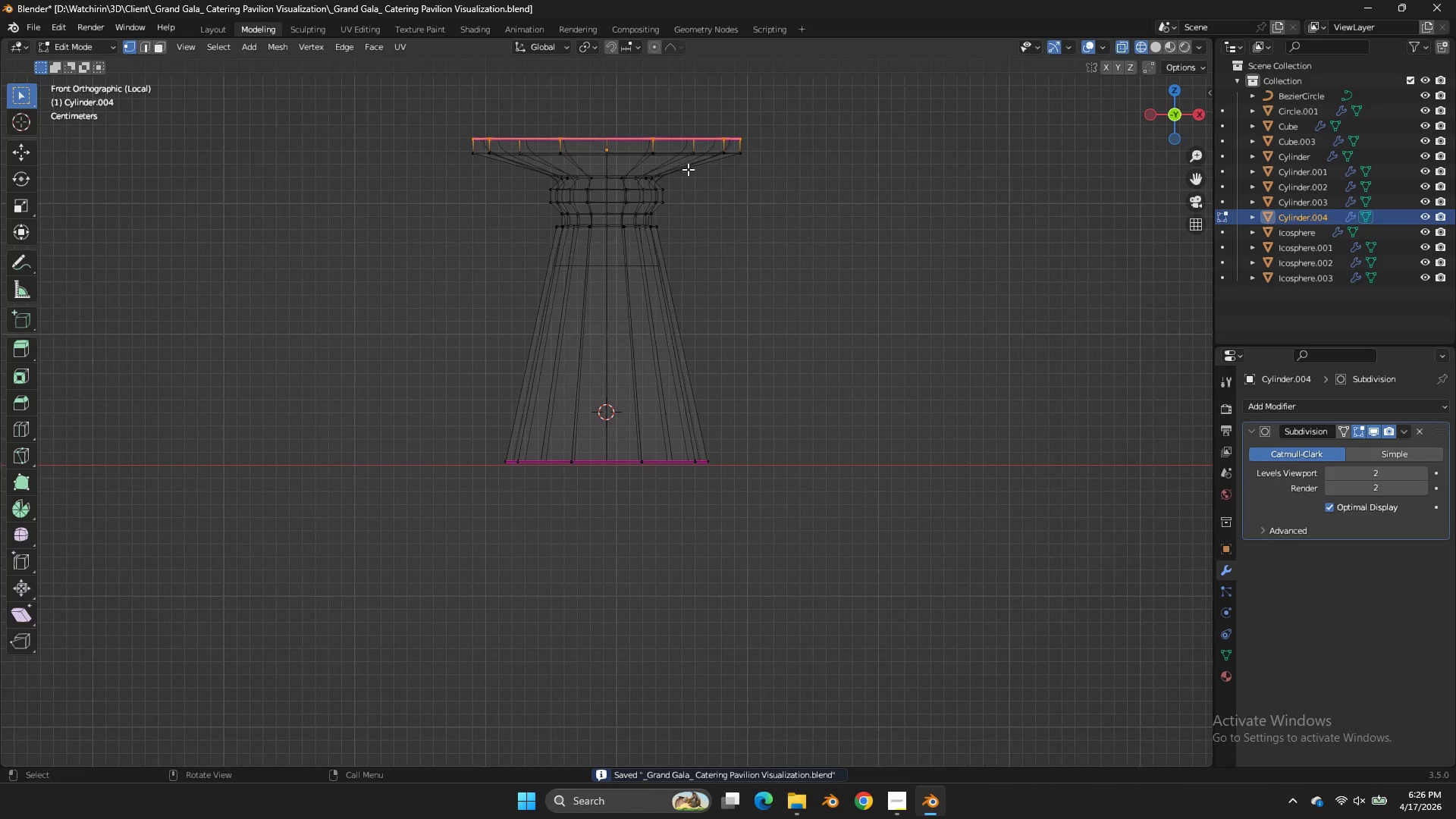 
left_click_drag(start_coordinate=[688, 169], to_coordinate=[536, 184])
 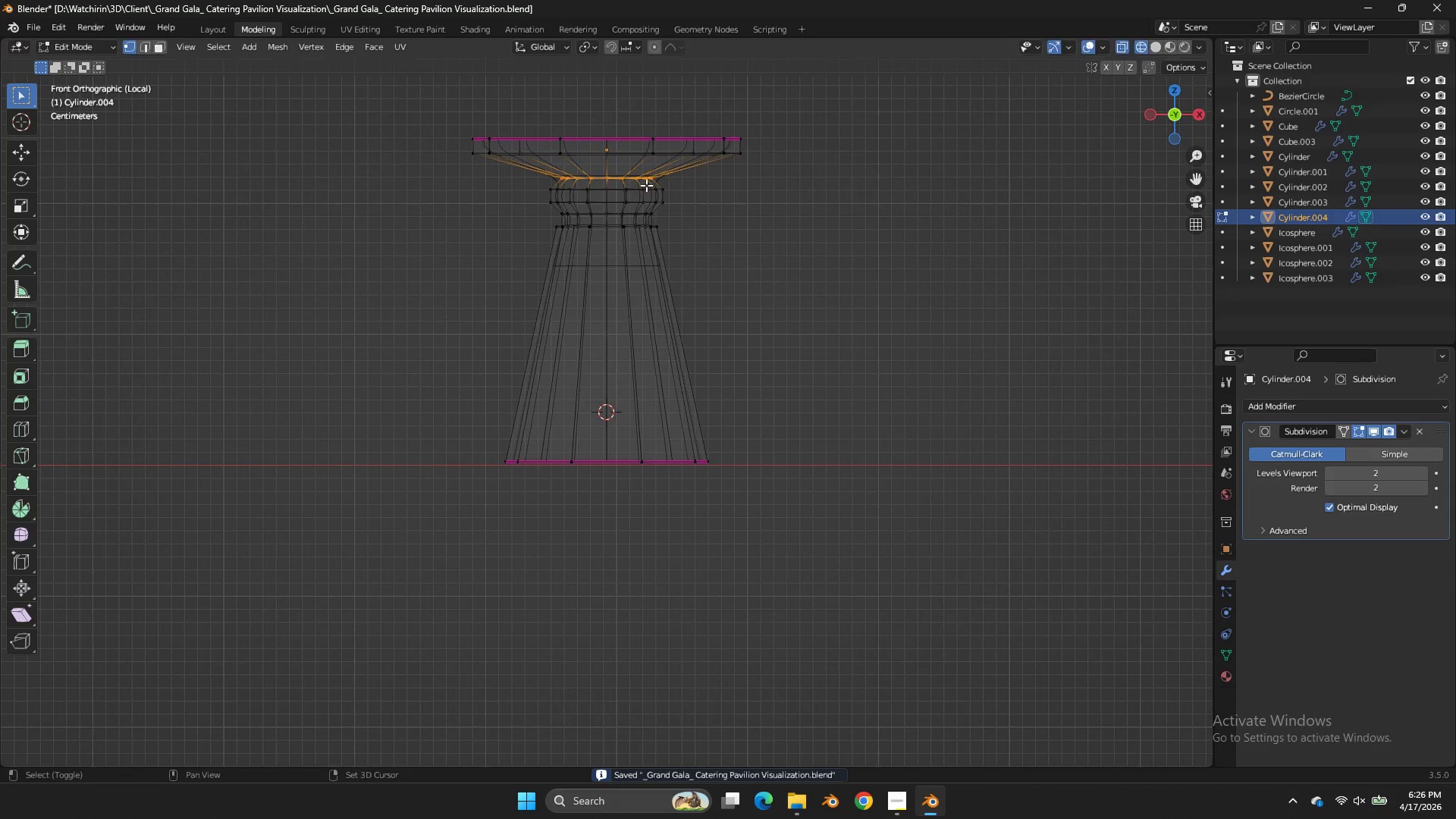 
key(Shift+E)
 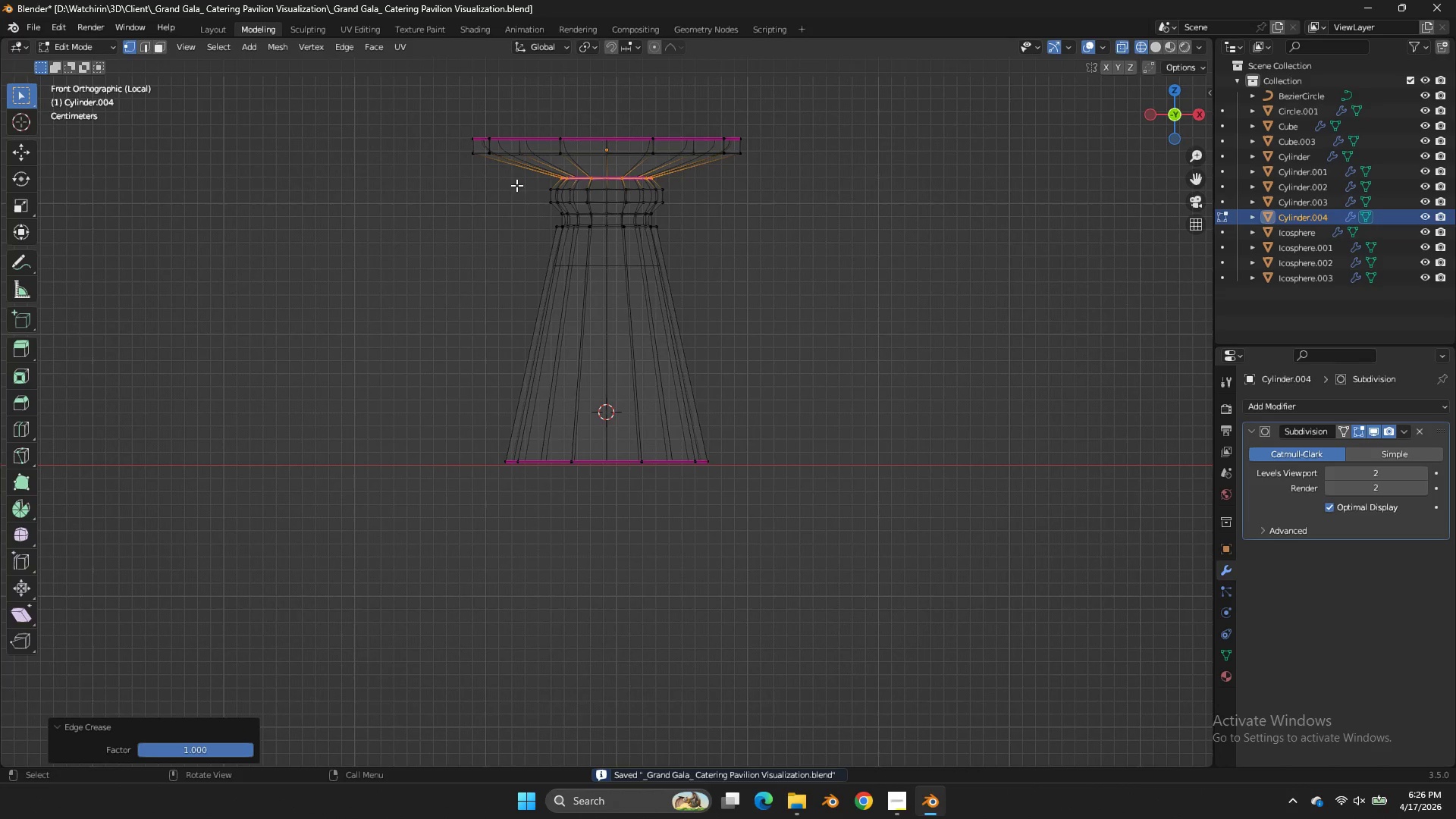 
key(Tab)
 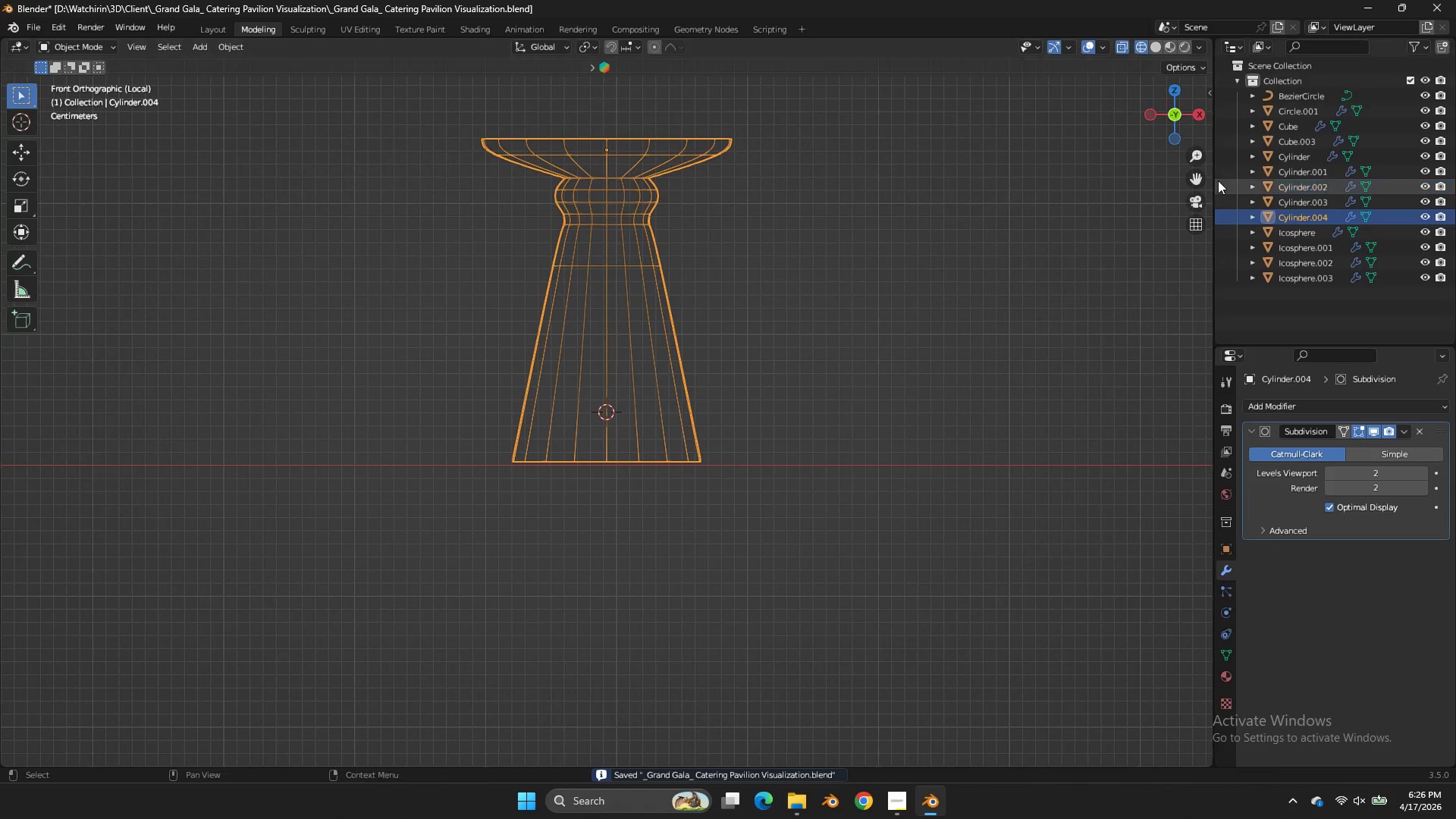 
left_click_drag(start_coordinate=[1170, 126], to_coordinate=[33, 187])
 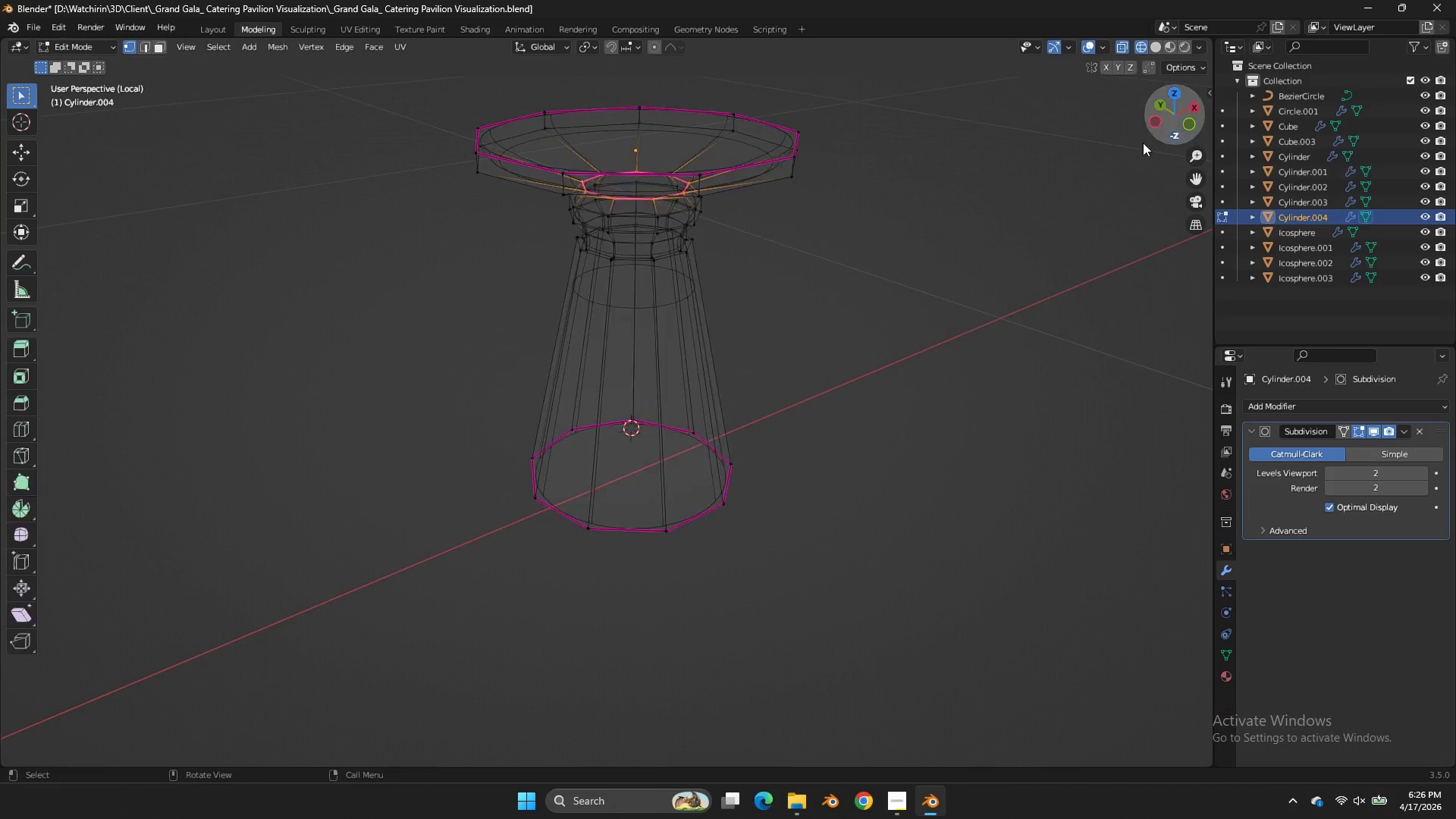 
scroll: coordinate [1218, 176], scroll_direction: up, amount: 1.0
 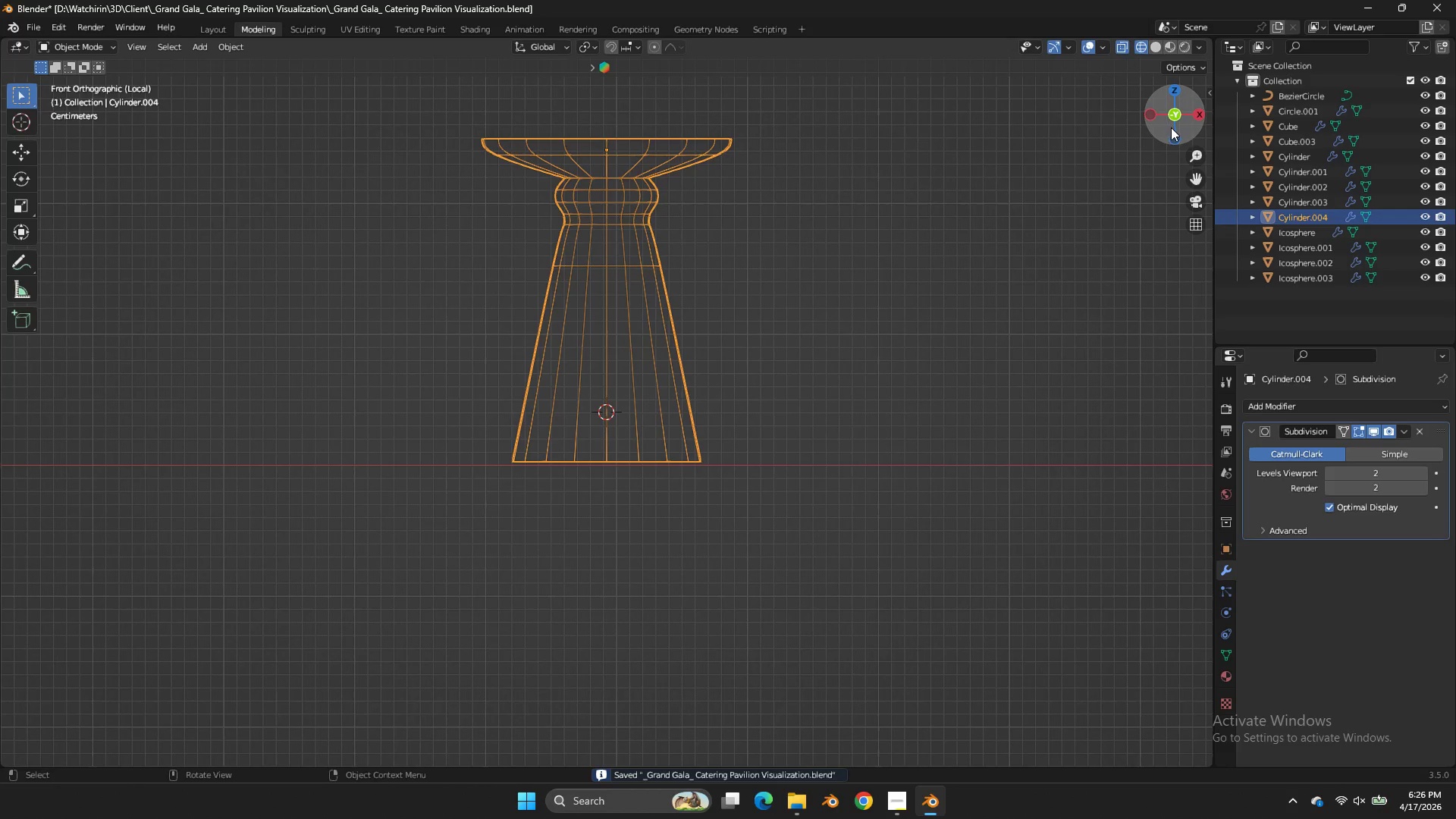 
key(Tab)
 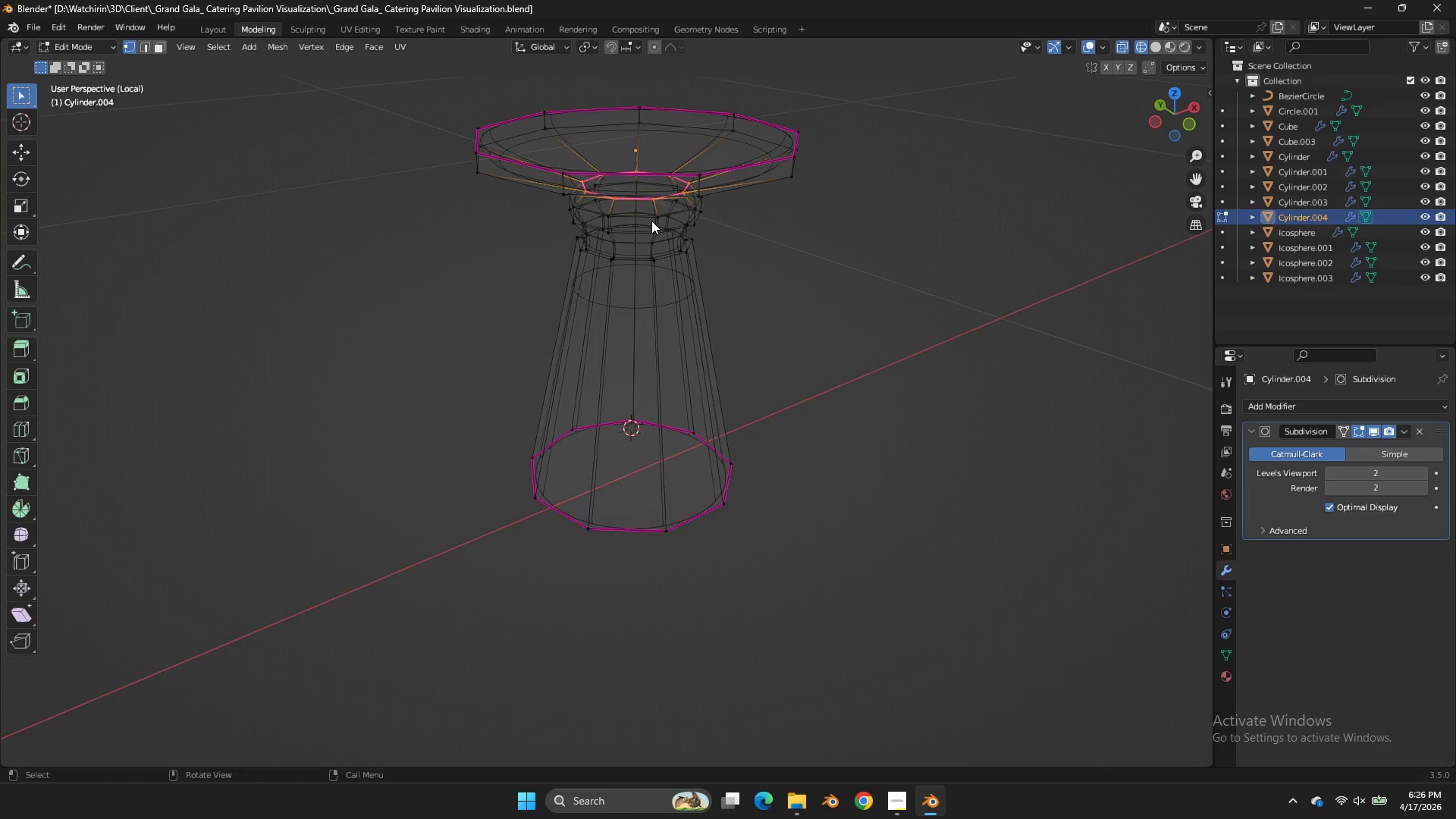 
key(Z)
 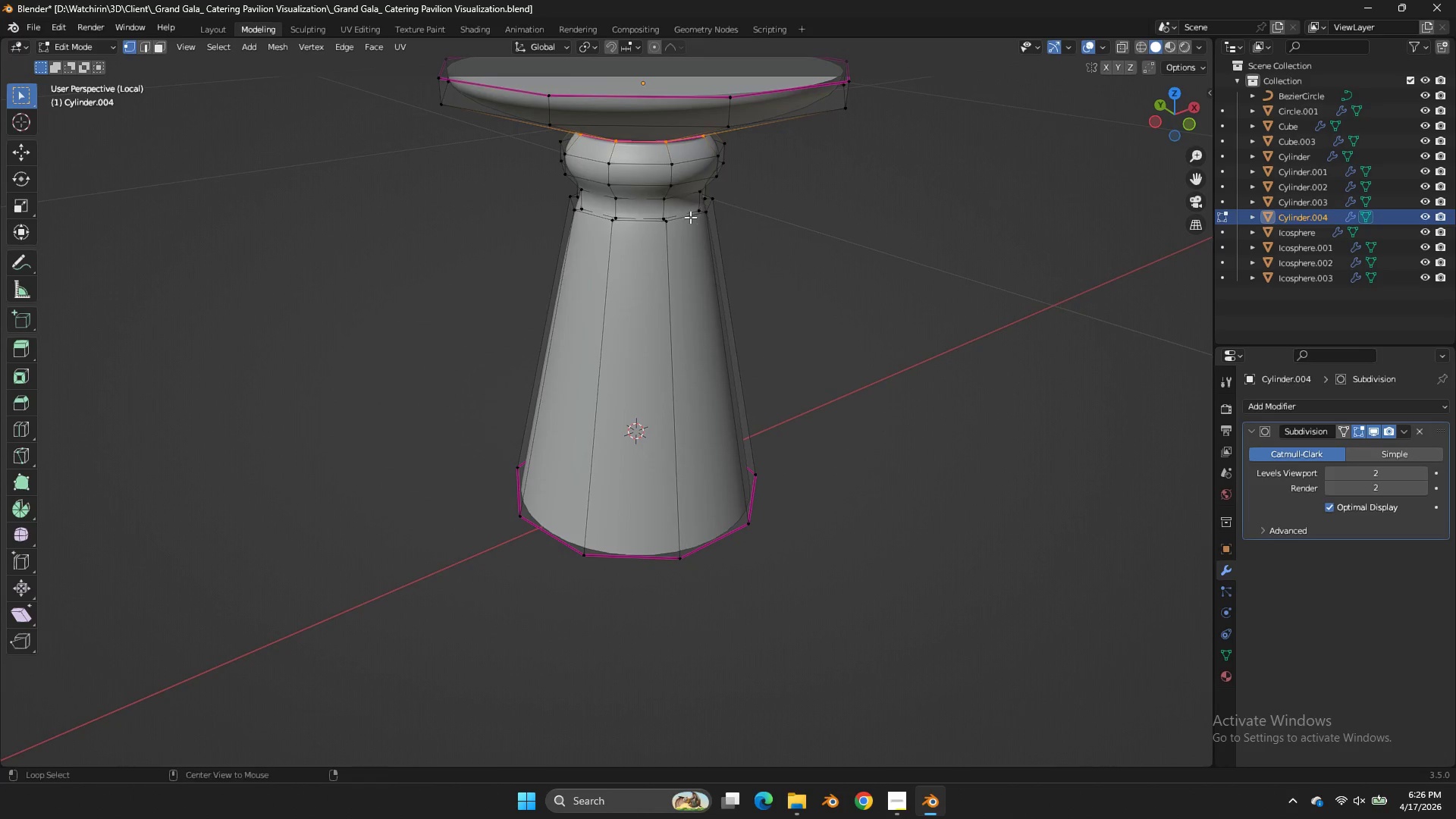 
scroll: coordinate [651, 221], scroll_direction: up, amount: 1.0
 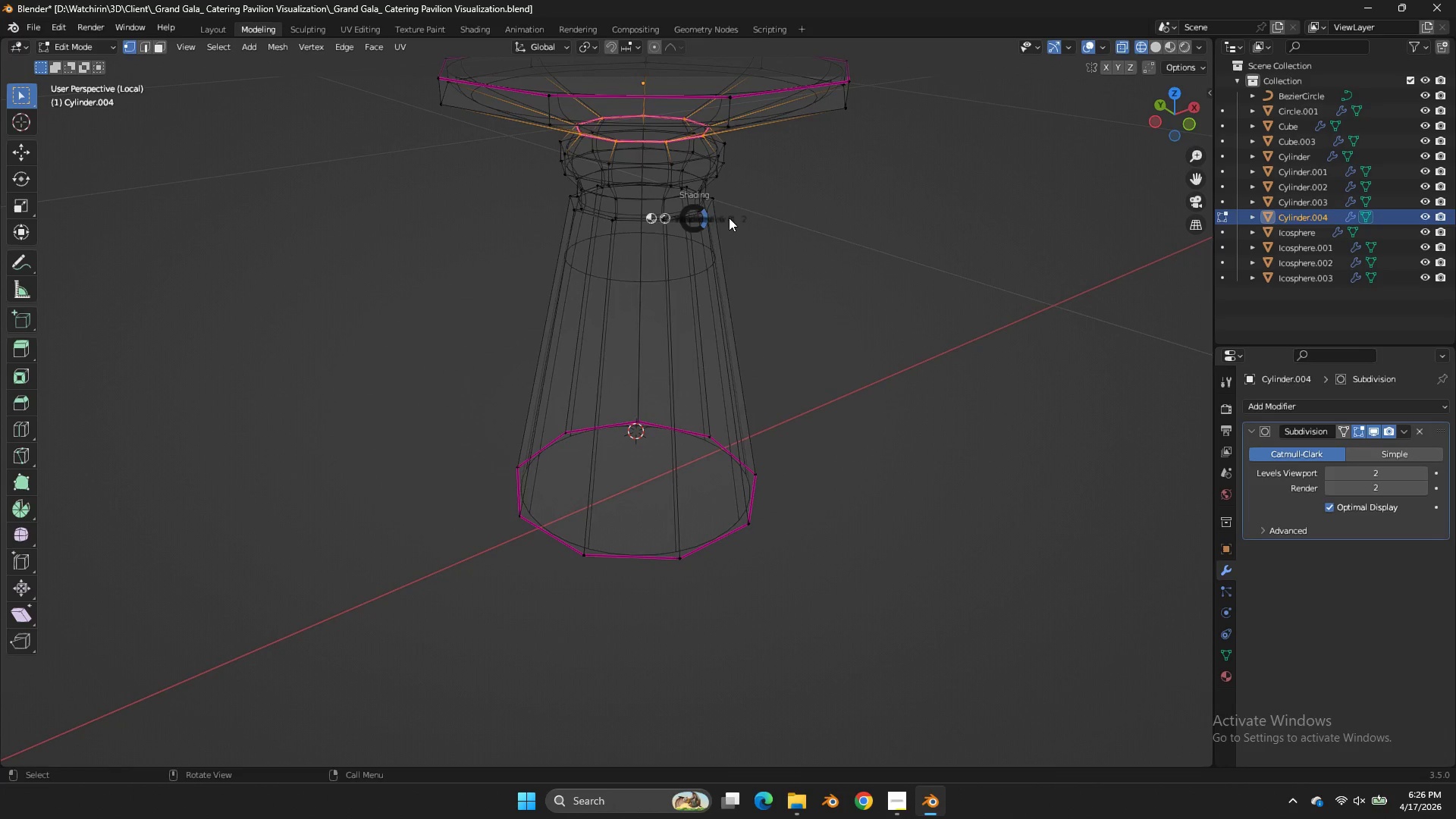 
hold_key(key=AltLeft, duration=0.8)
left_click([654, 217])
 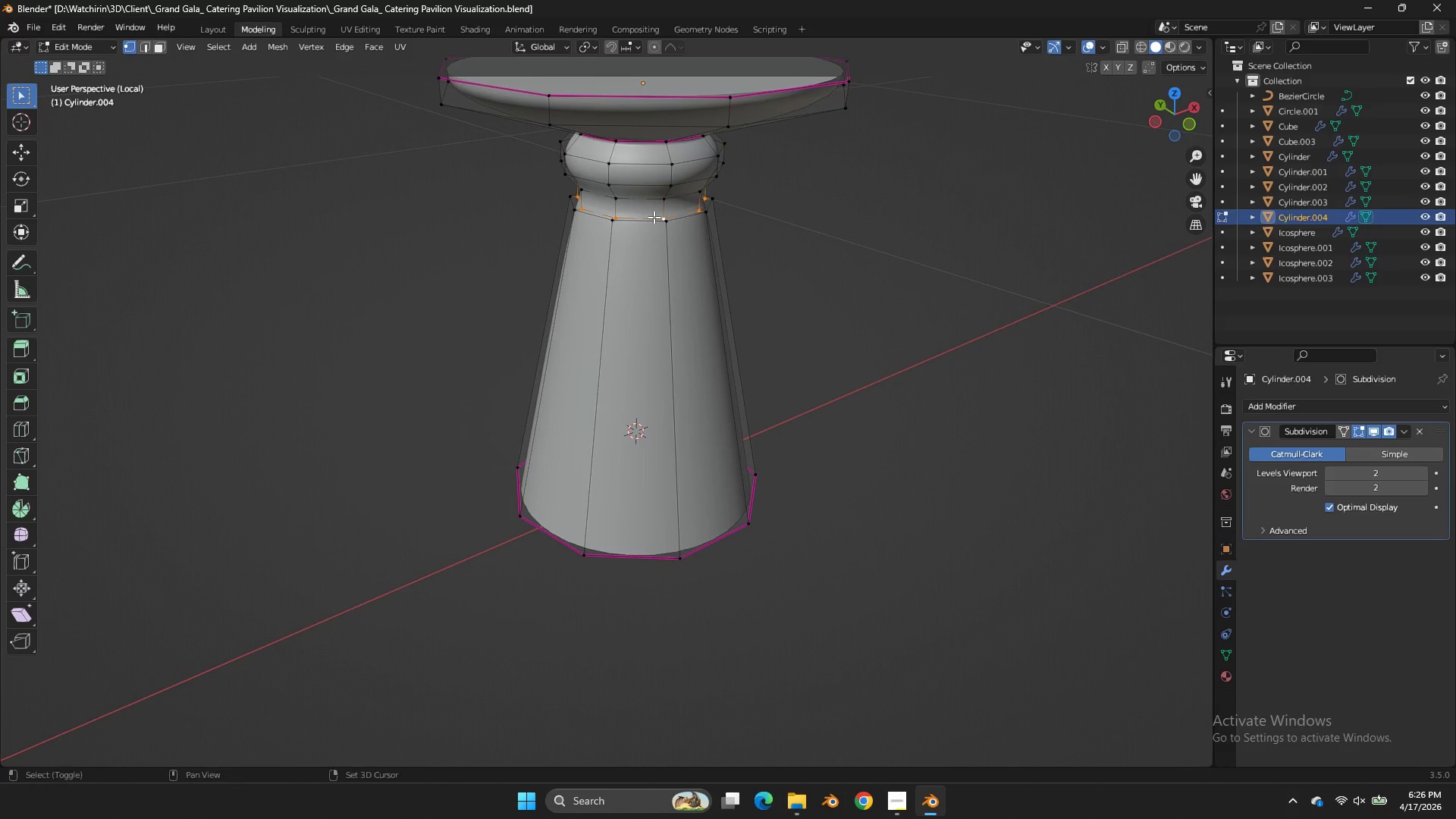 
key(Shift+E)
 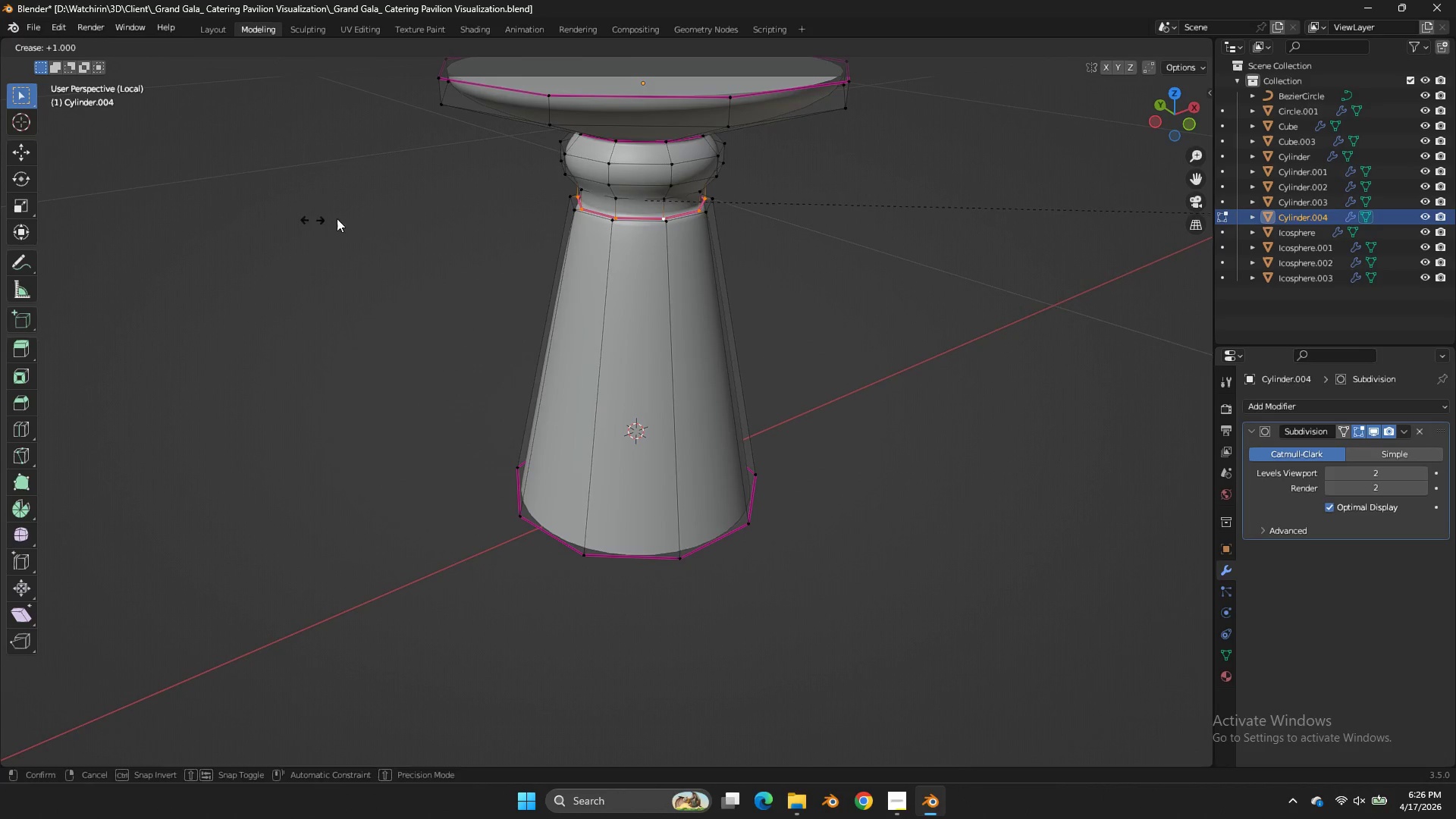 
left_click_drag(start_coordinate=[344, 218], to_coordinate=[352, 216])
 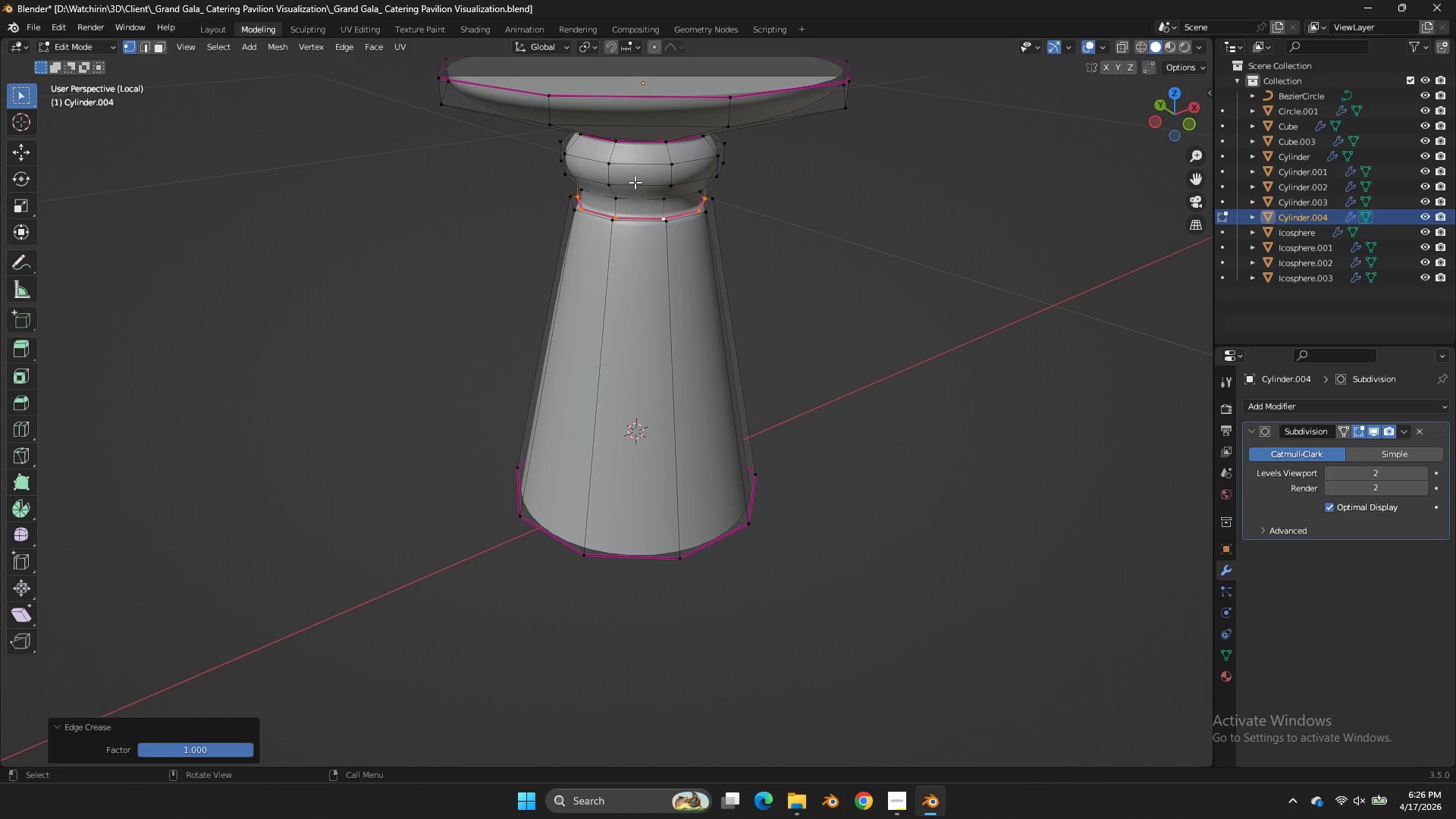 
key(Alt+AltLeft)
 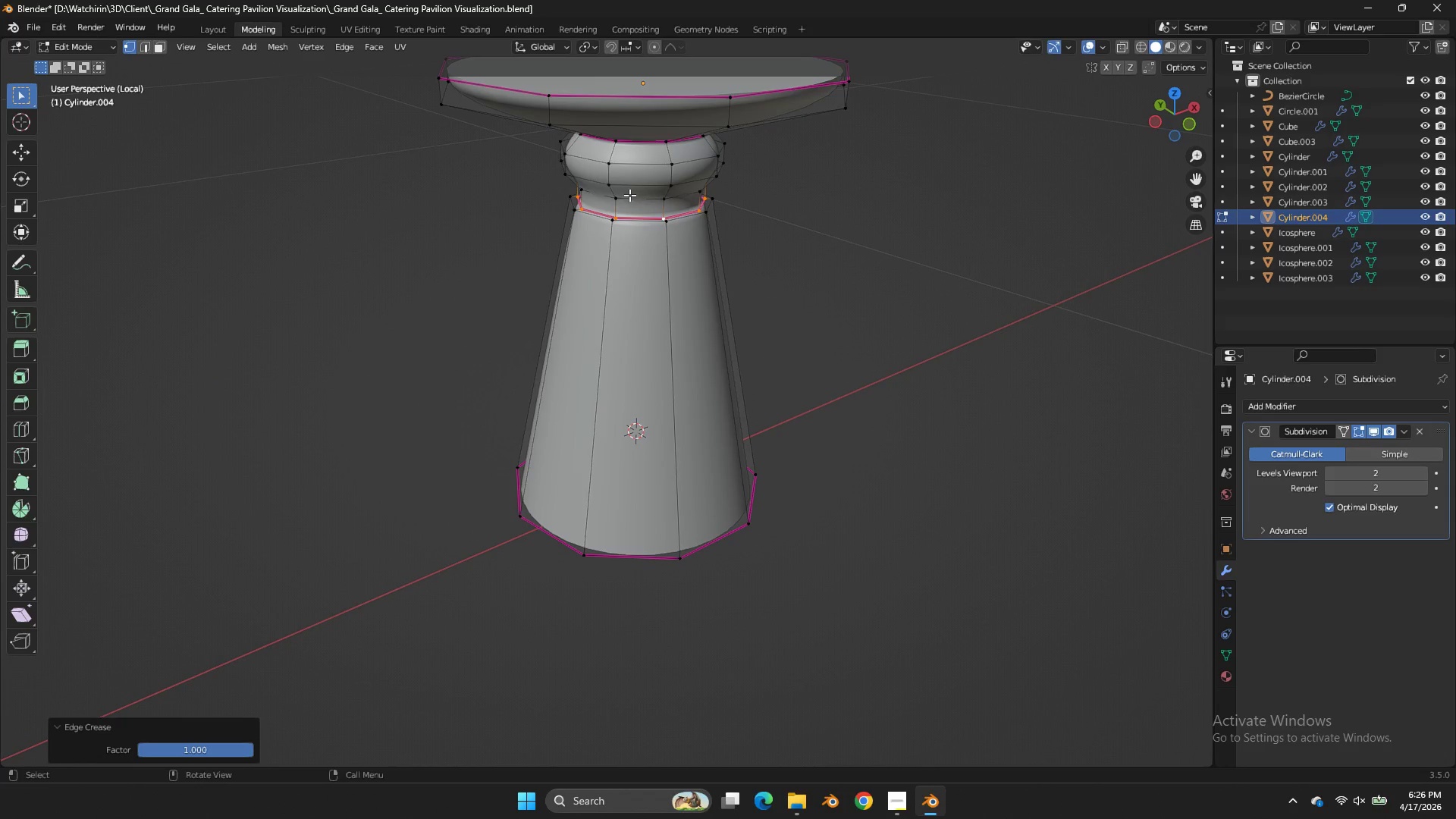 
hold_key(key=AltLeft, duration=0.69)
left_click([629, 207])
 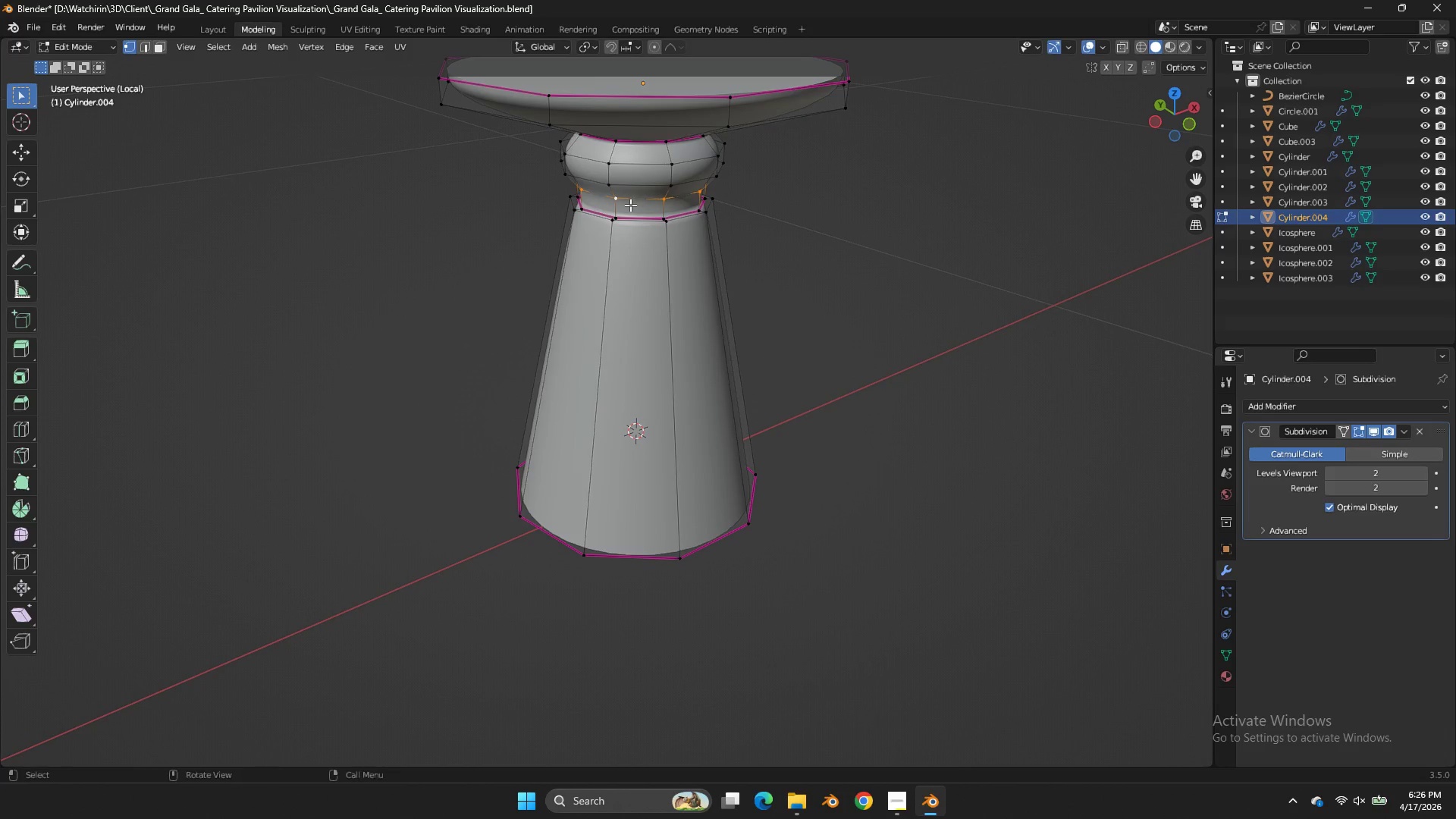 
key(Shift+E)
 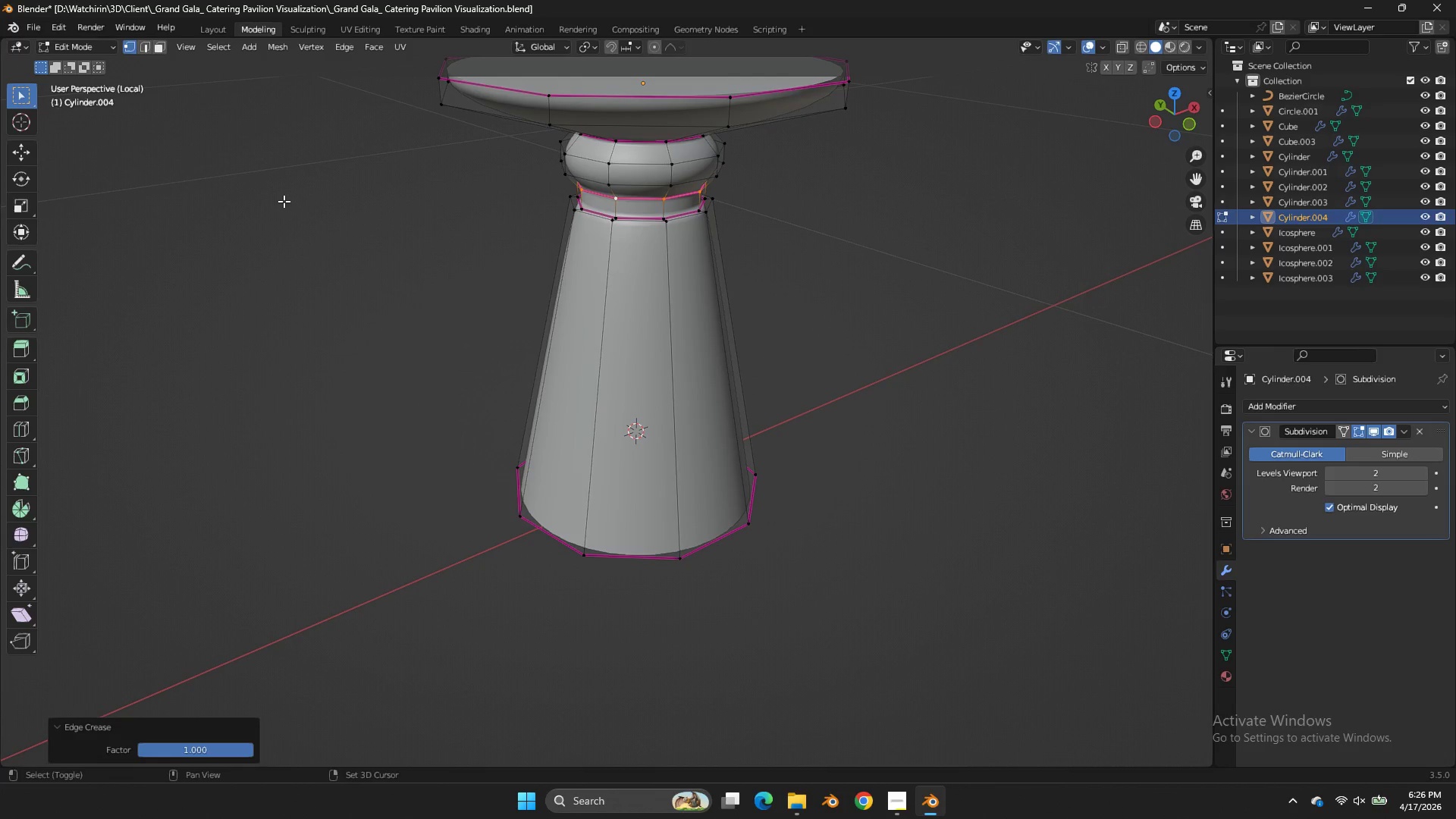 
left_click([284, 201])
 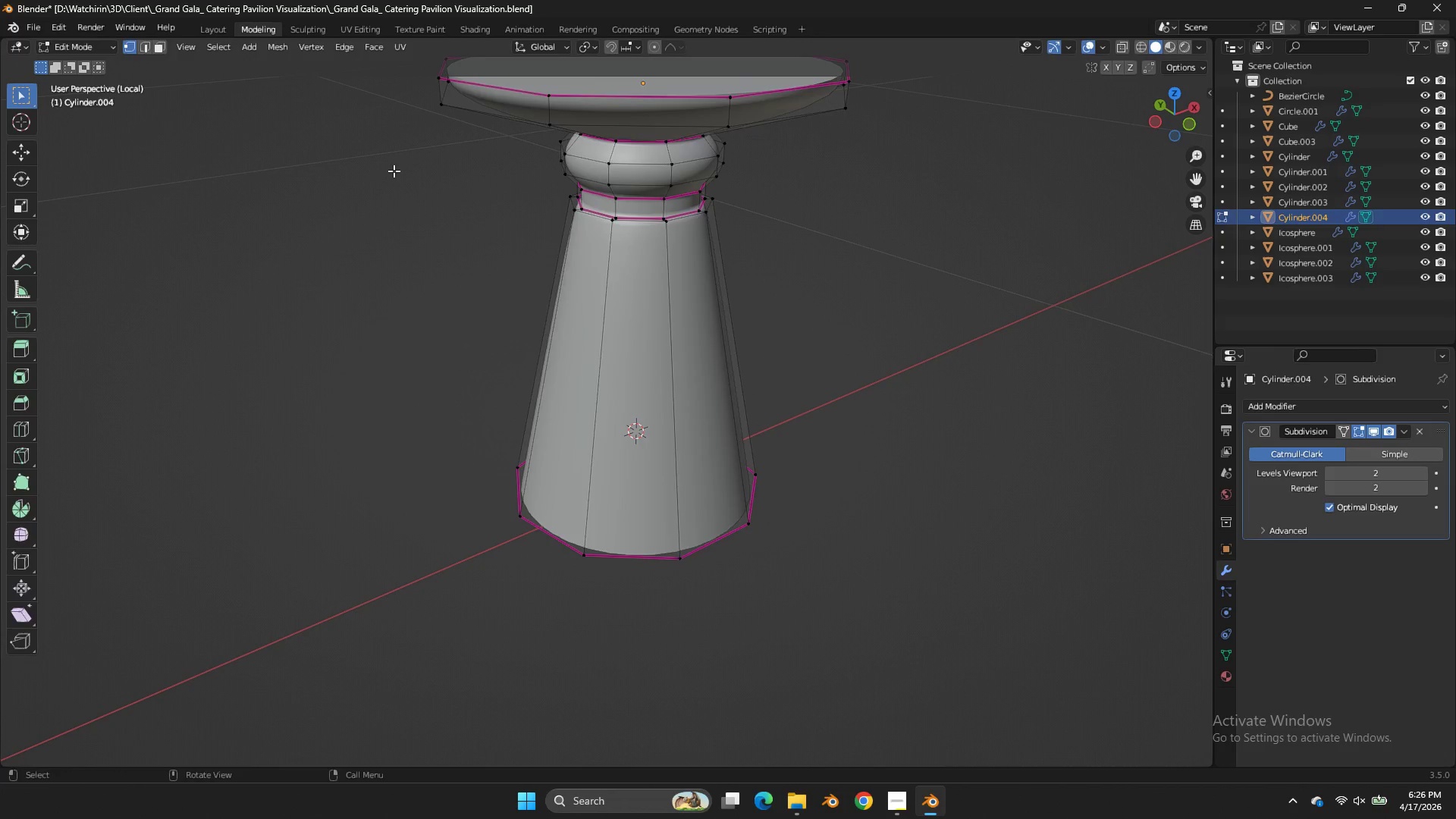 
key(Tab)
 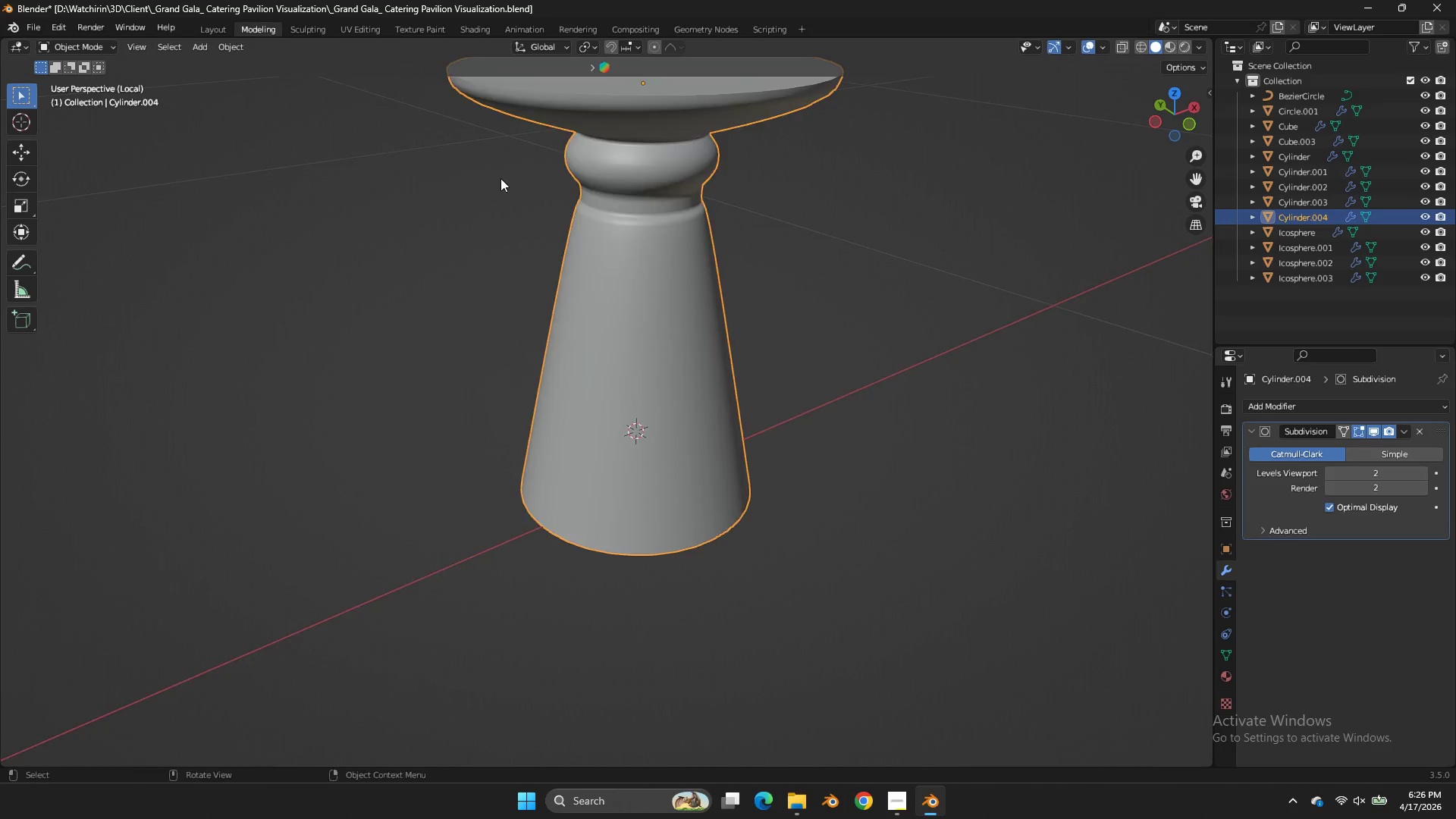 
key(Control+ControlLeft)
 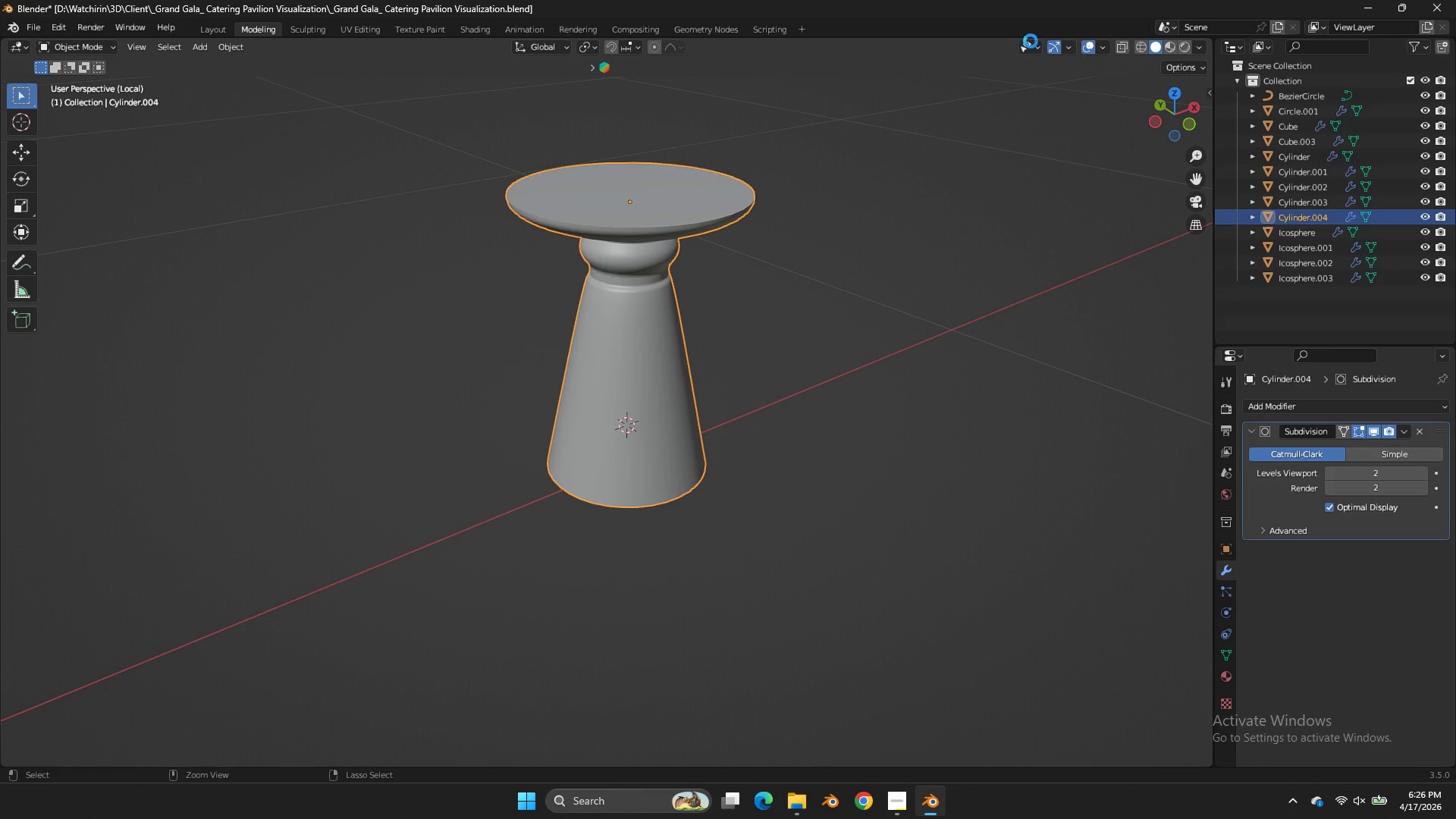 
key(Control+S)
 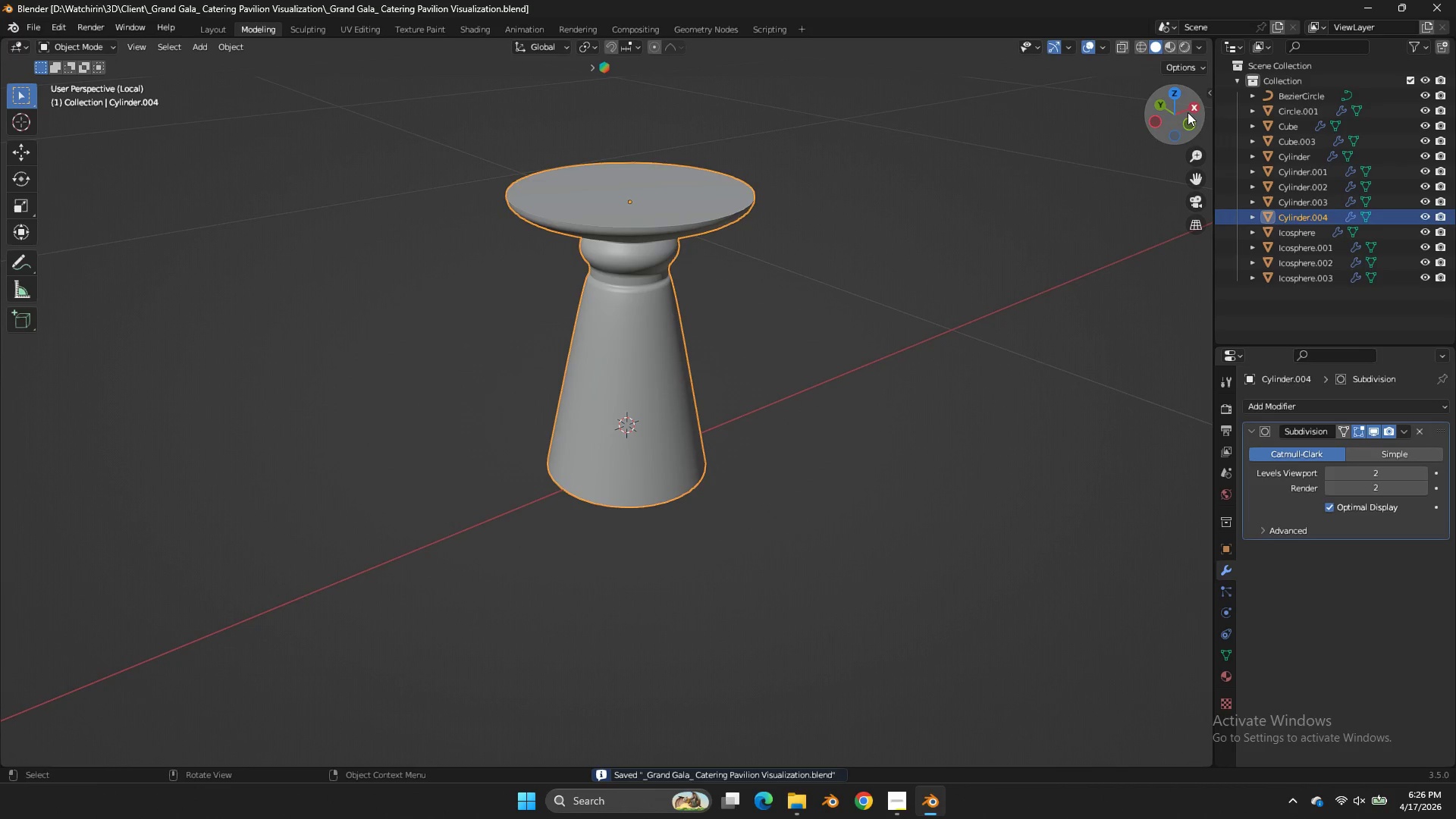 
scroll: coordinate [572, 183], scroll_direction: down, amount: 2.0
 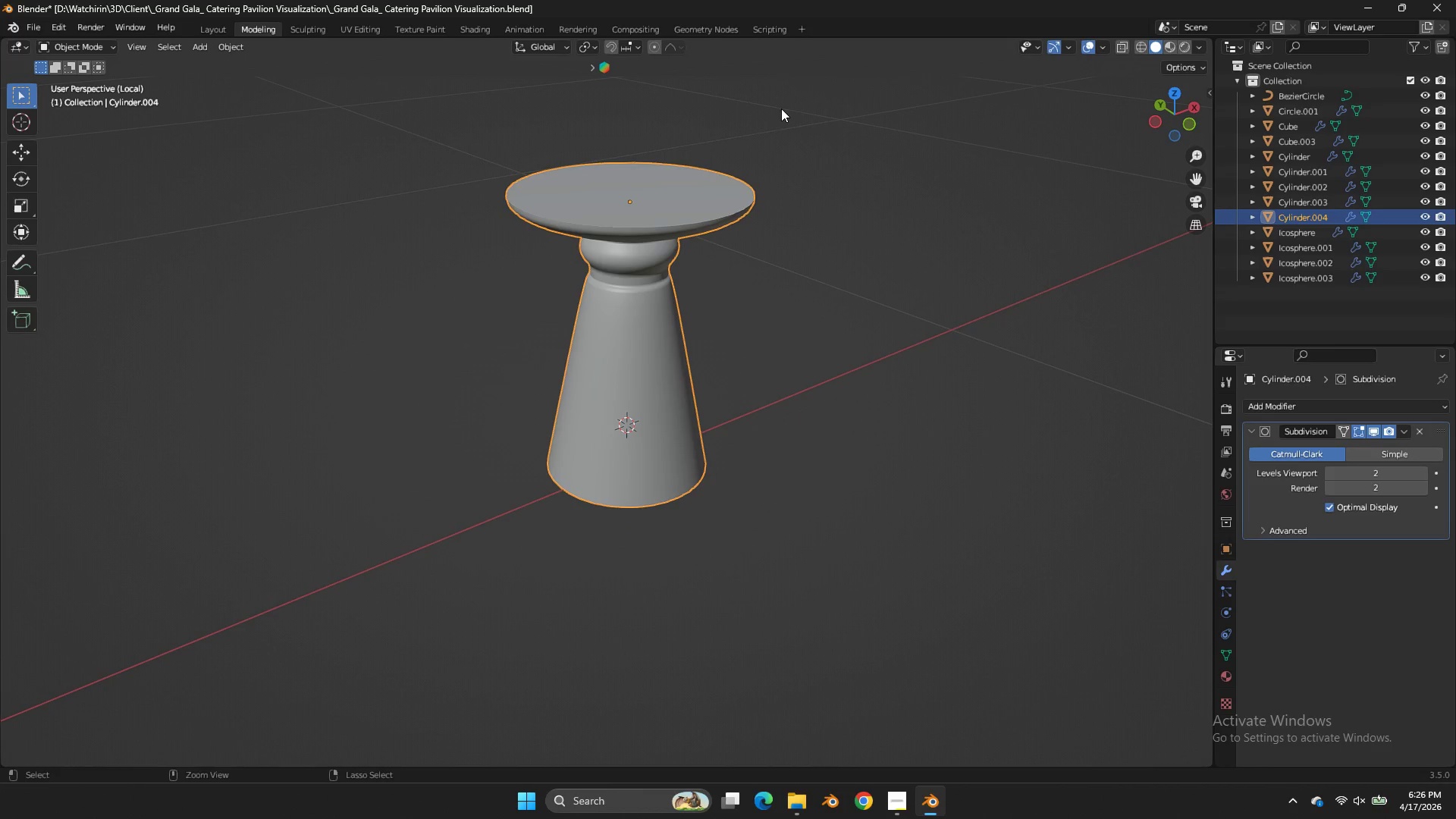 
left_click([1188, 123])
 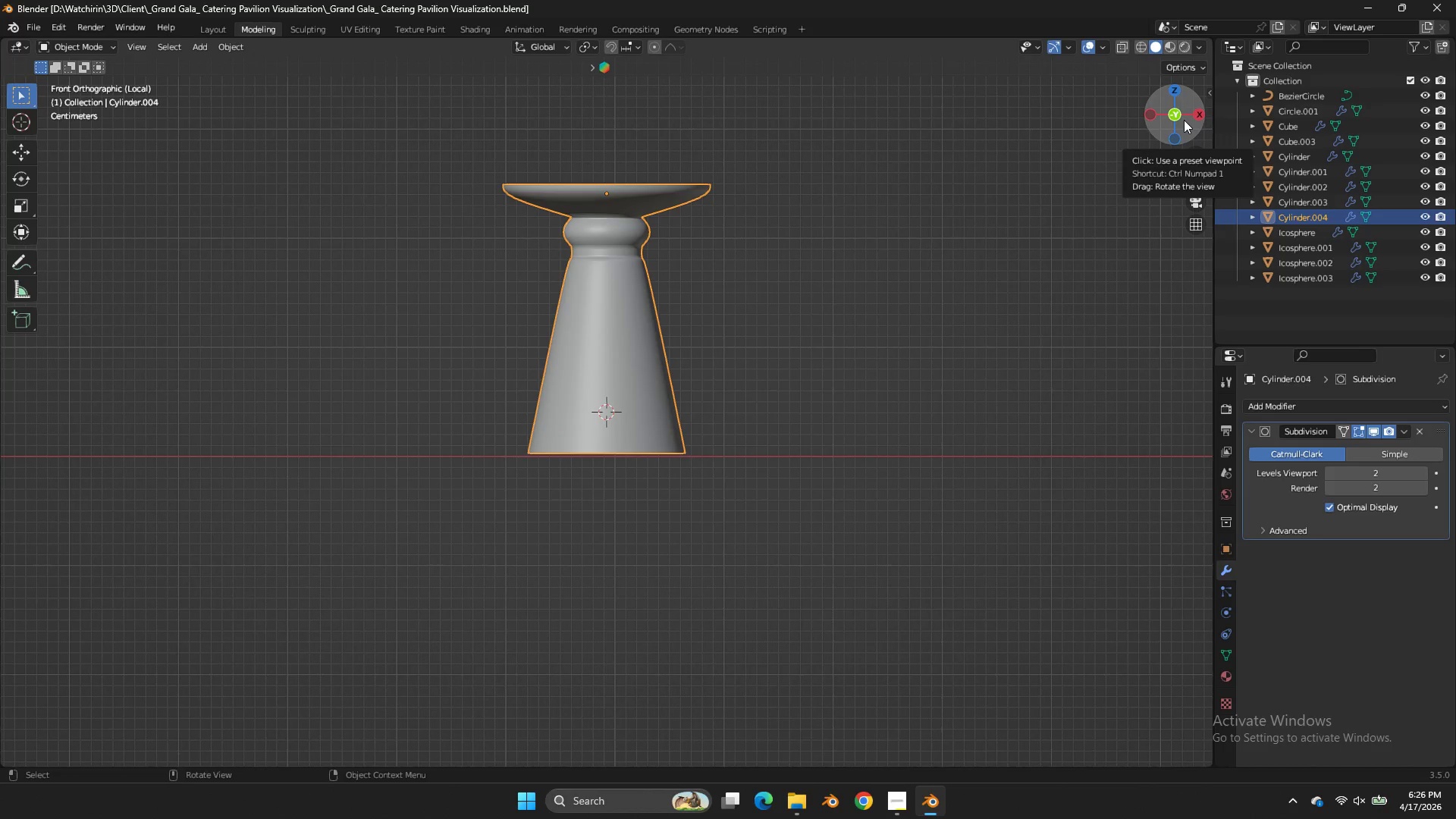 
wait(6.48)
 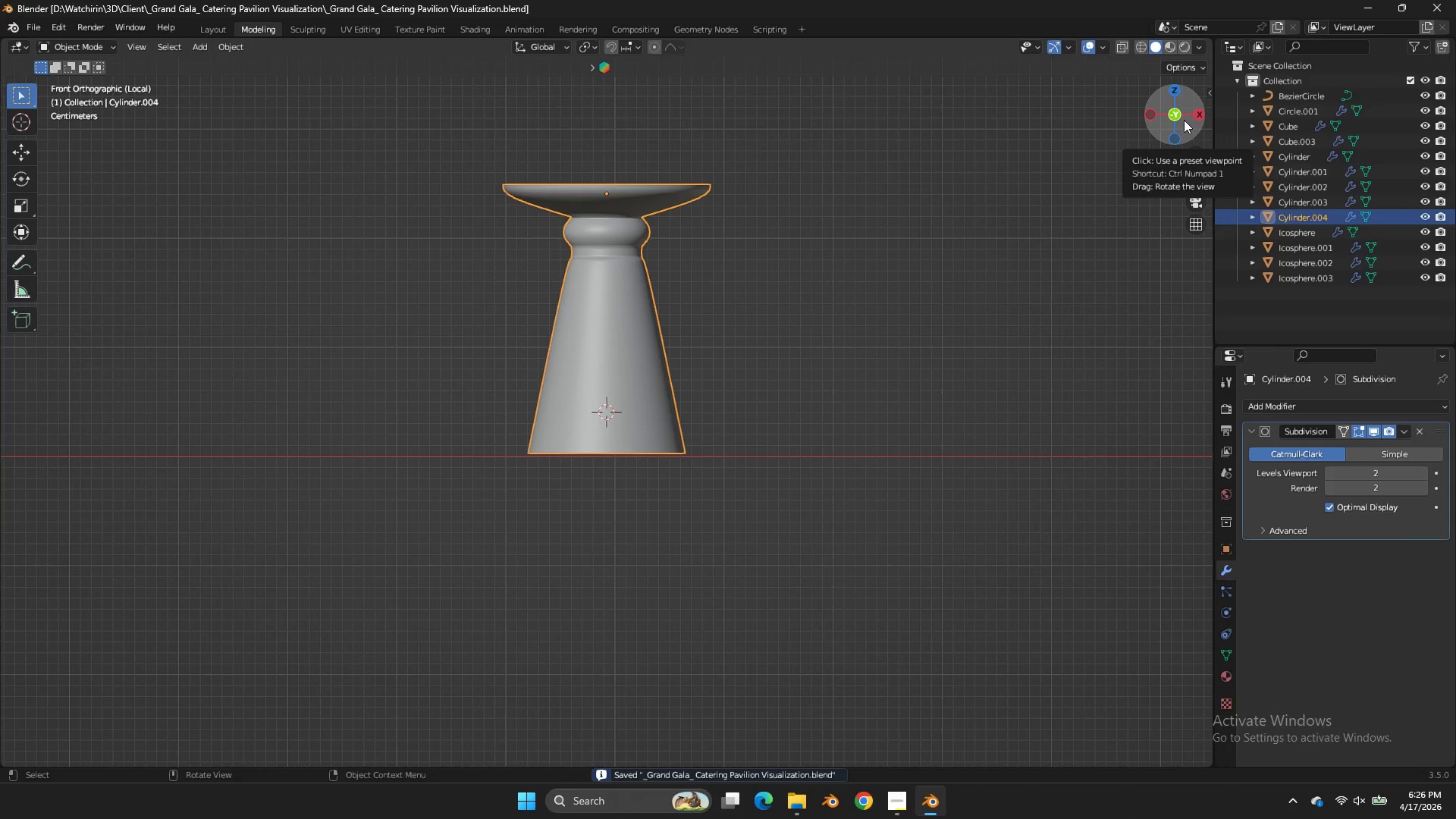 
left_click_drag(start_coordinate=[1186, 123], to_coordinate=[1010, 109])
 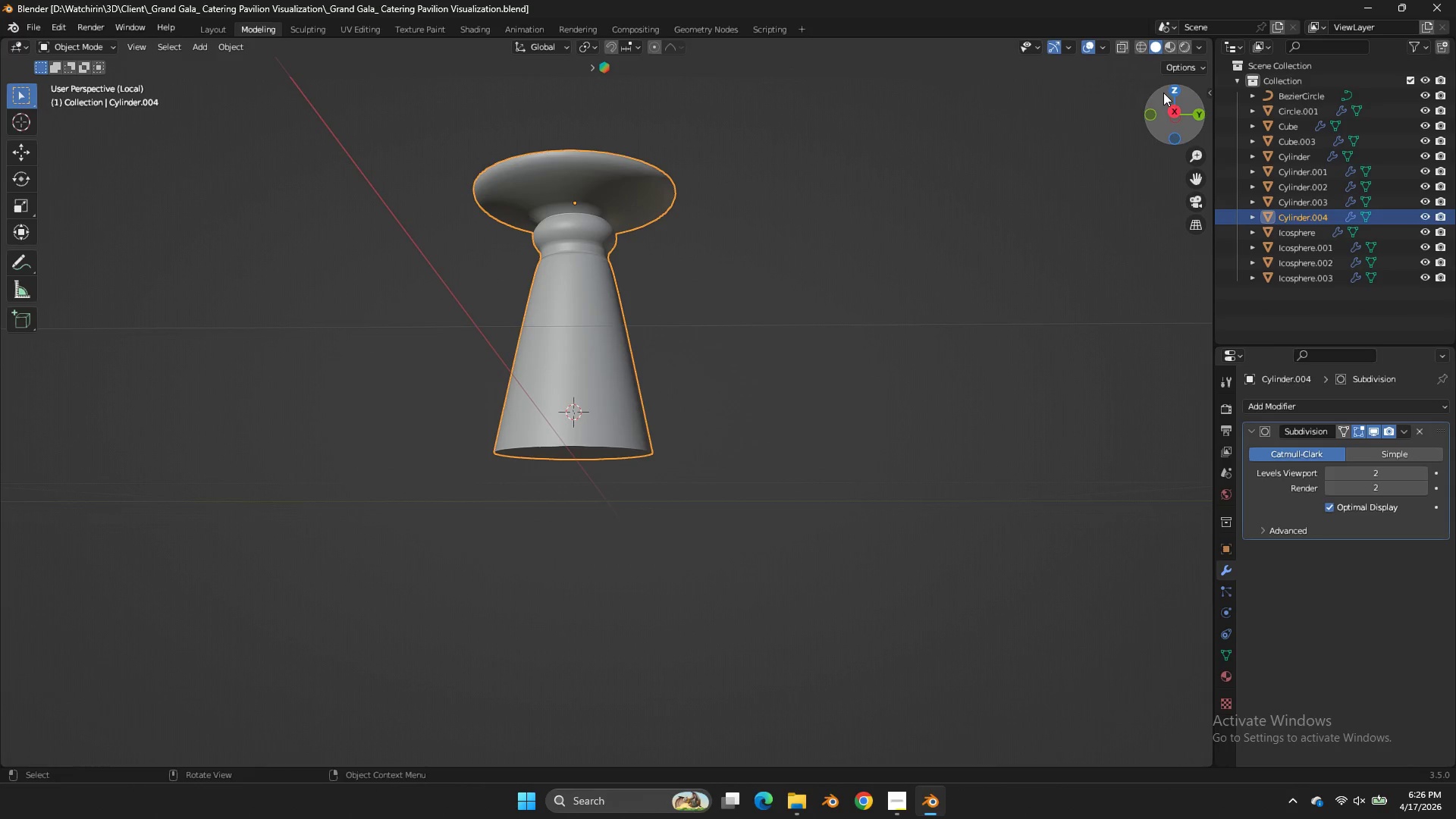 
left_click([1175, 89])
 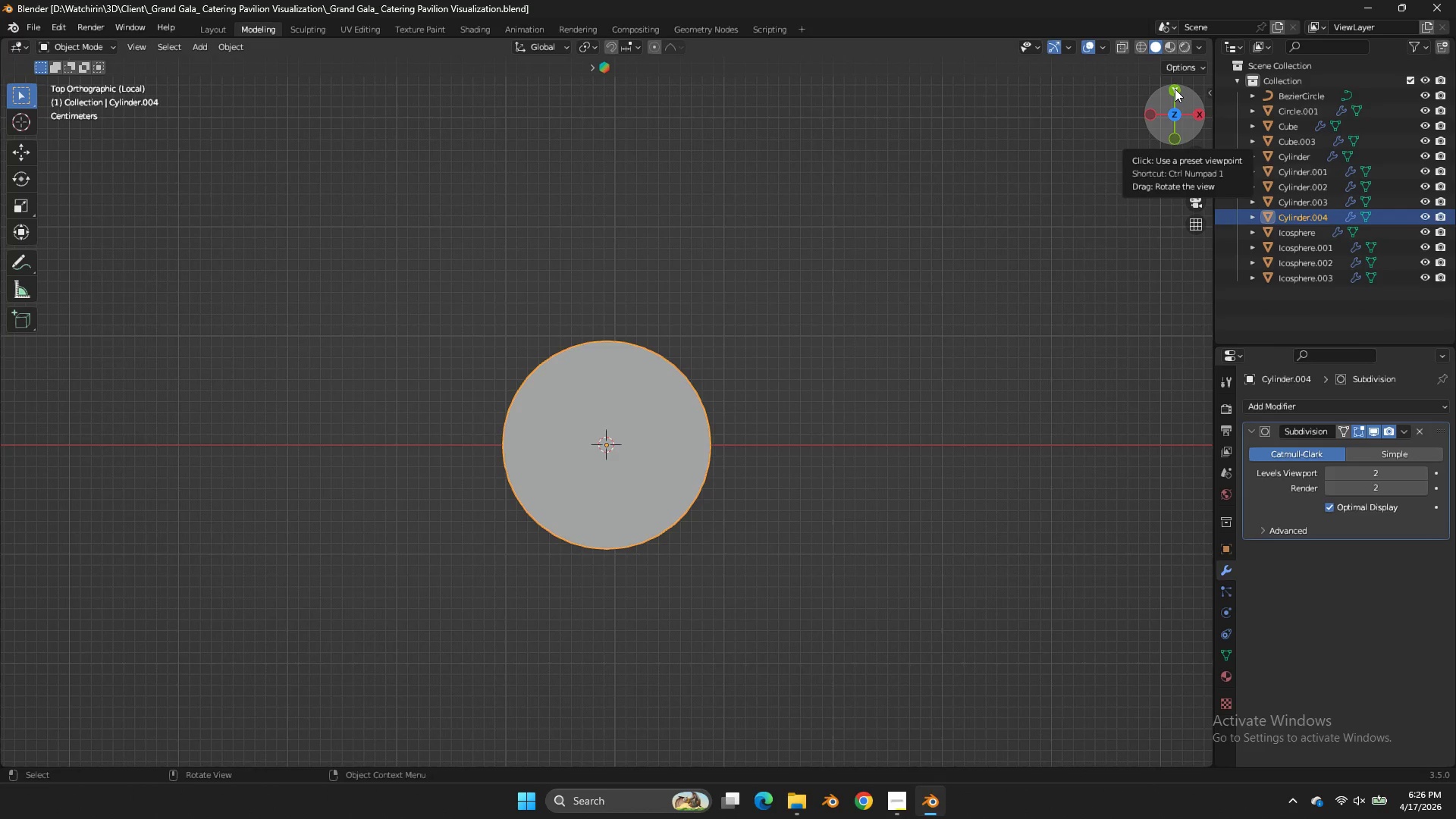 
key(NumpadDivide)
 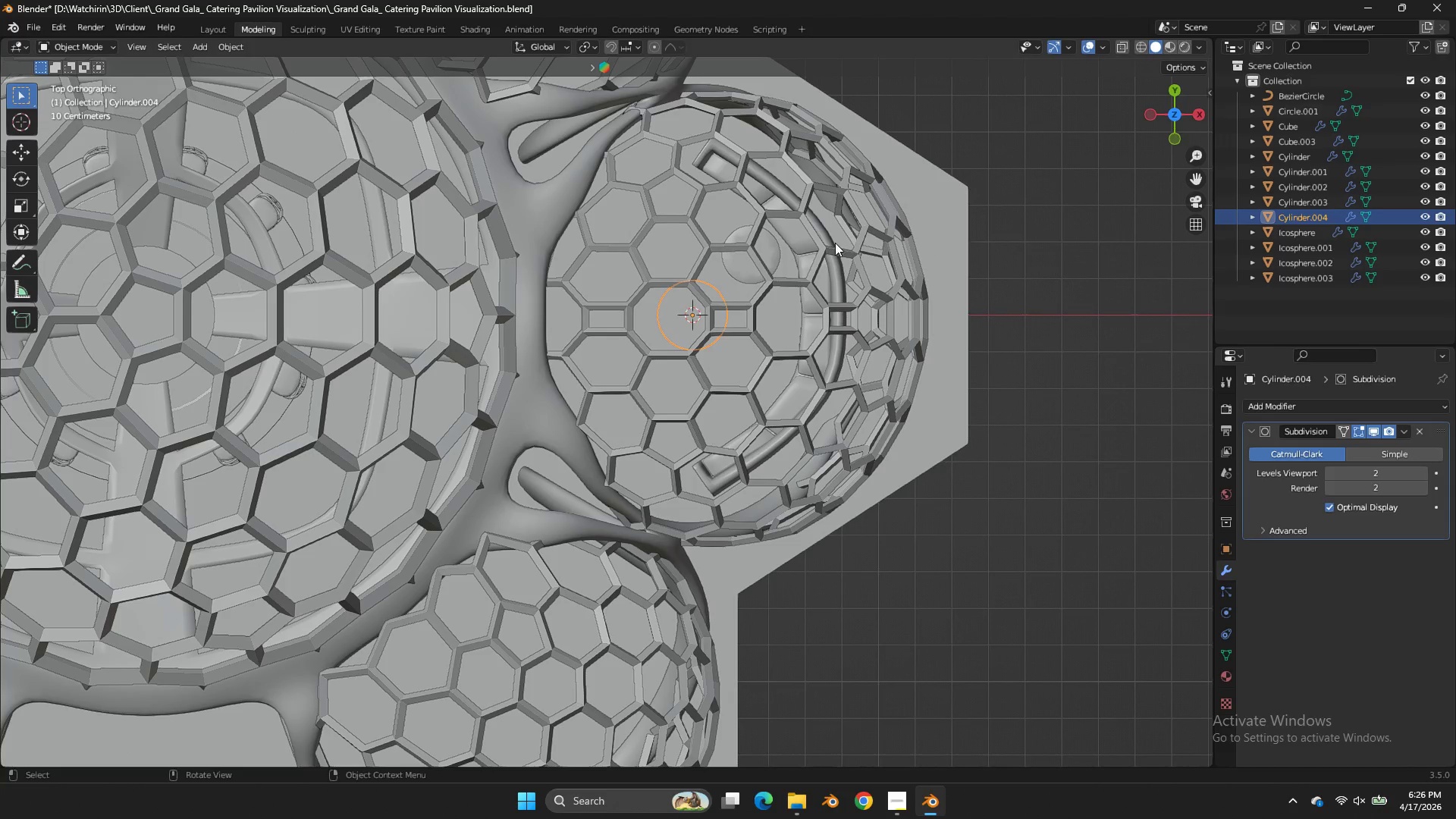 
type(zg)
 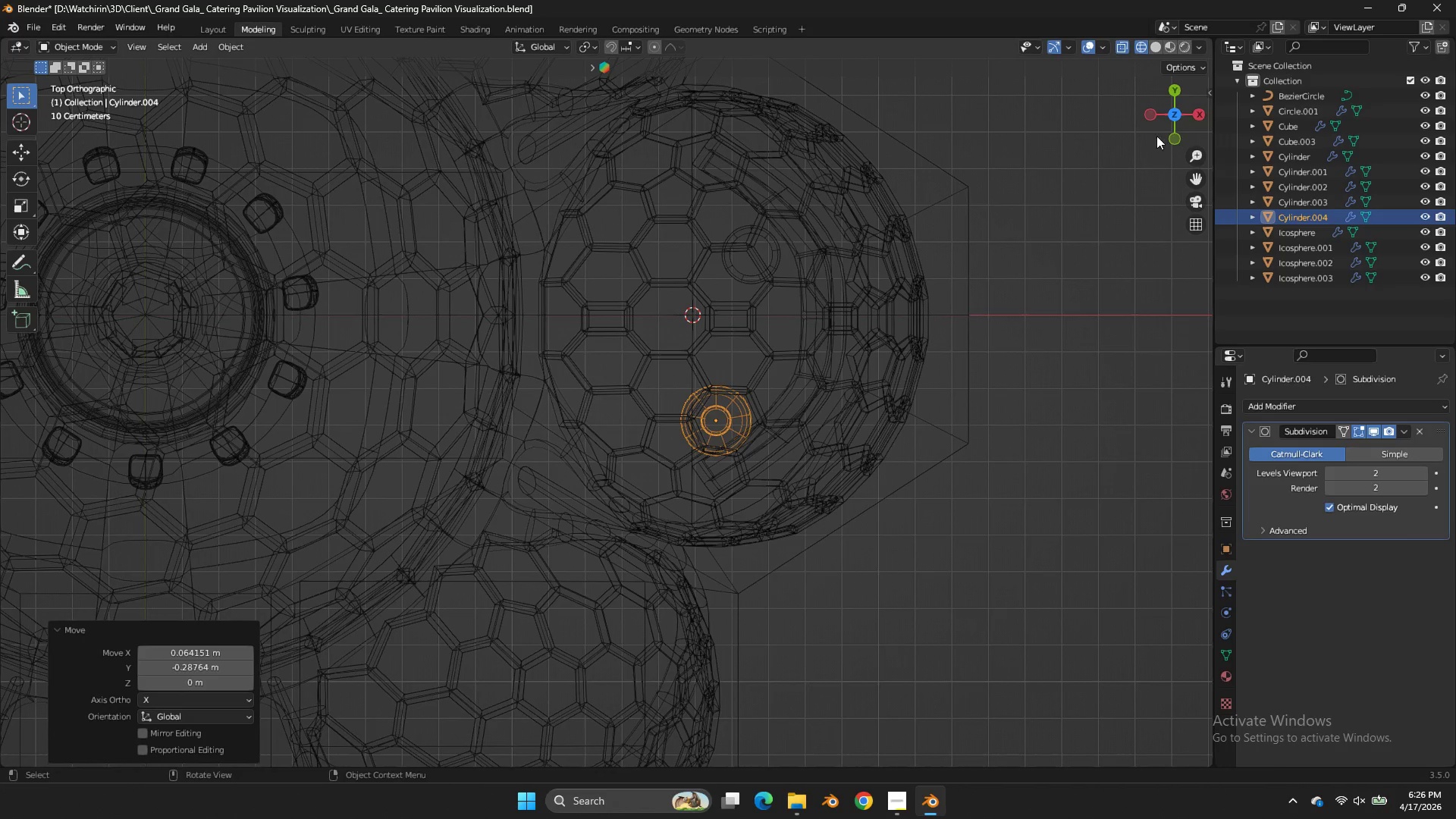 
left_click([1150, 121])
 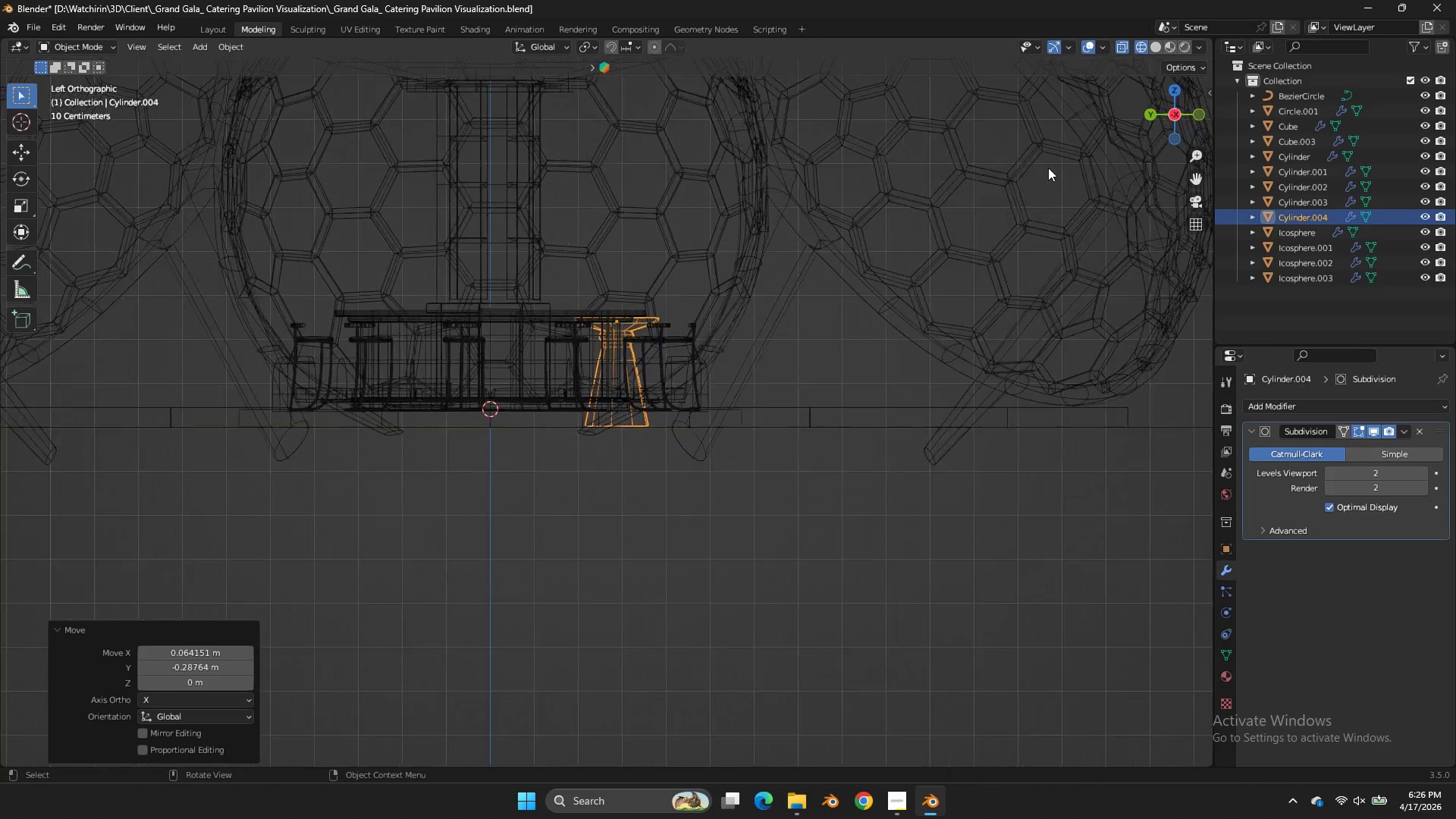 
scroll: coordinate [1048, 168], scroll_direction: up, amount: 4.0
 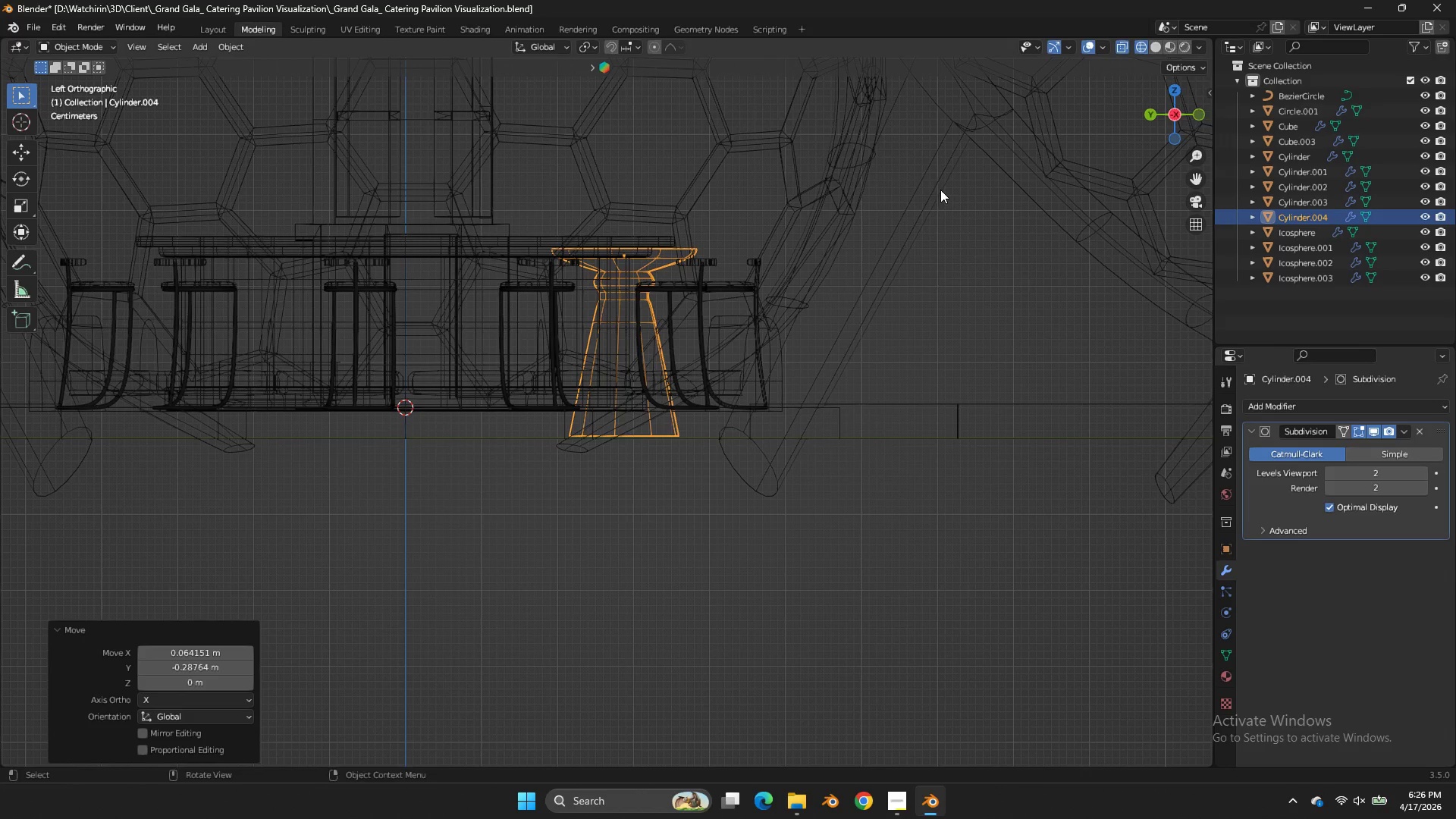 
type(gz)
 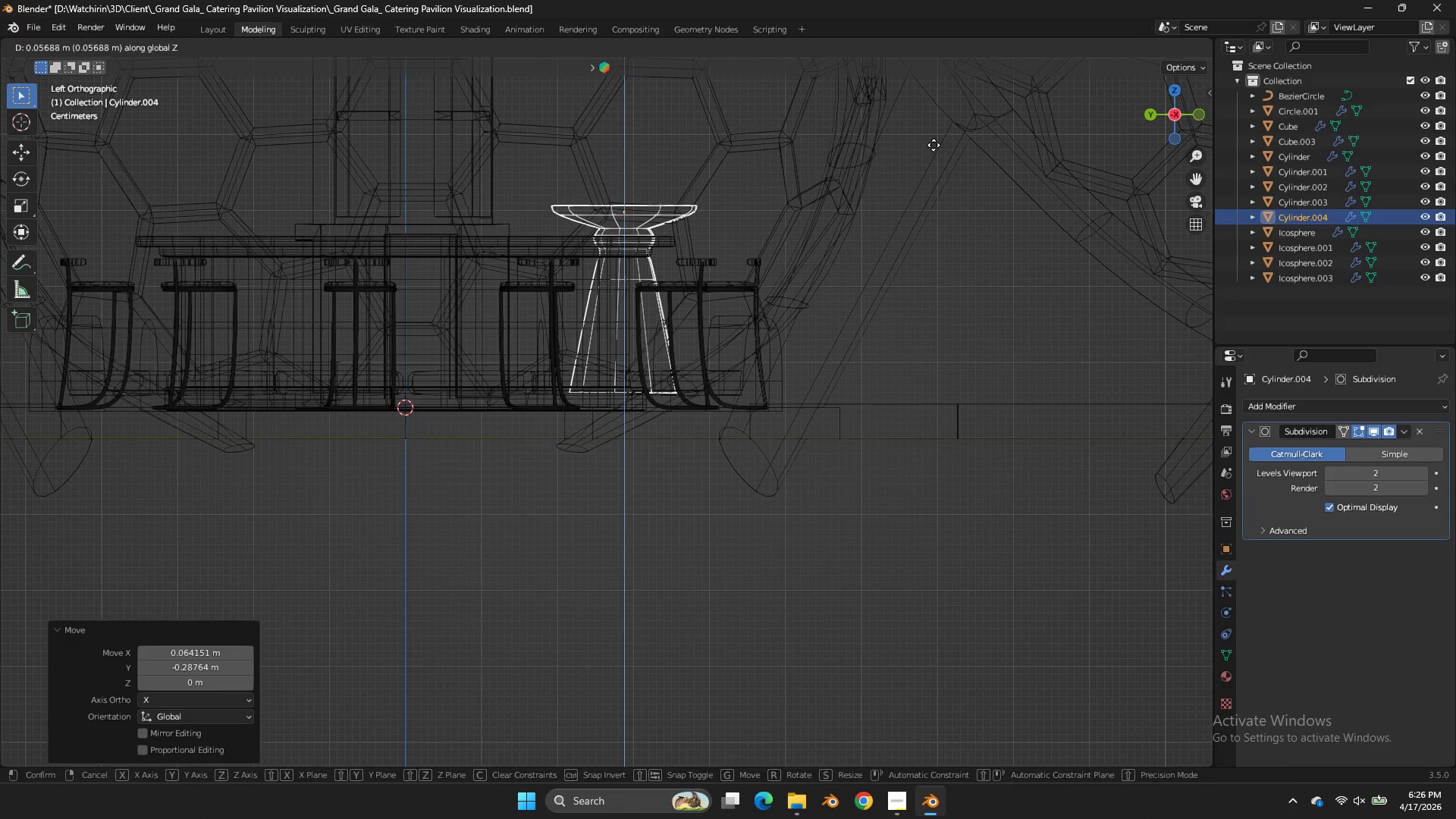 
left_click([934, 144])
 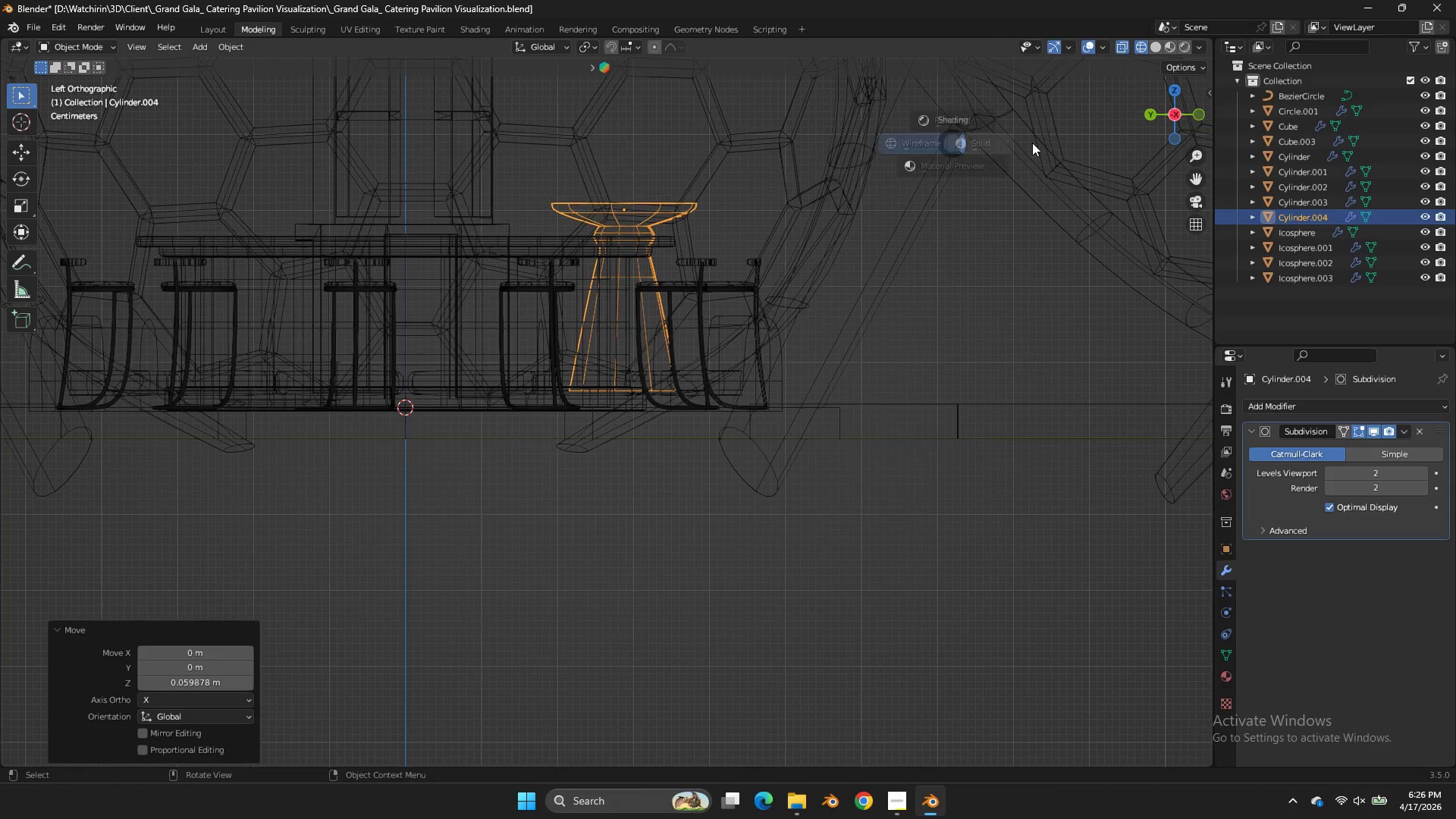 
type(zg)
 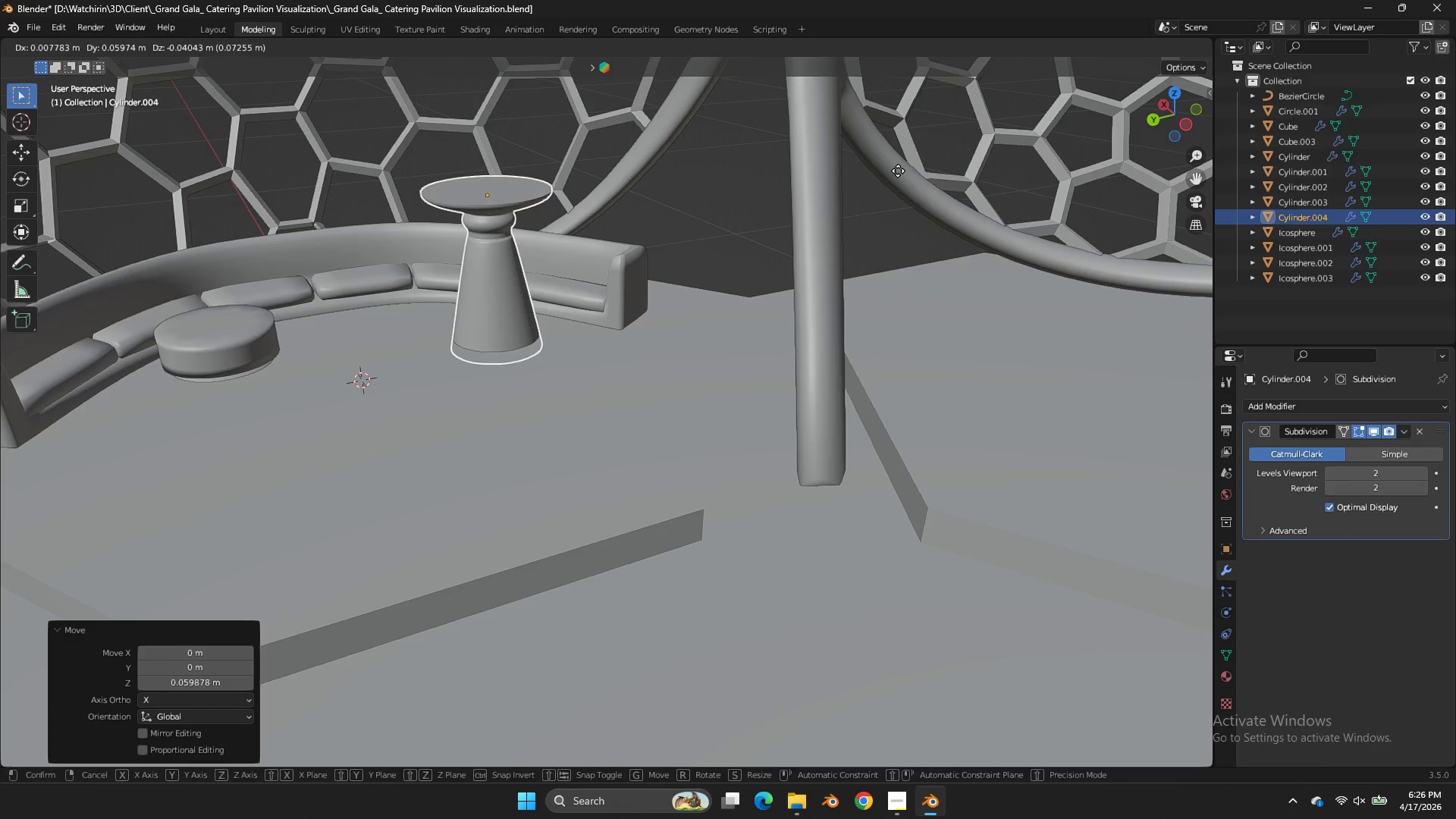 
left_click_drag(start_coordinate=[1182, 91], to_coordinate=[27, 146])
 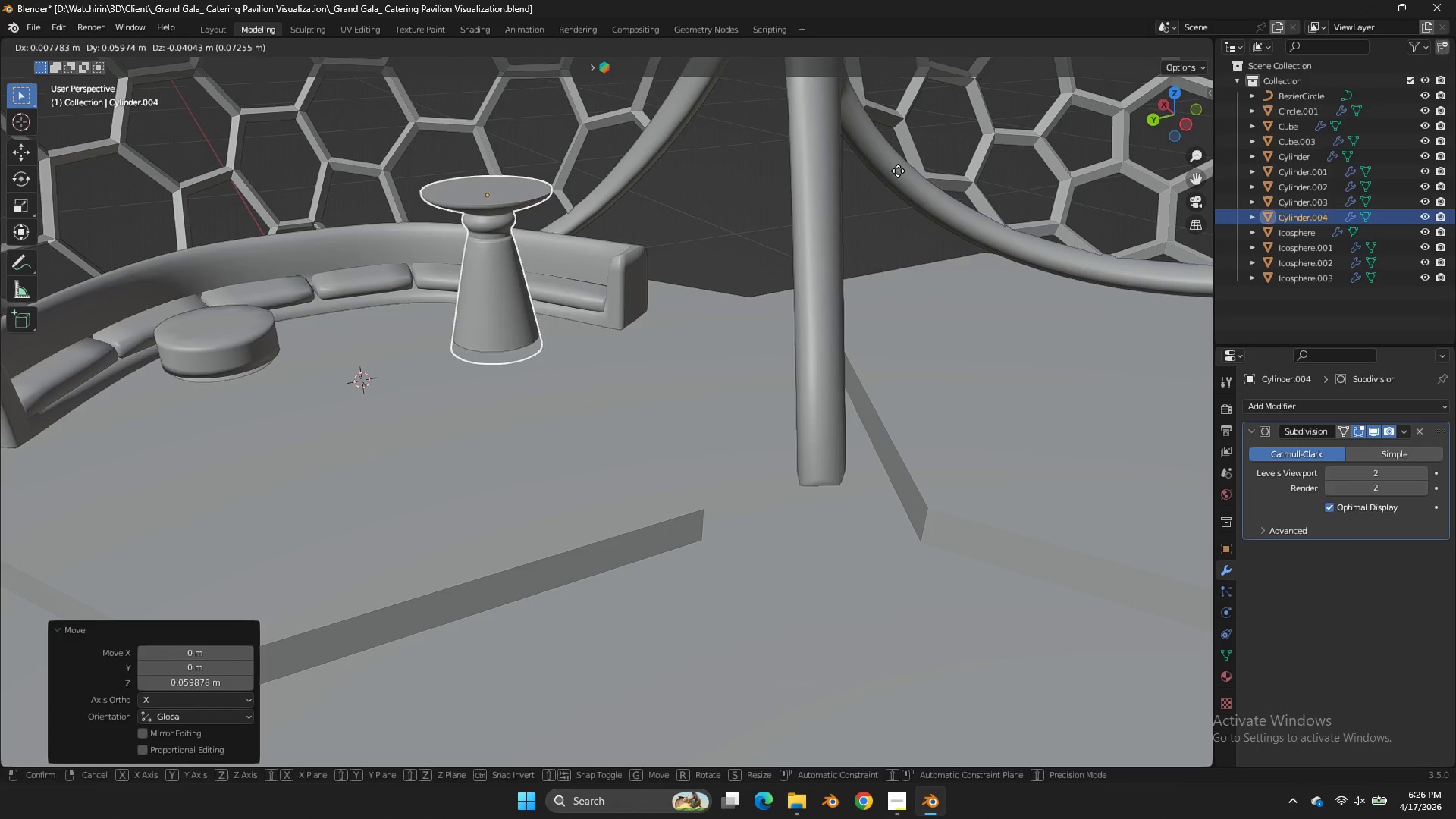 
left_click([898, 169])
 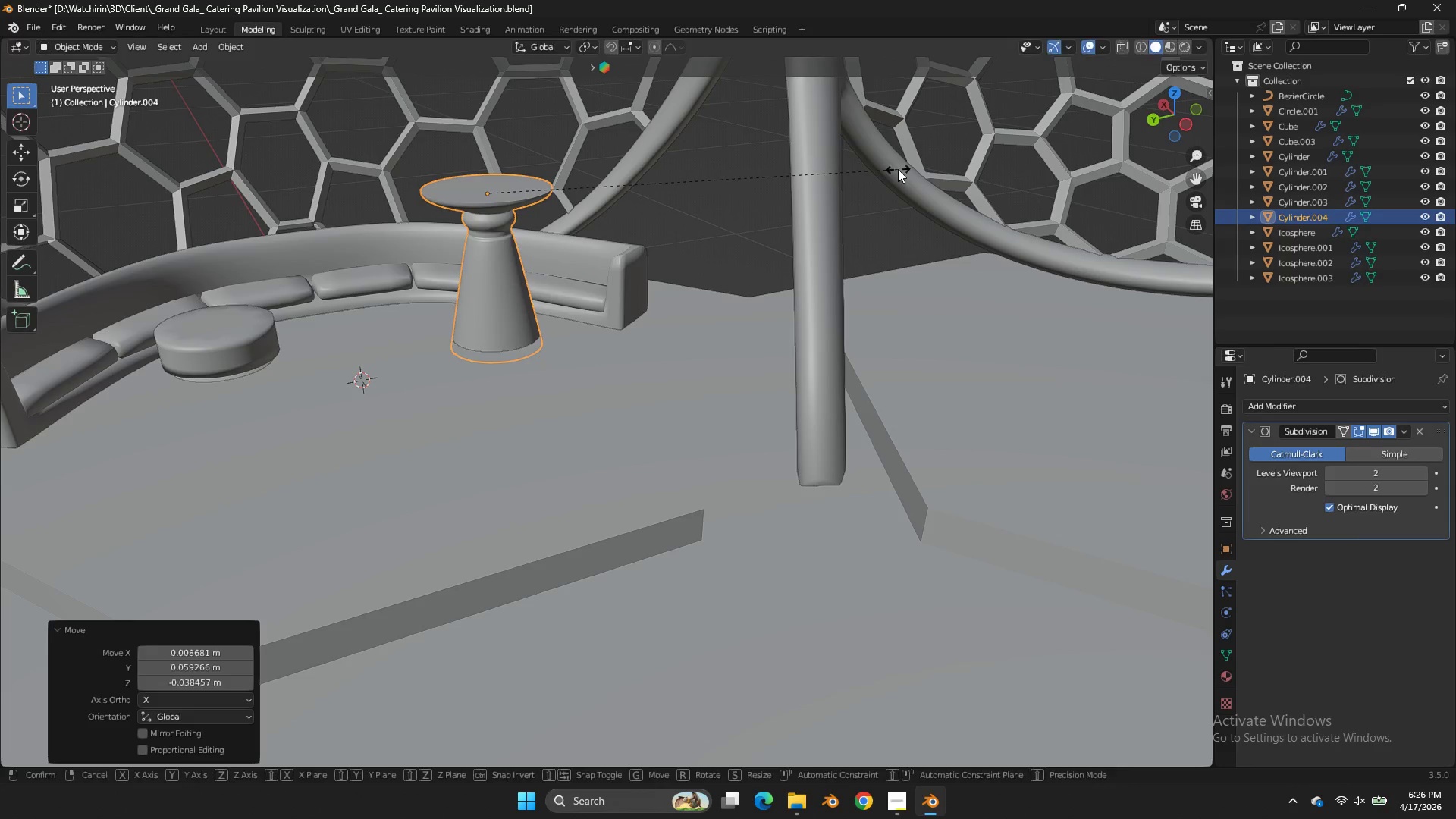 
type(sz)
 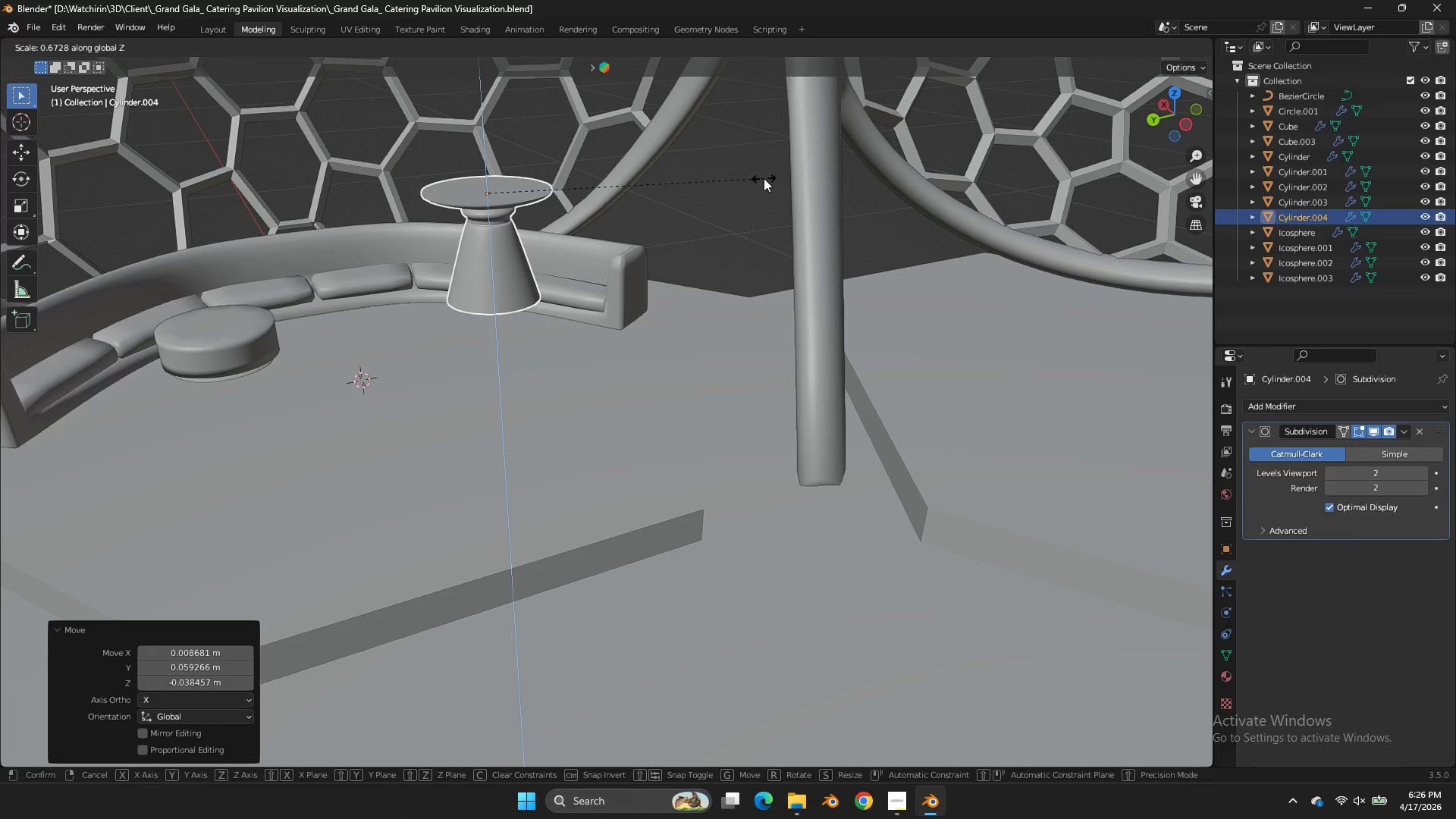 
double_click([764, 178])
 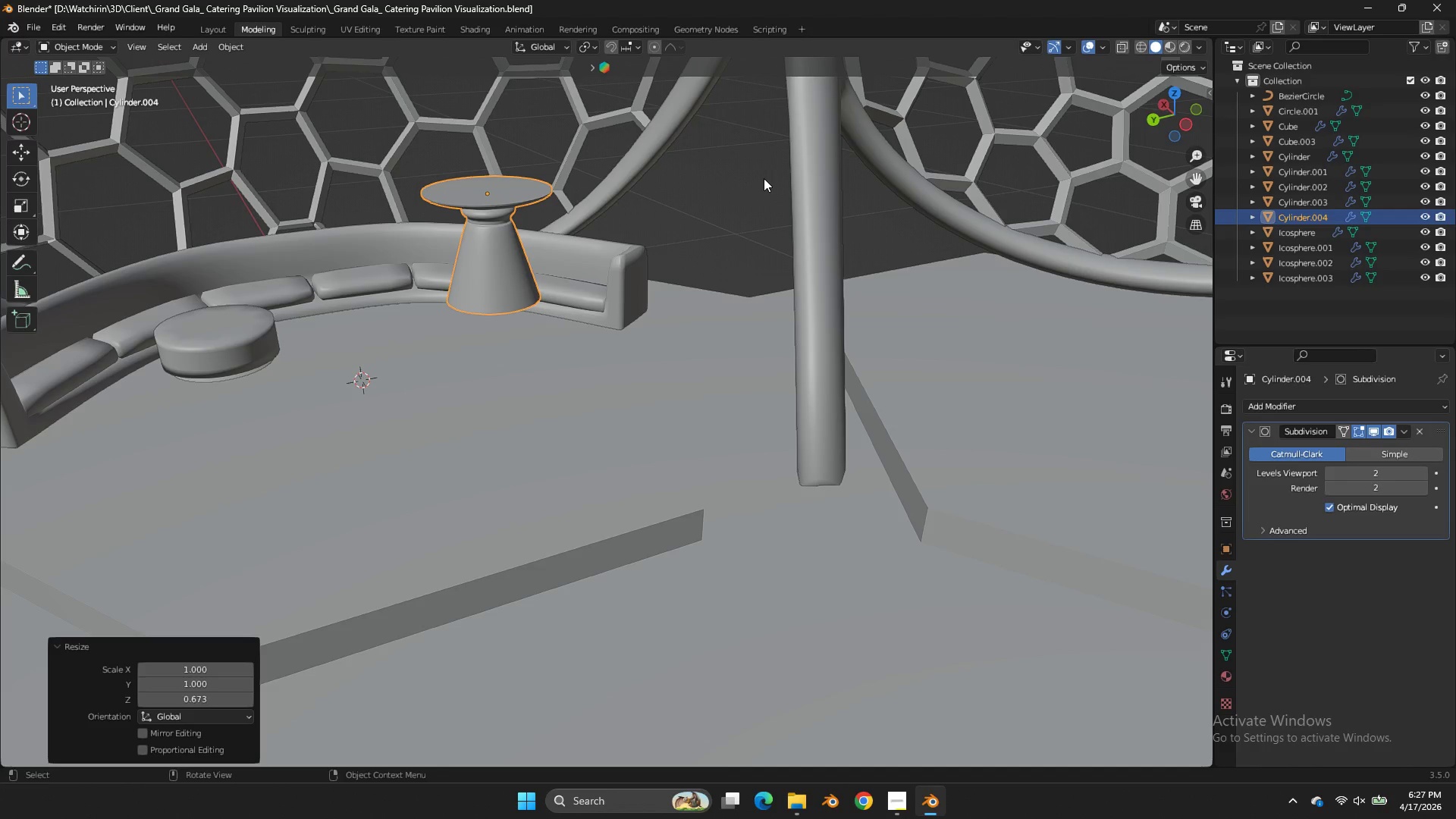 
wait(18.56)
 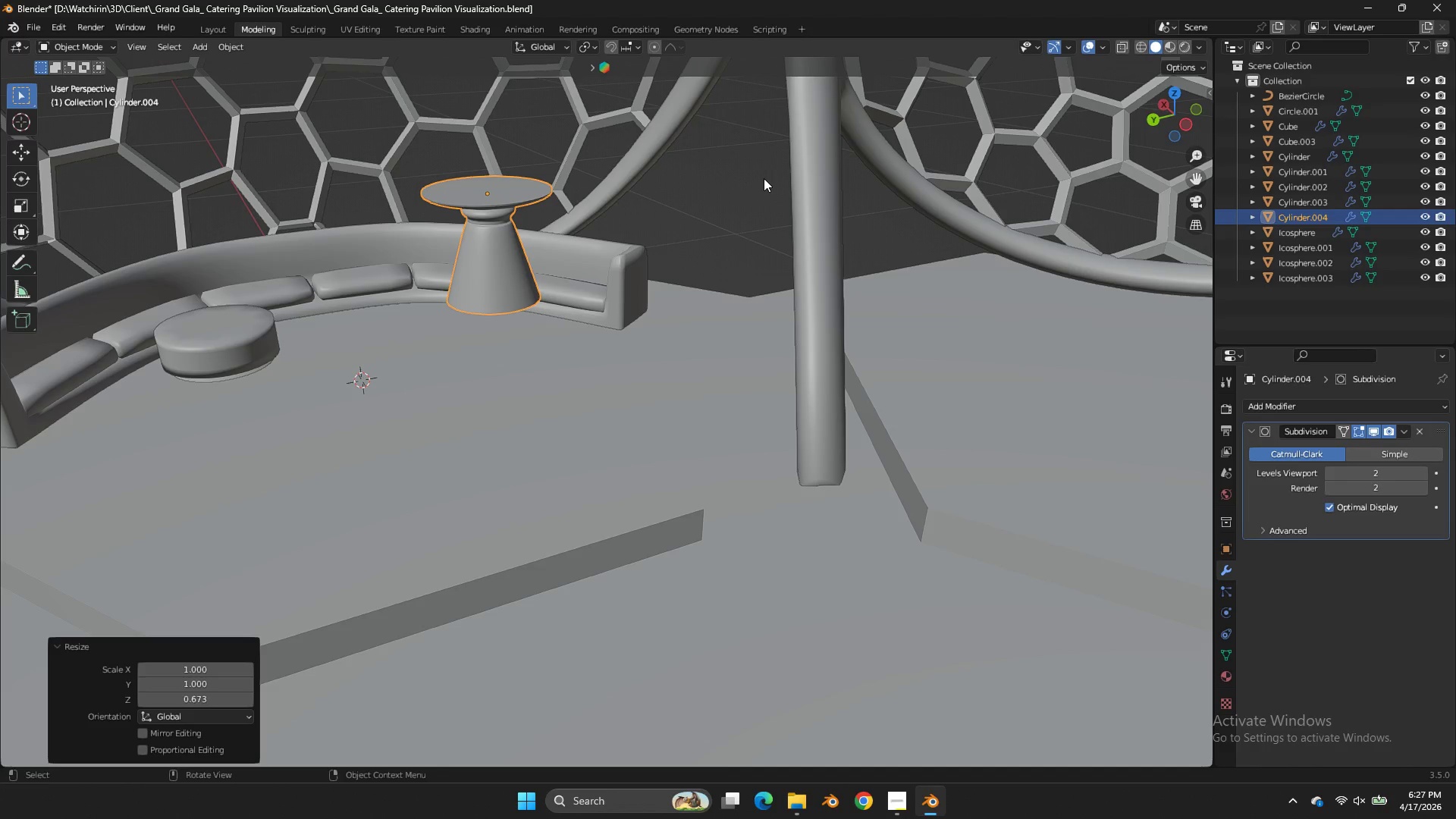 
scroll: coordinate [1136, 132], scroll_direction: down, amount: 1.0
 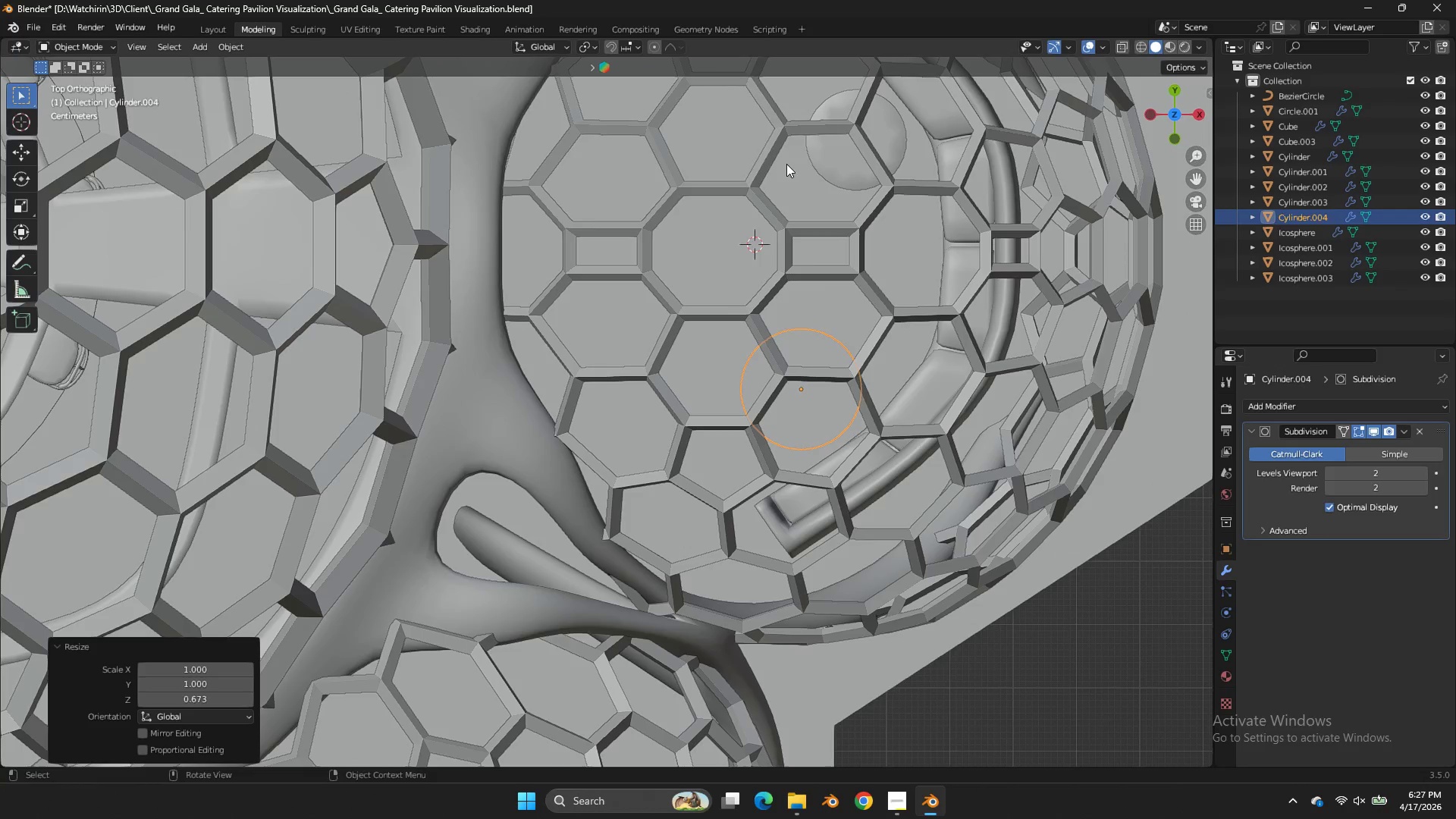 
type(zs)
 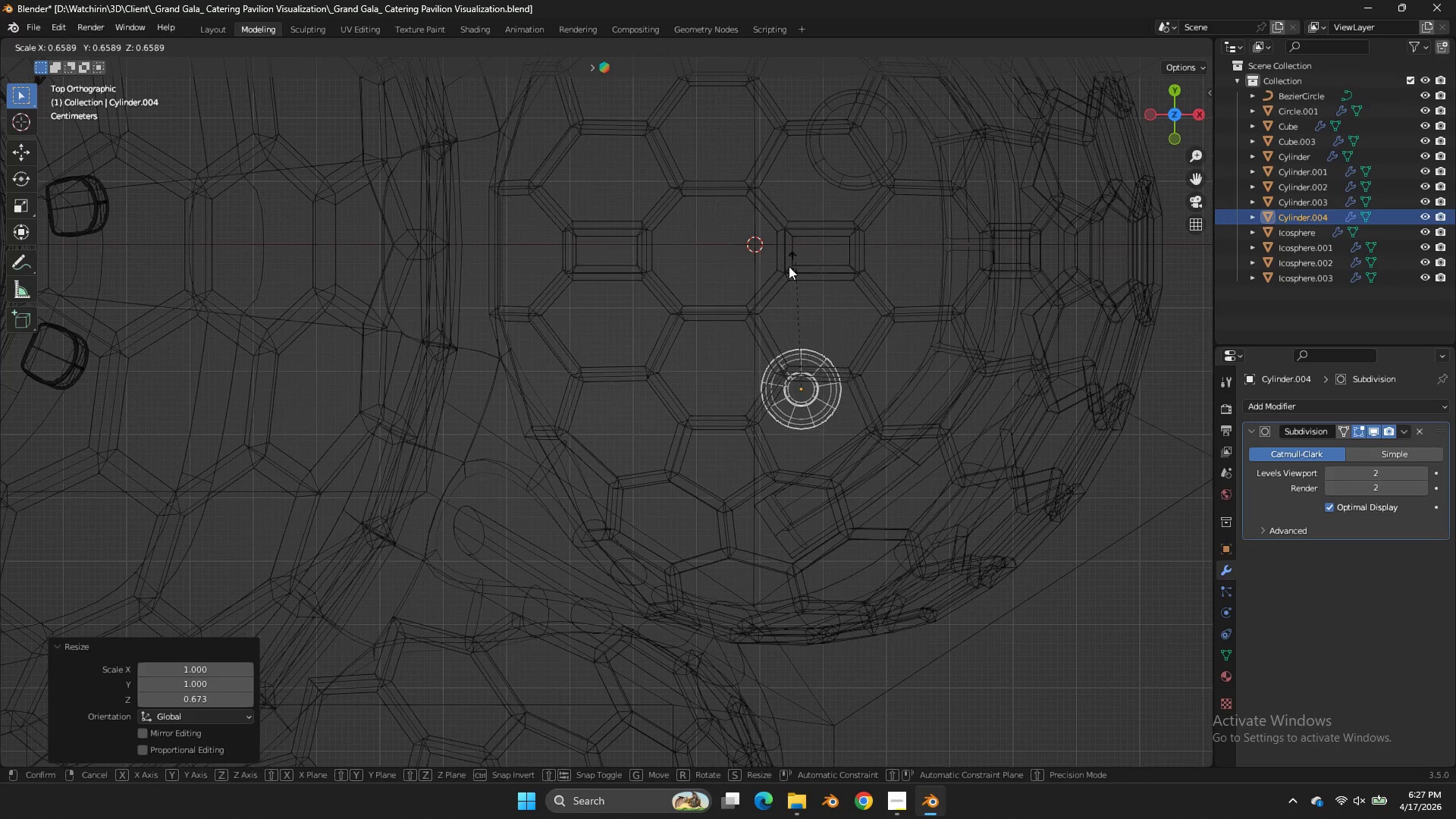 
left_click([789, 266])
 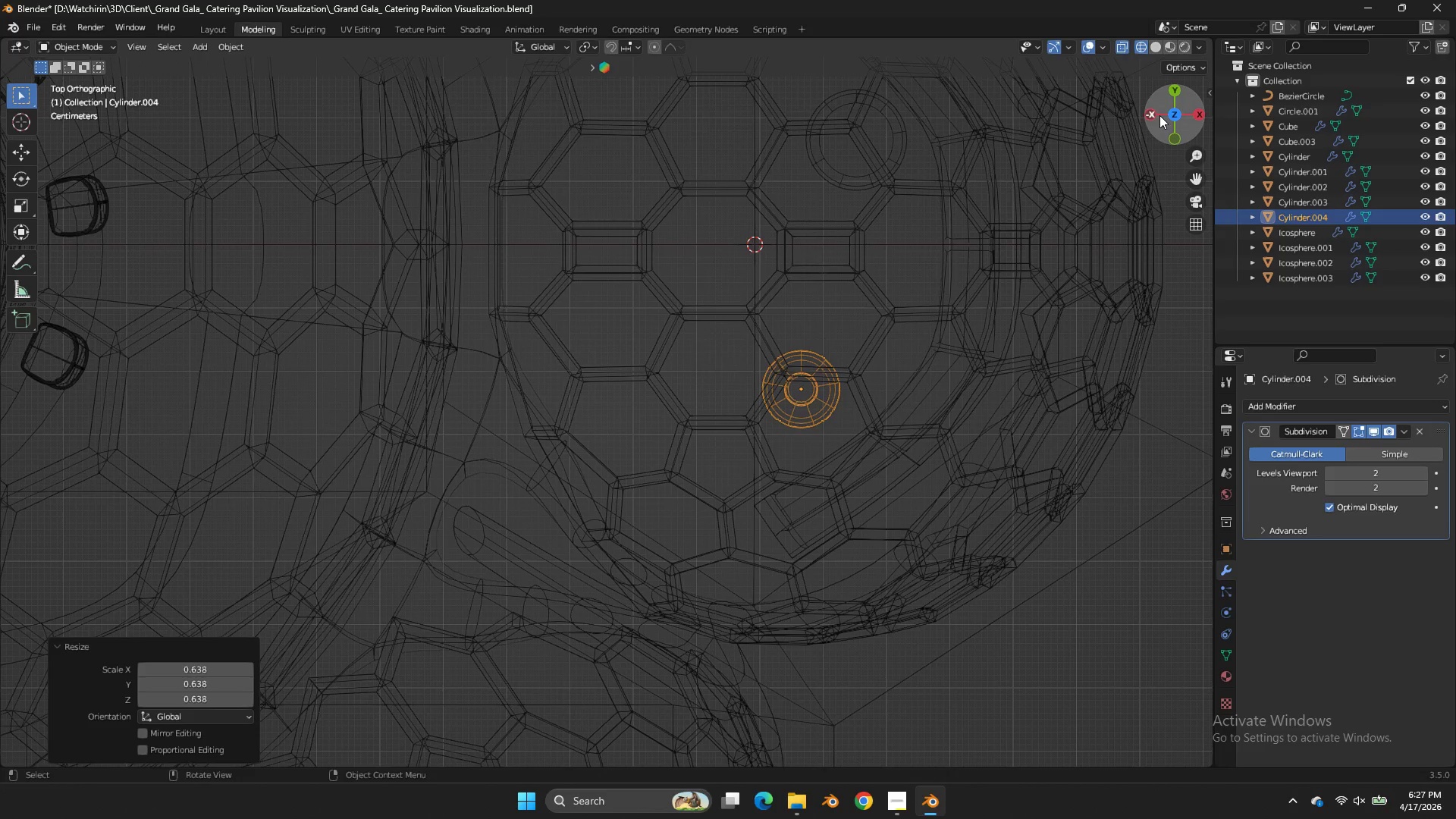 
left_click_drag(start_coordinate=[1159, 115], to_coordinate=[18, 687])
 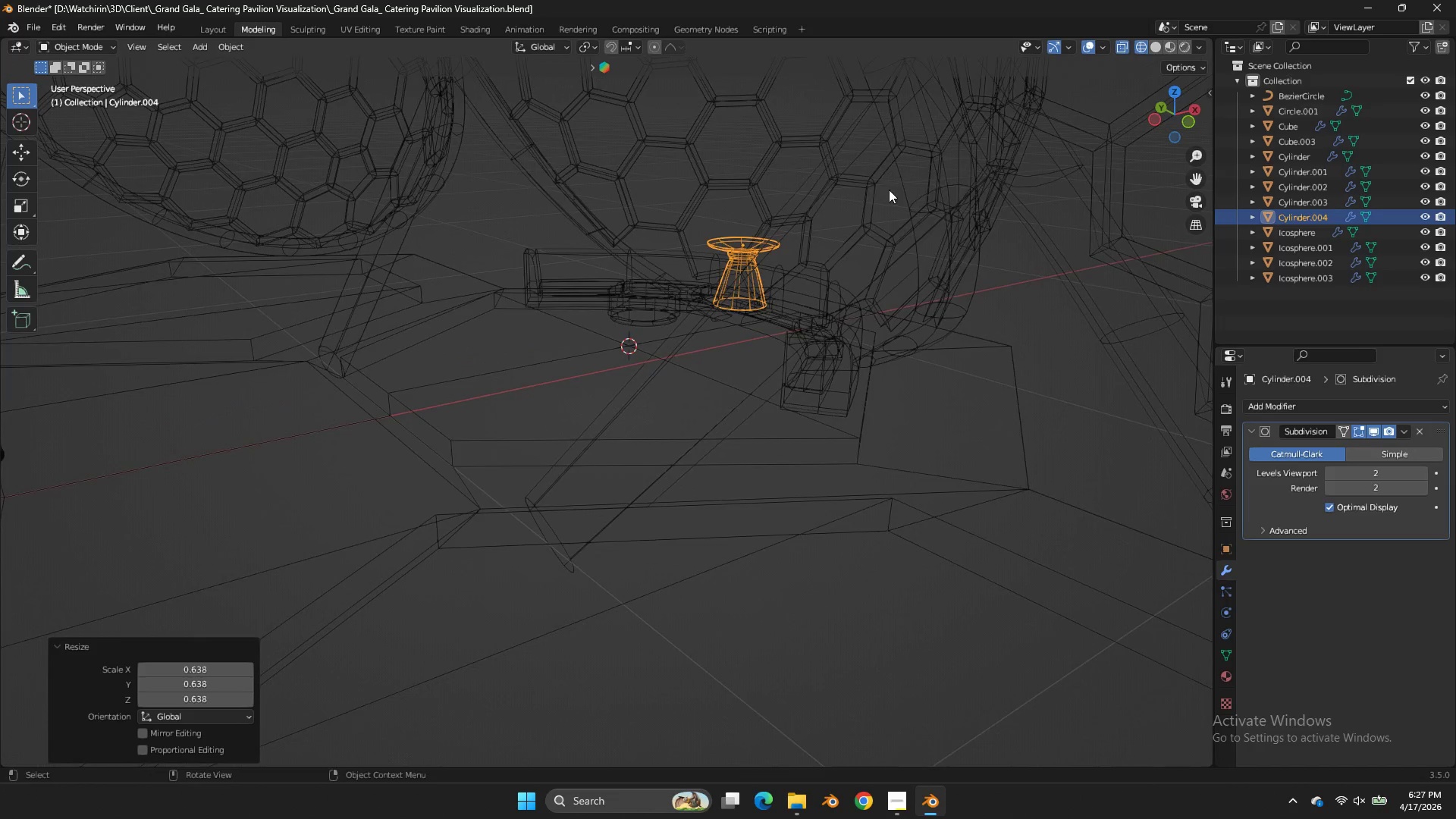 
key(Z)
 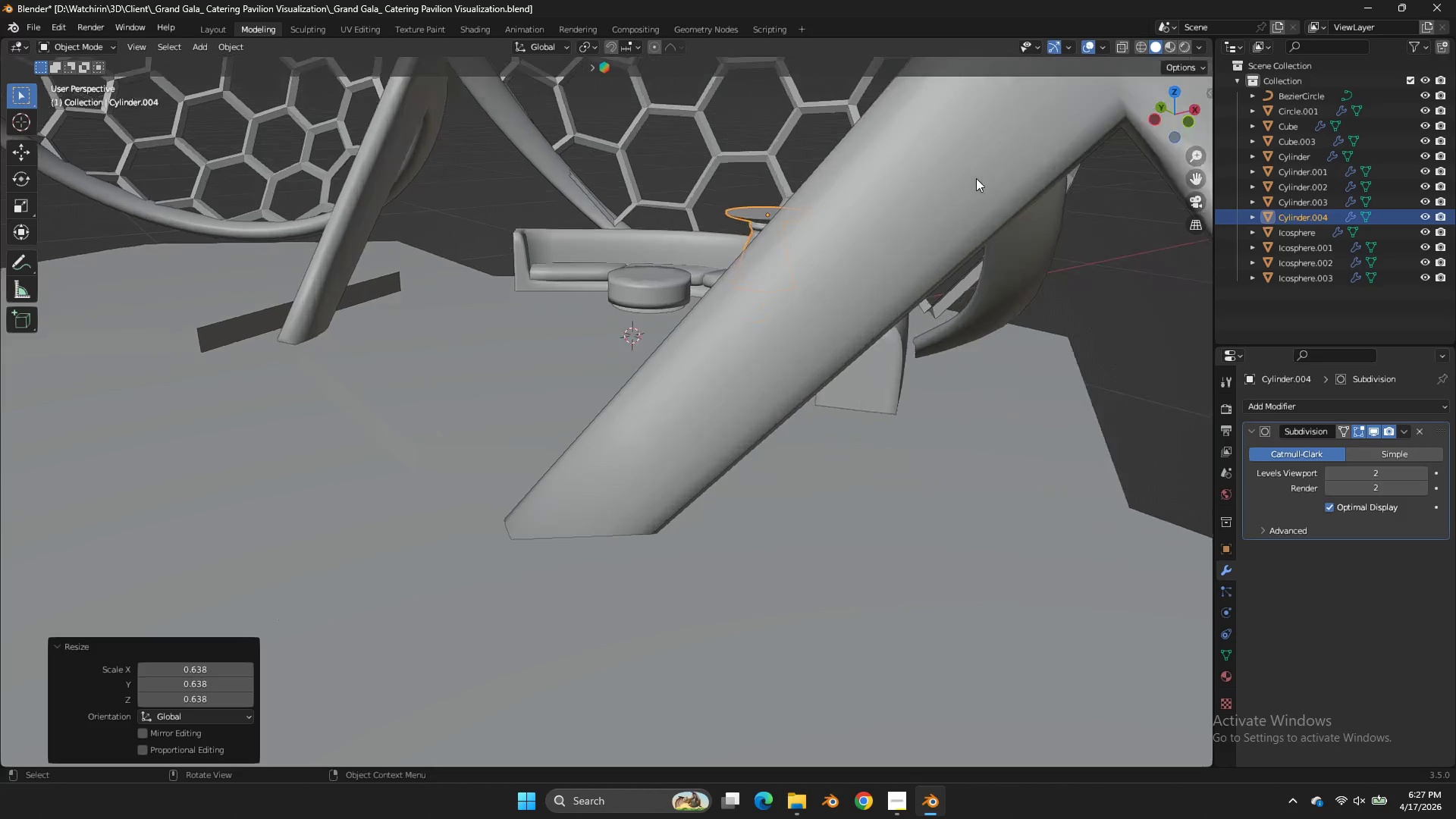 
left_click_drag(start_coordinate=[1173, 112], to_coordinate=[64, 119])
 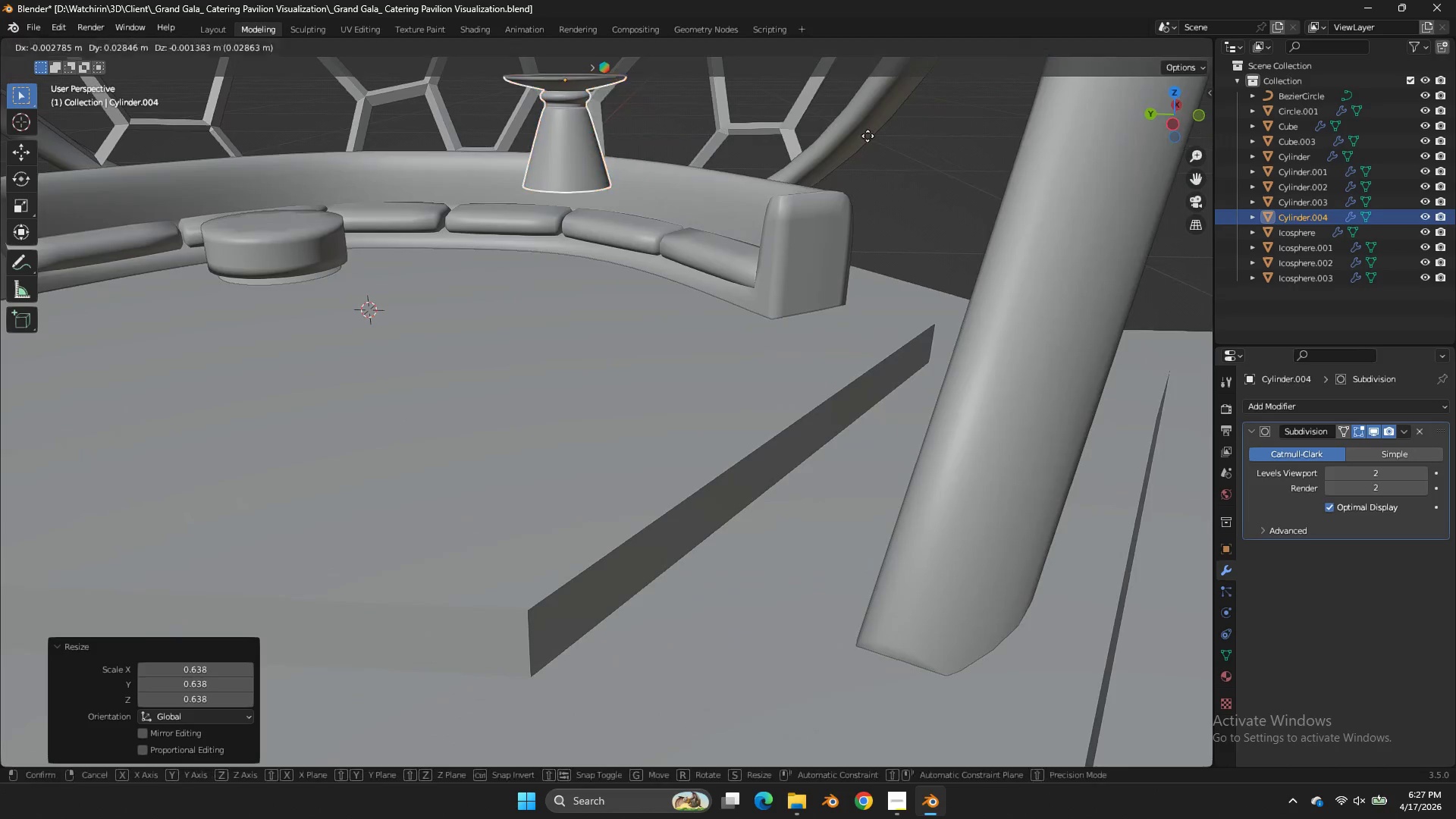 
scroll: coordinate [1031, 152], scroll_direction: up, amount: 4.0
 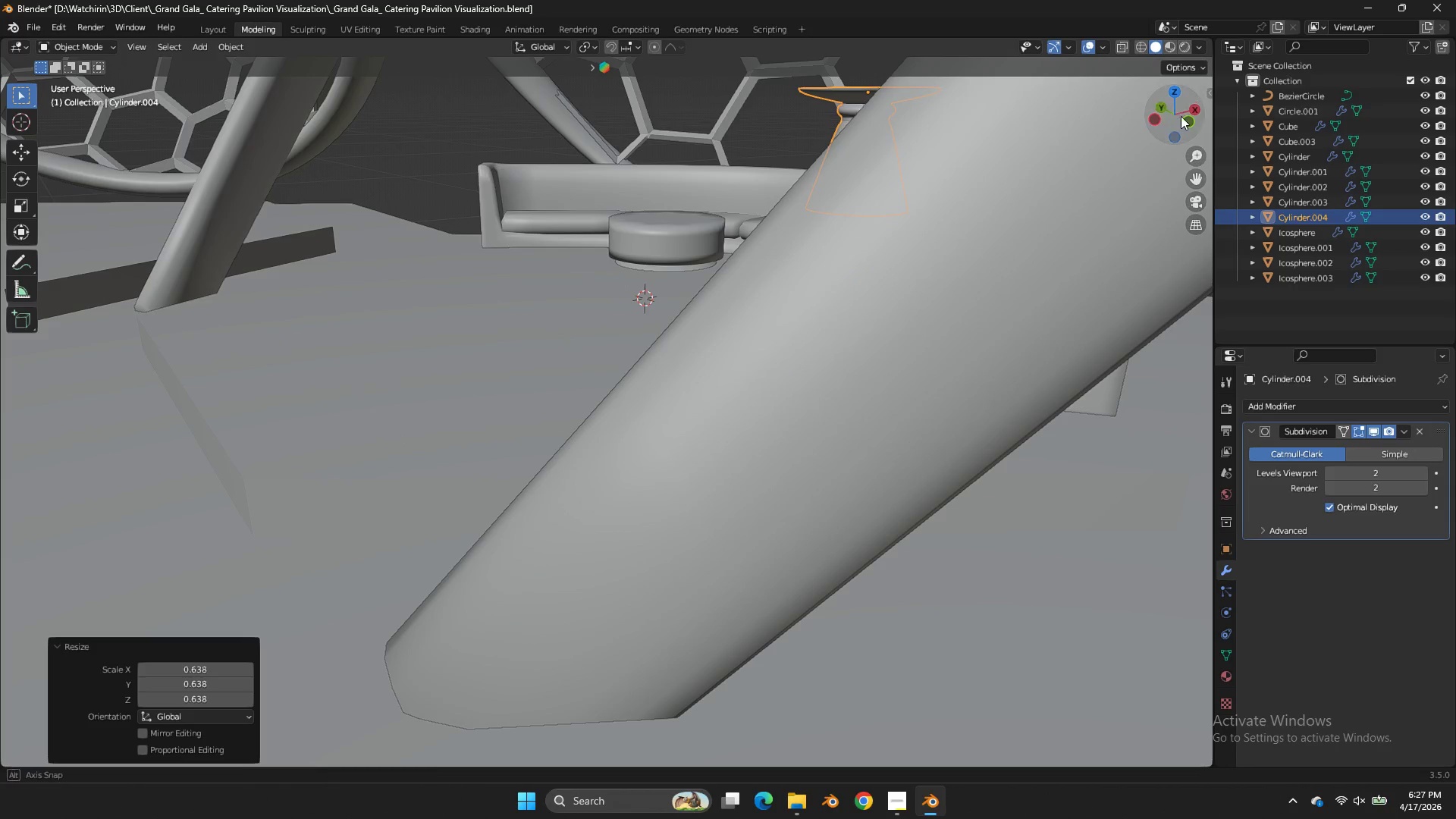 
type(gz)
 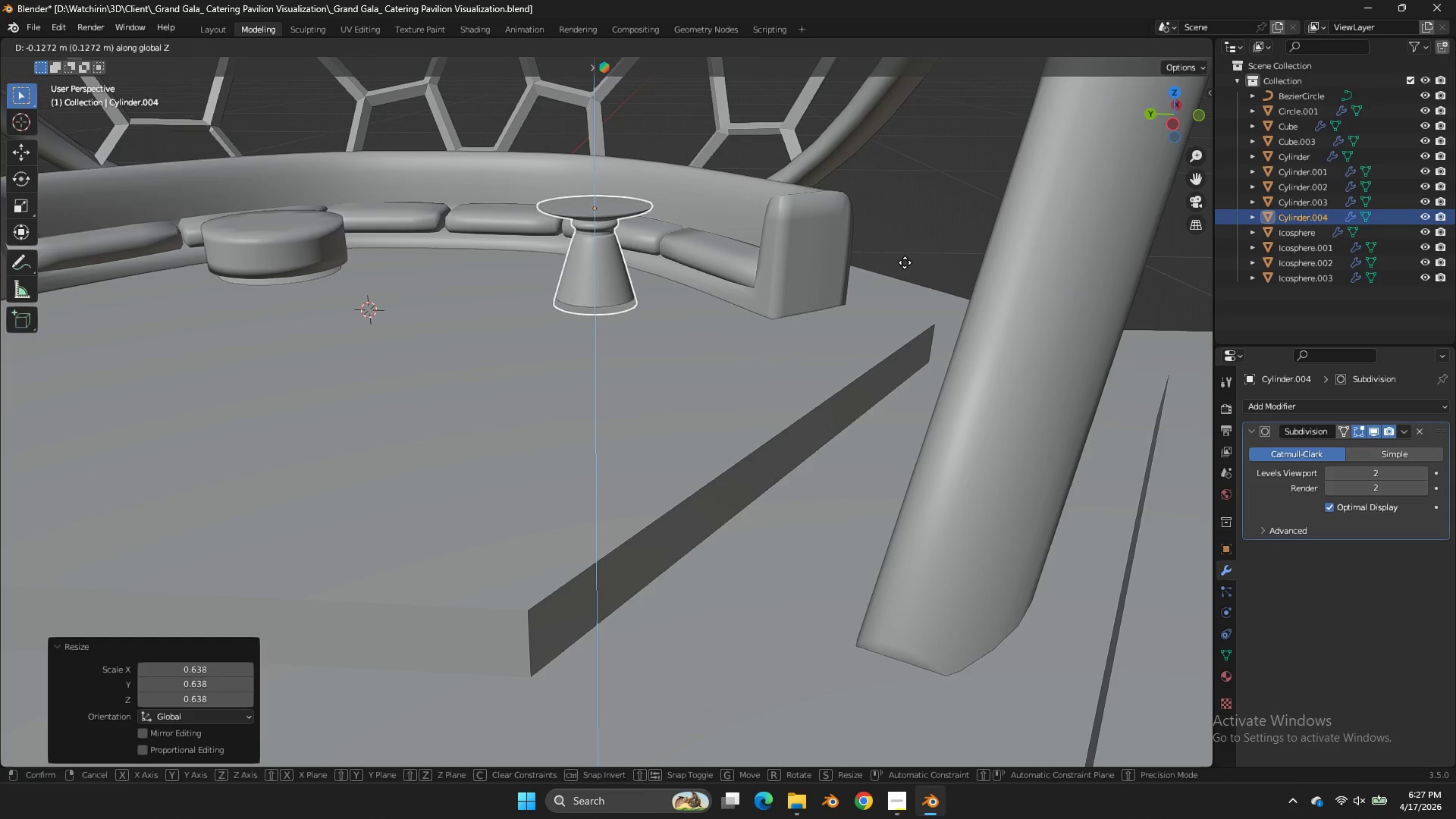 
left_click([905, 258])
 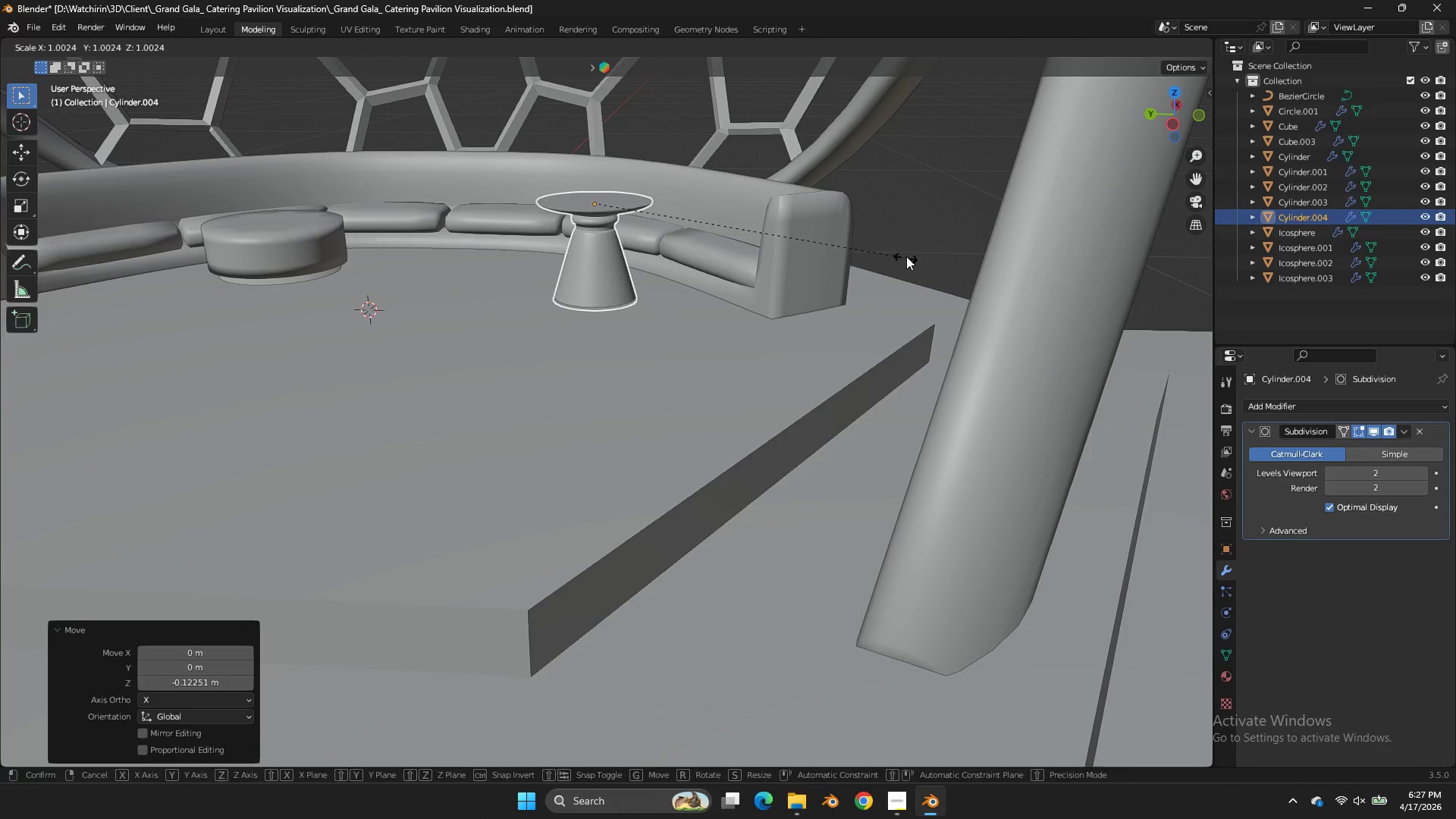 
type(sz)
 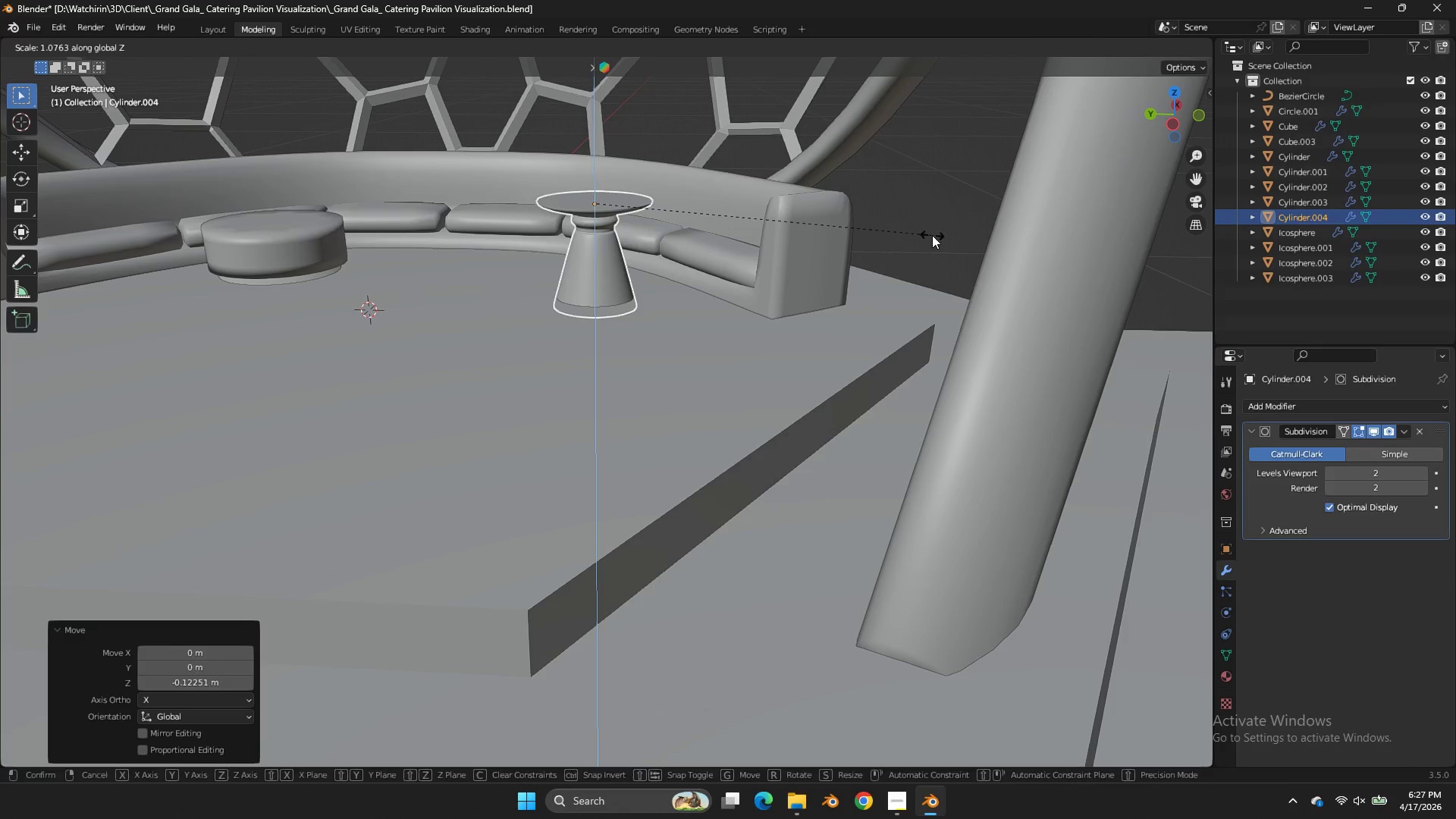 
left_click([932, 235])
 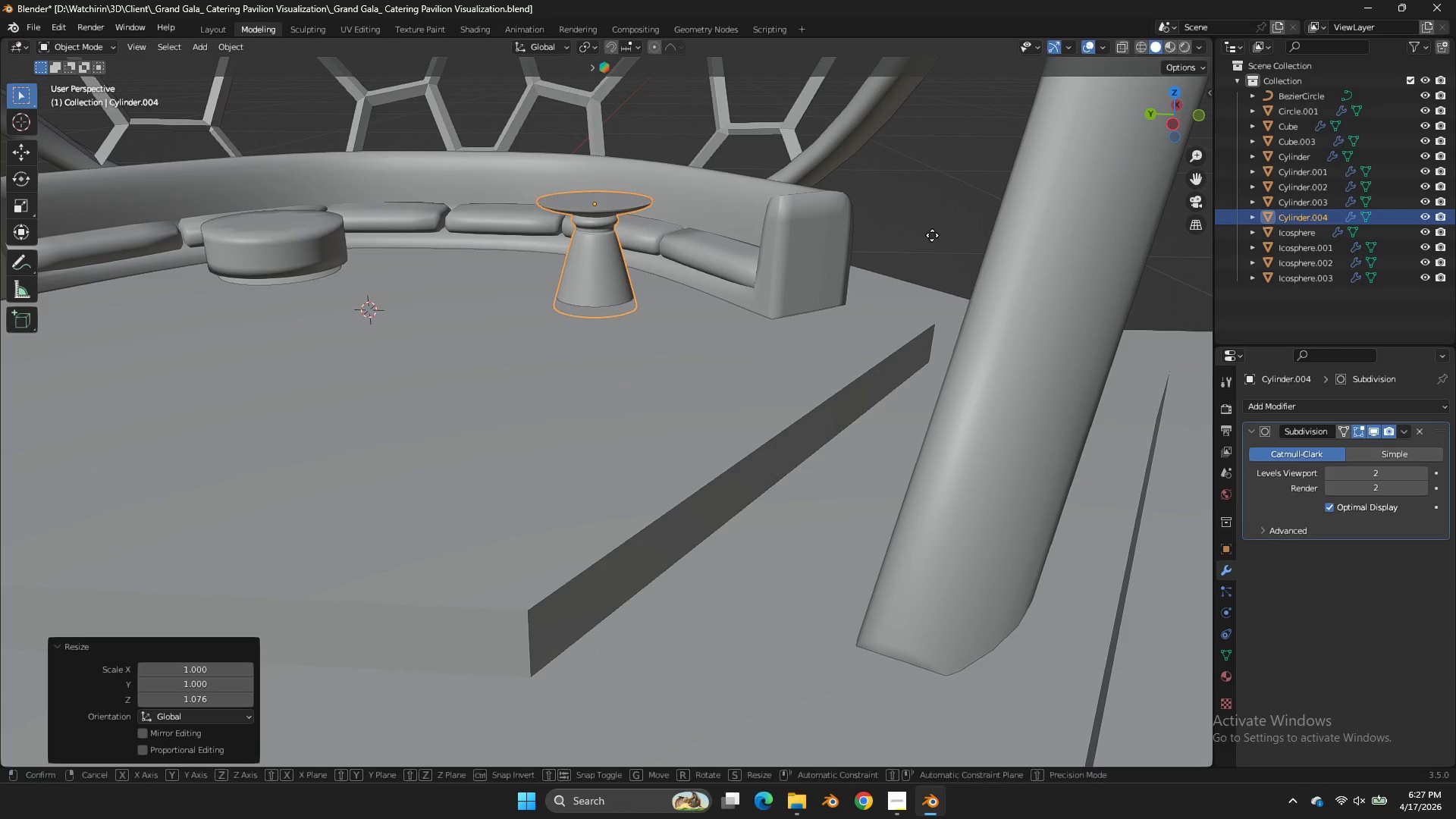 
type(gz)
 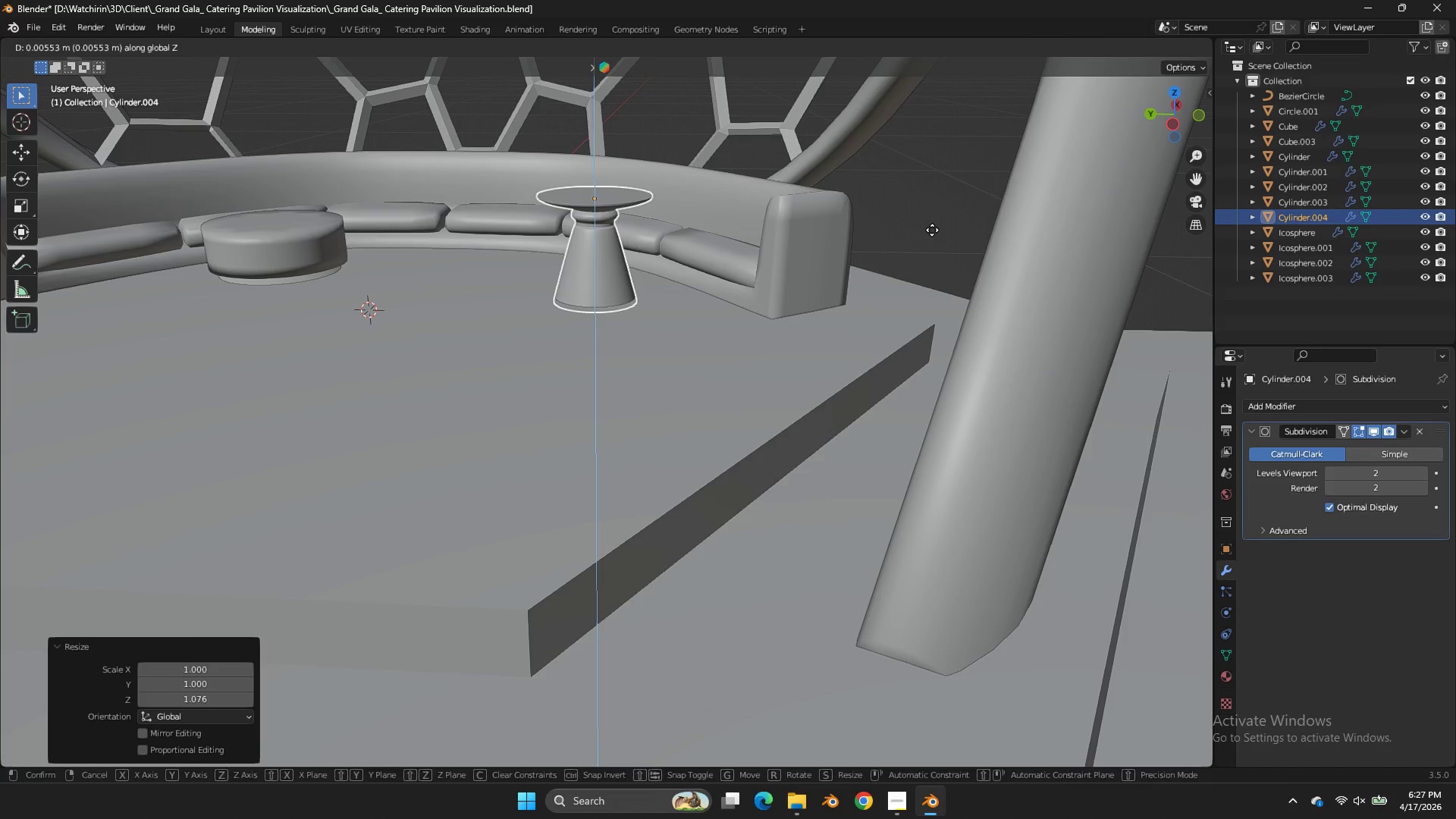 
left_click([932, 230])
 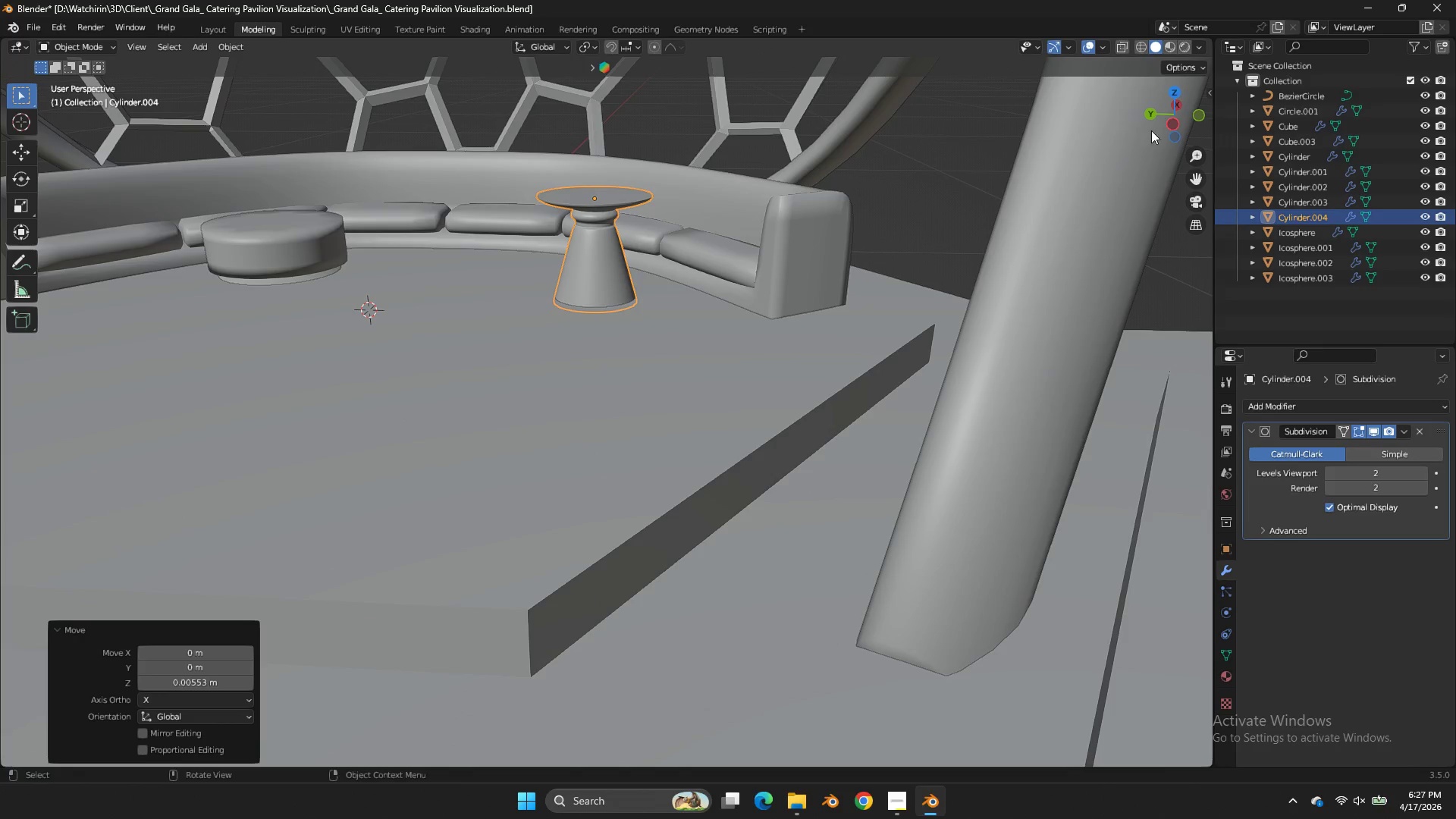 
left_click_drag(start_coordinate=[1151, 120], to_coordinate=[115, 93])
 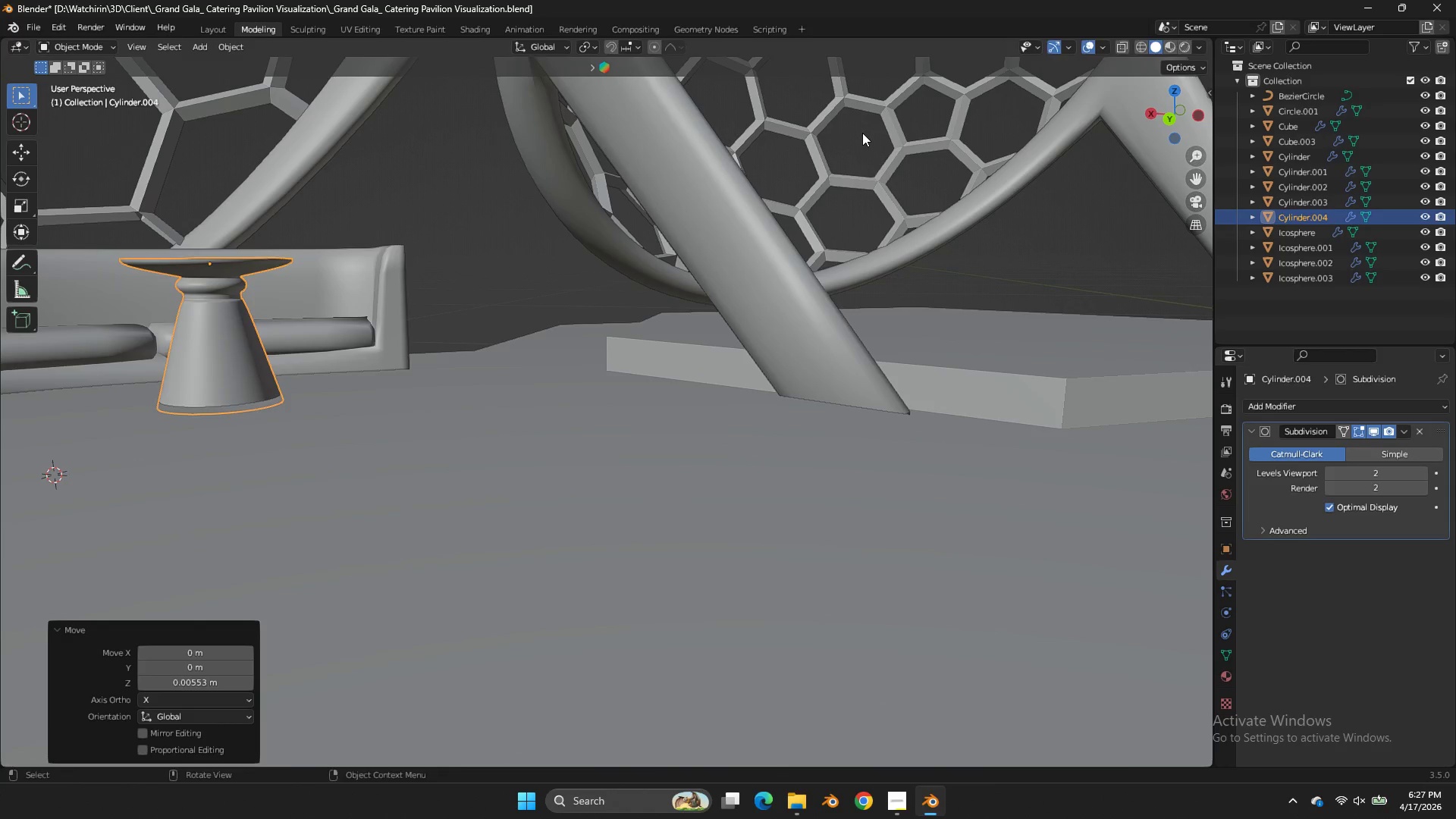 
type(sz)
 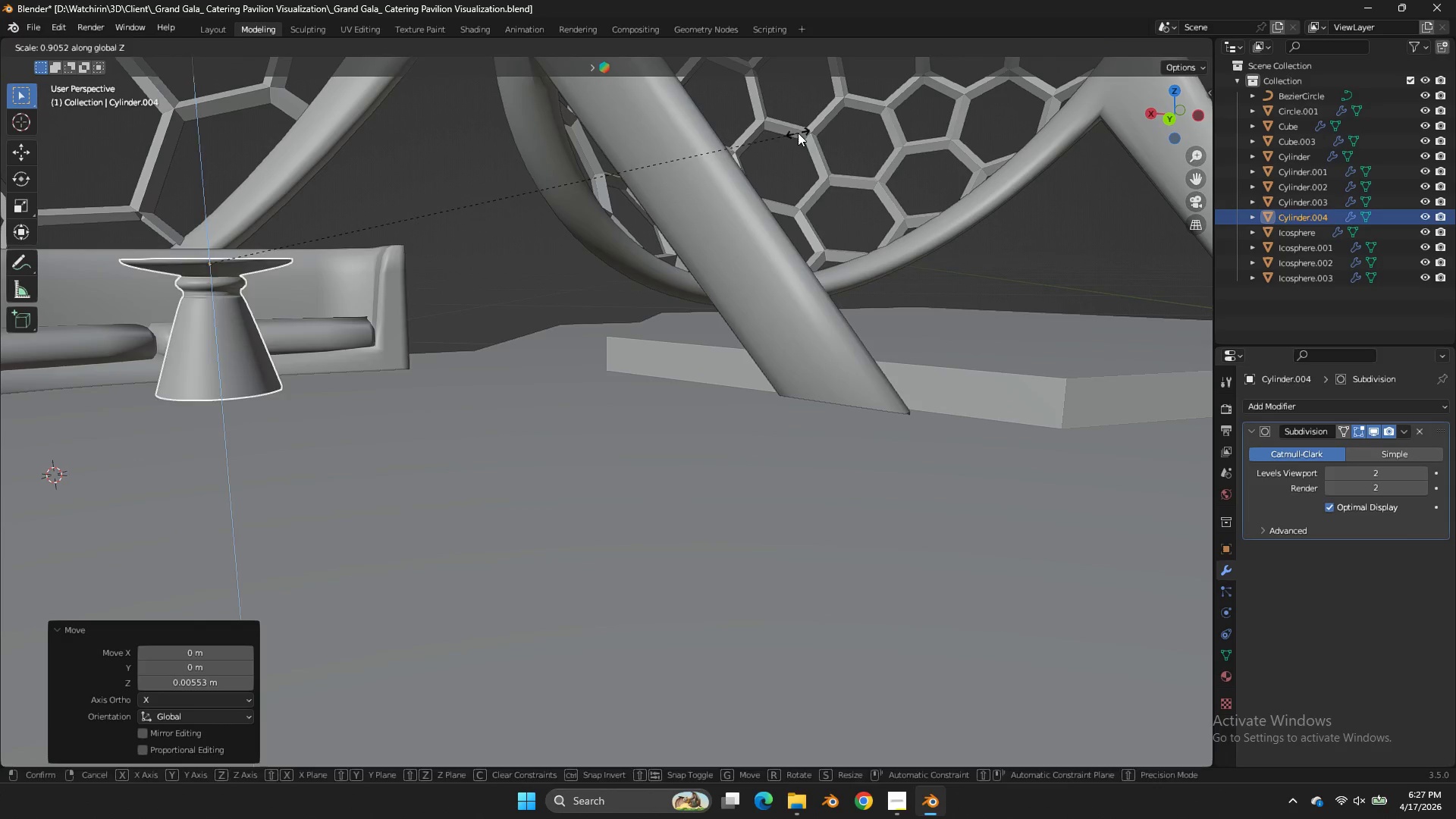 
right_click([798, 132])
 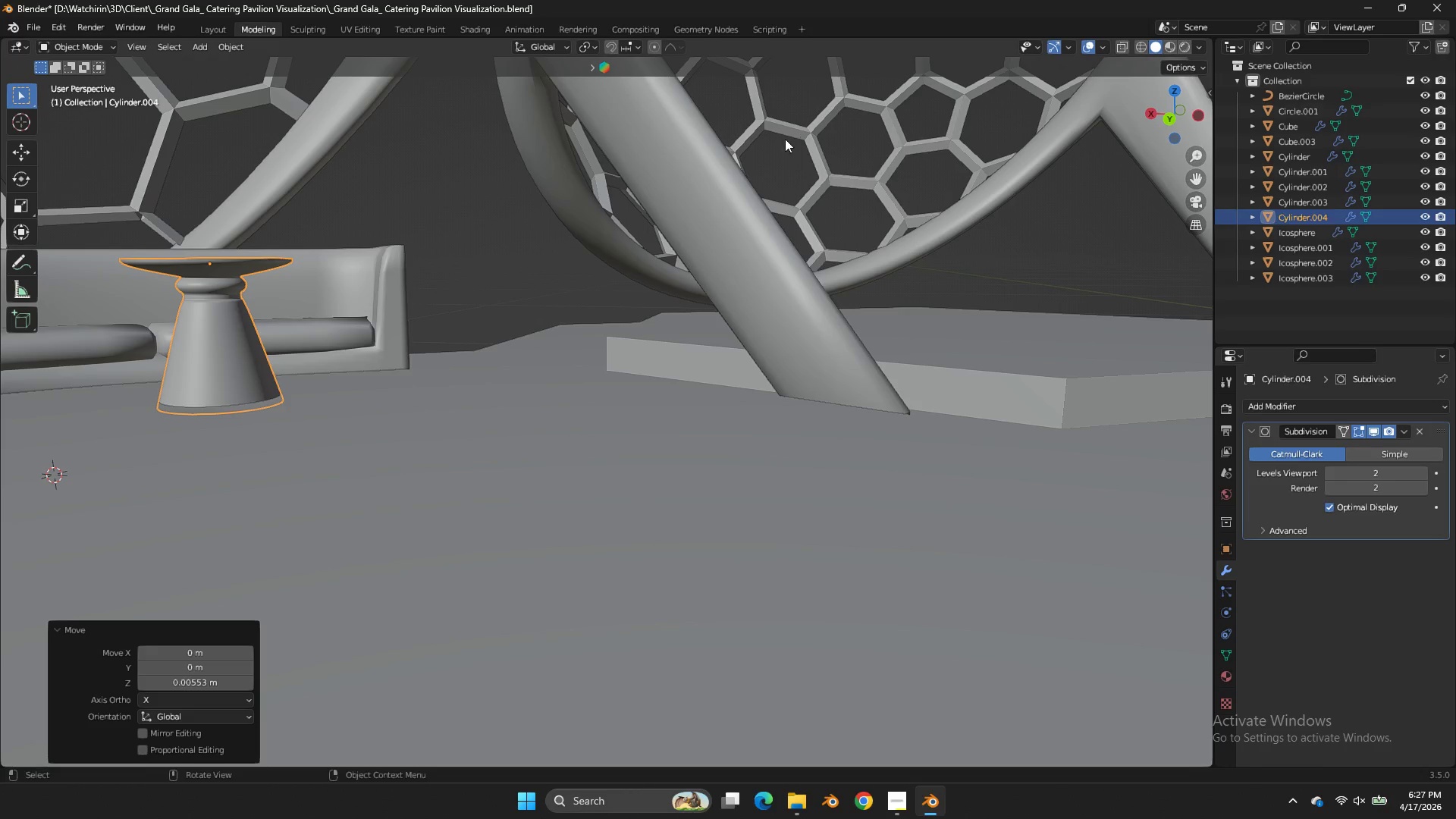 
key(S)
 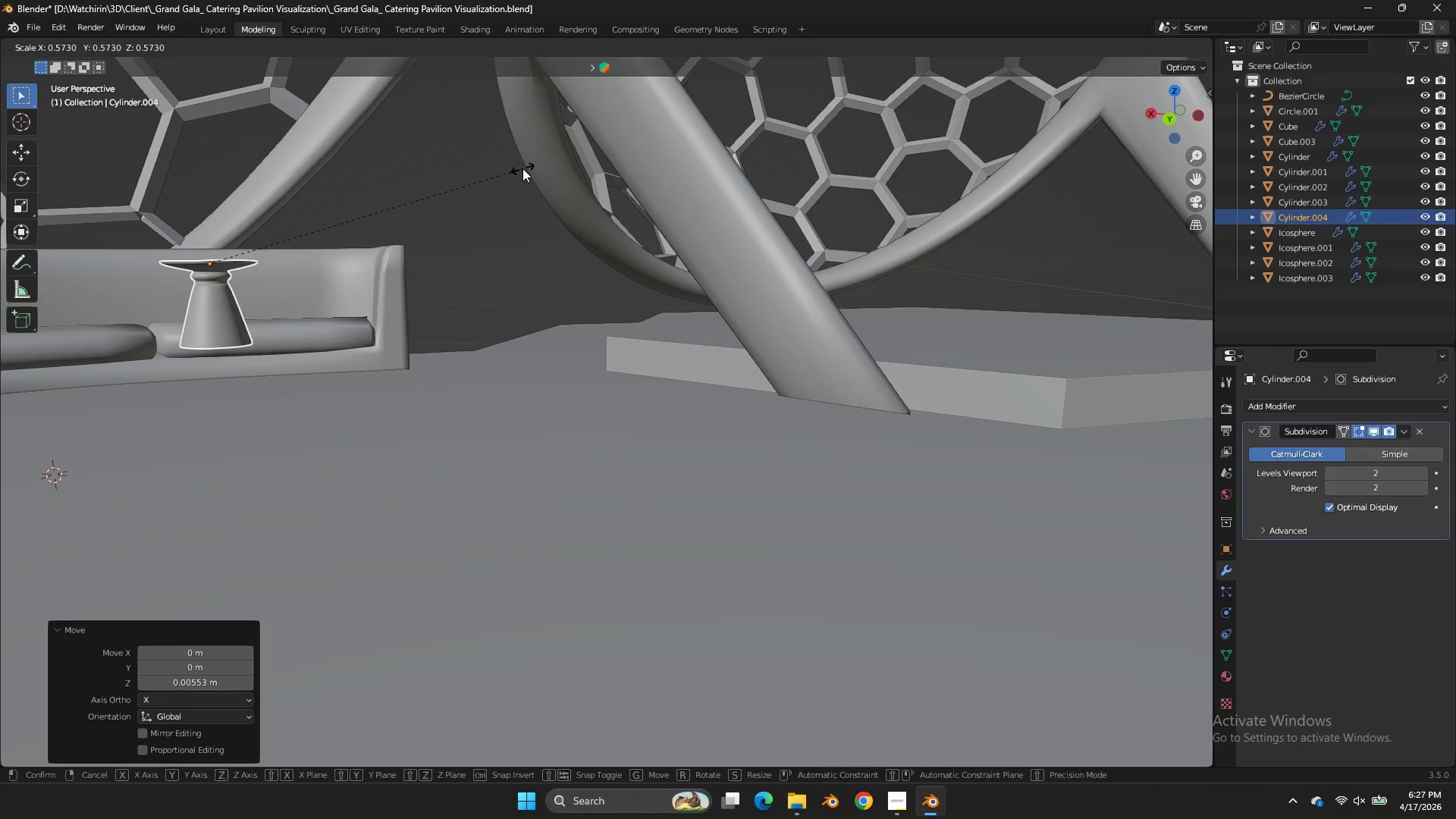 
left_click([522, 168])
 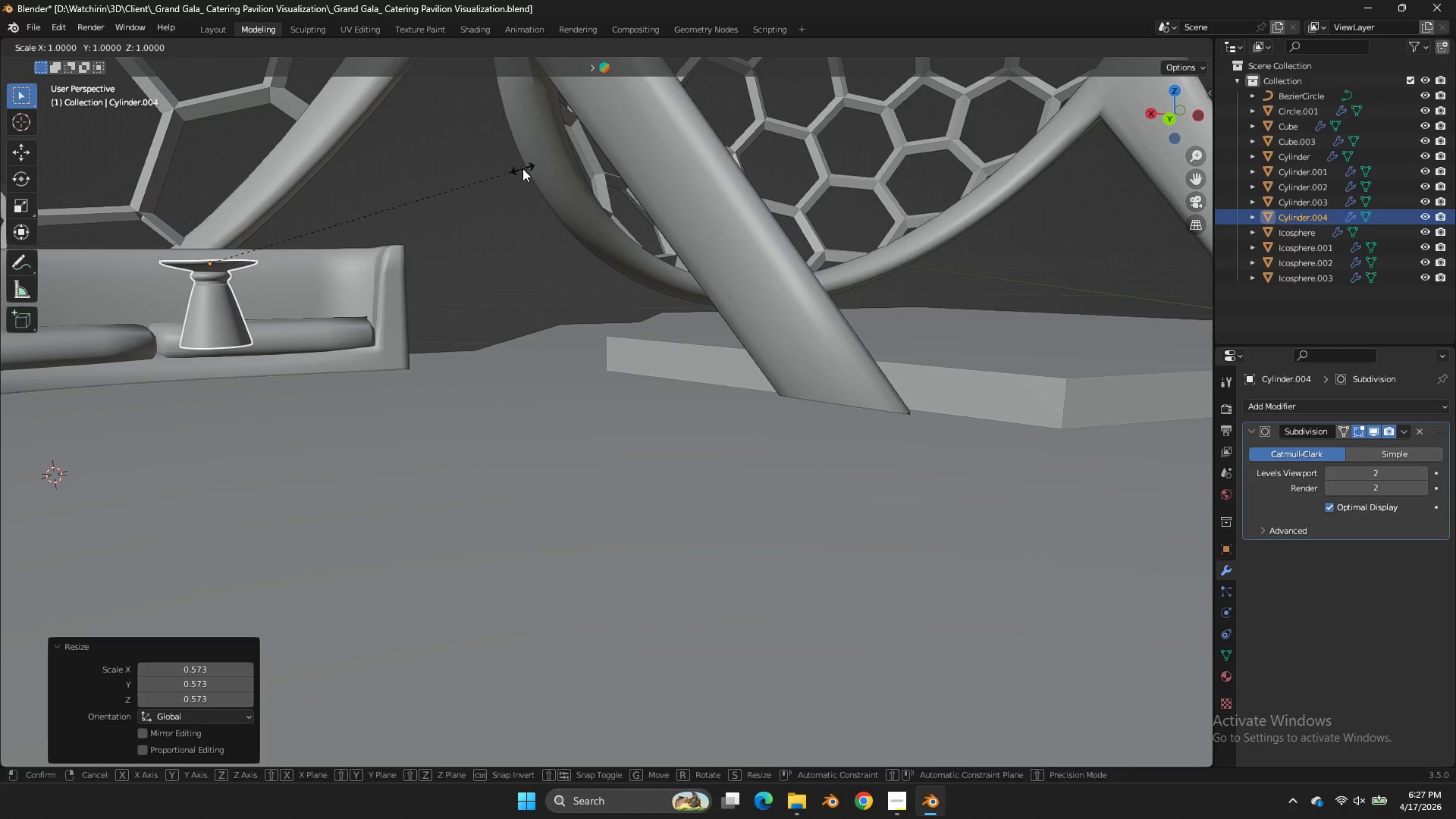 
type(sz)
 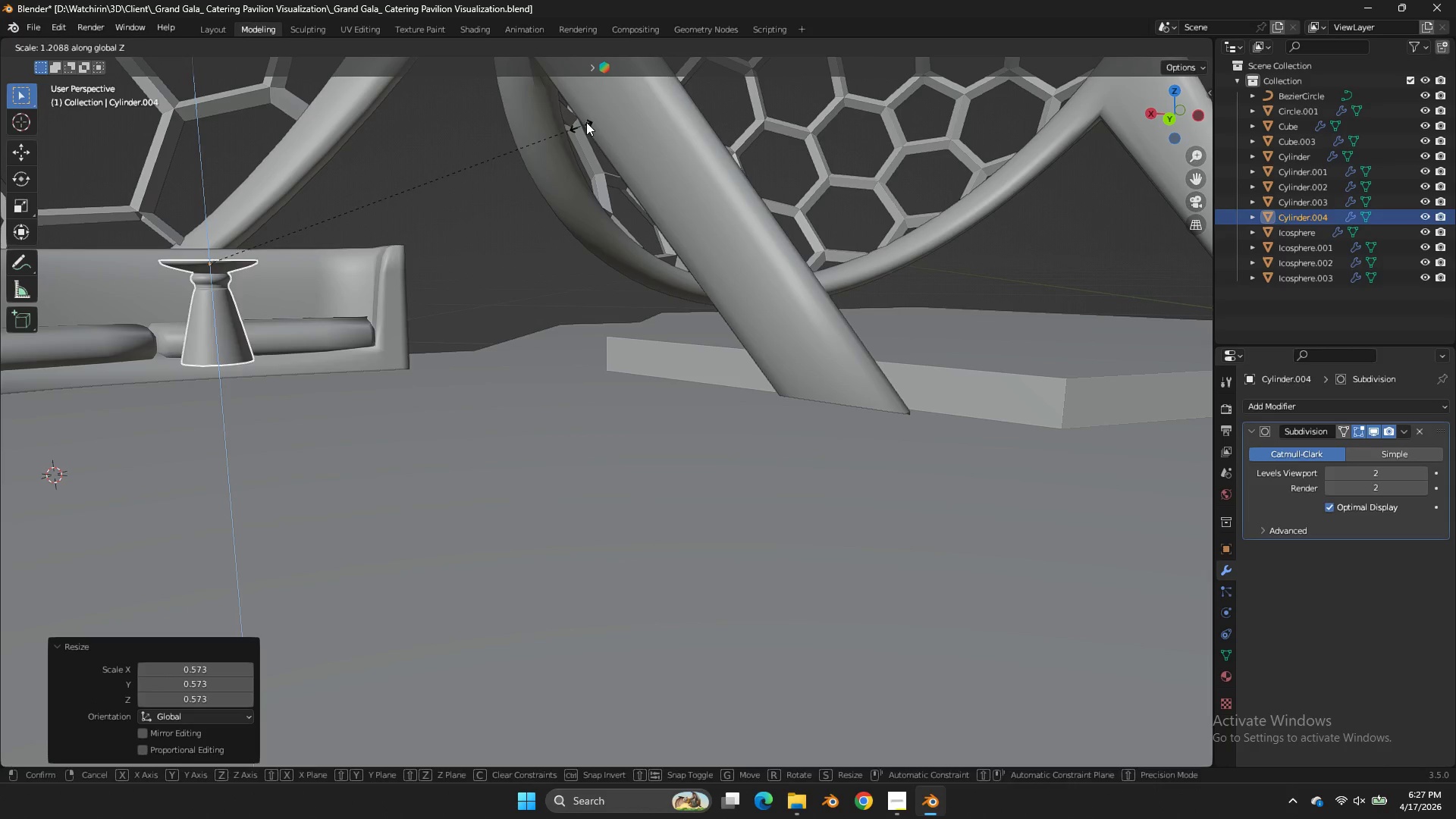 
left_click([588, 121])
 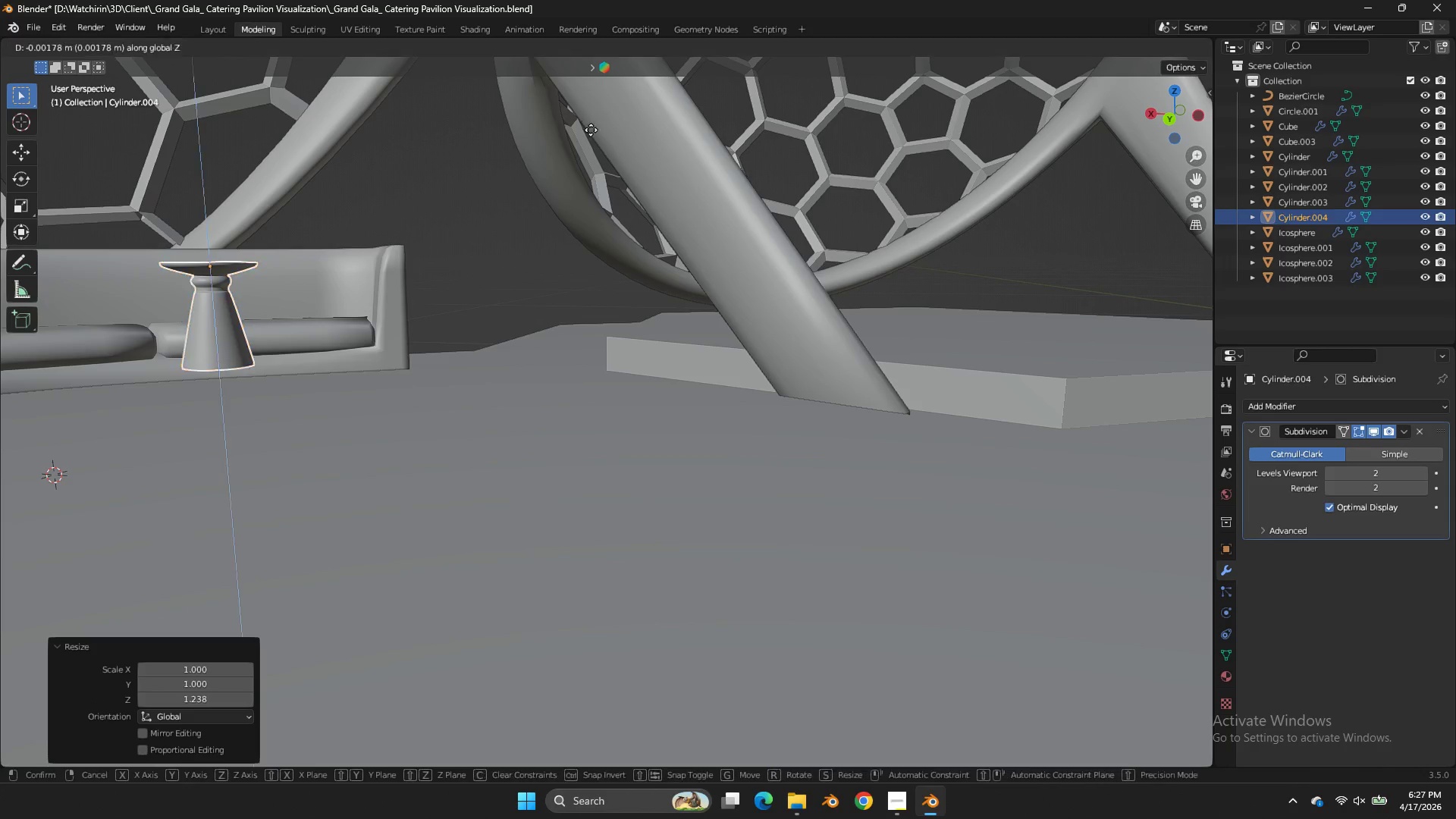 
type(gz)
 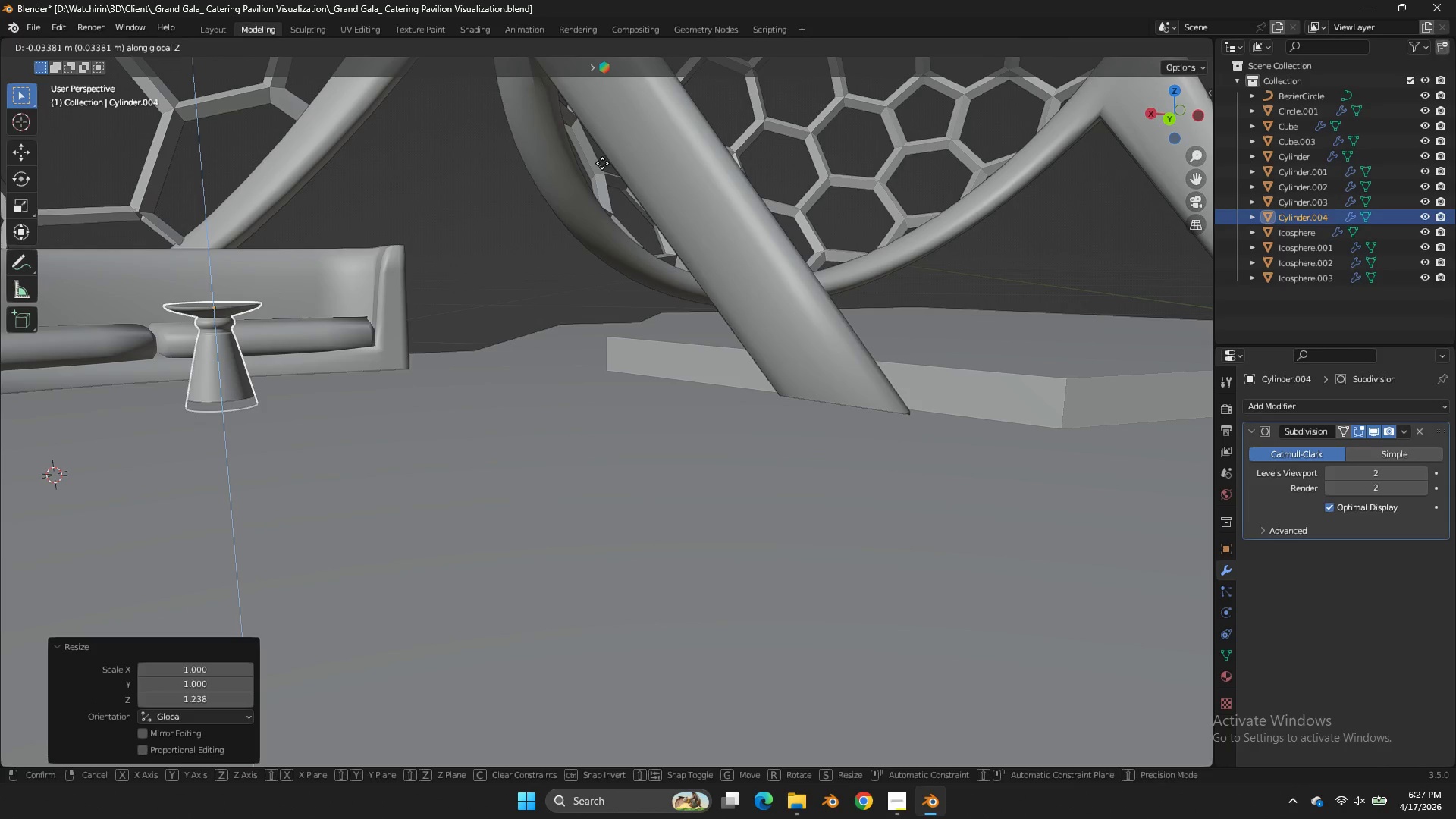 
left_click([604, 160])
 